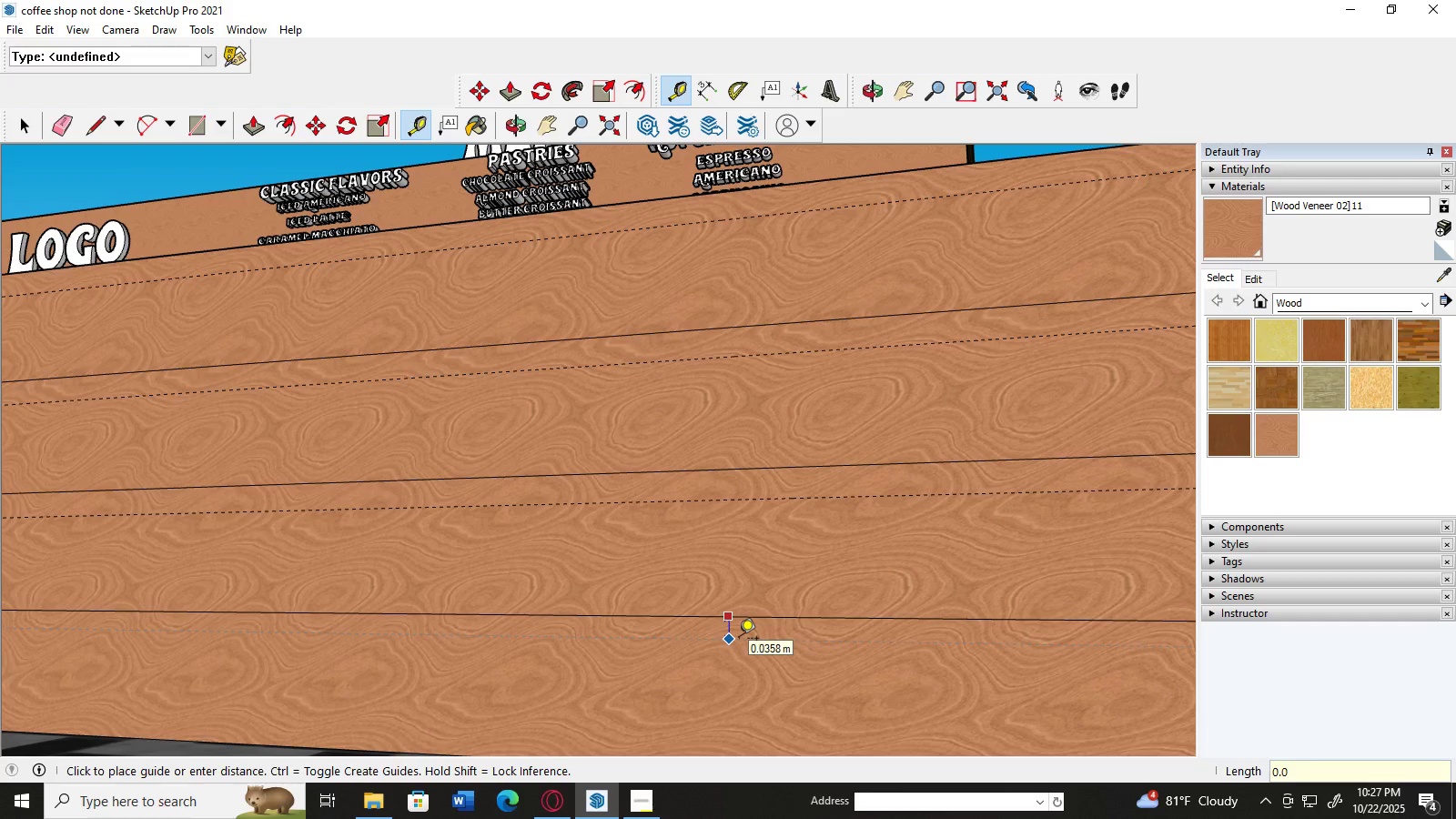 
key(Numpad5)
 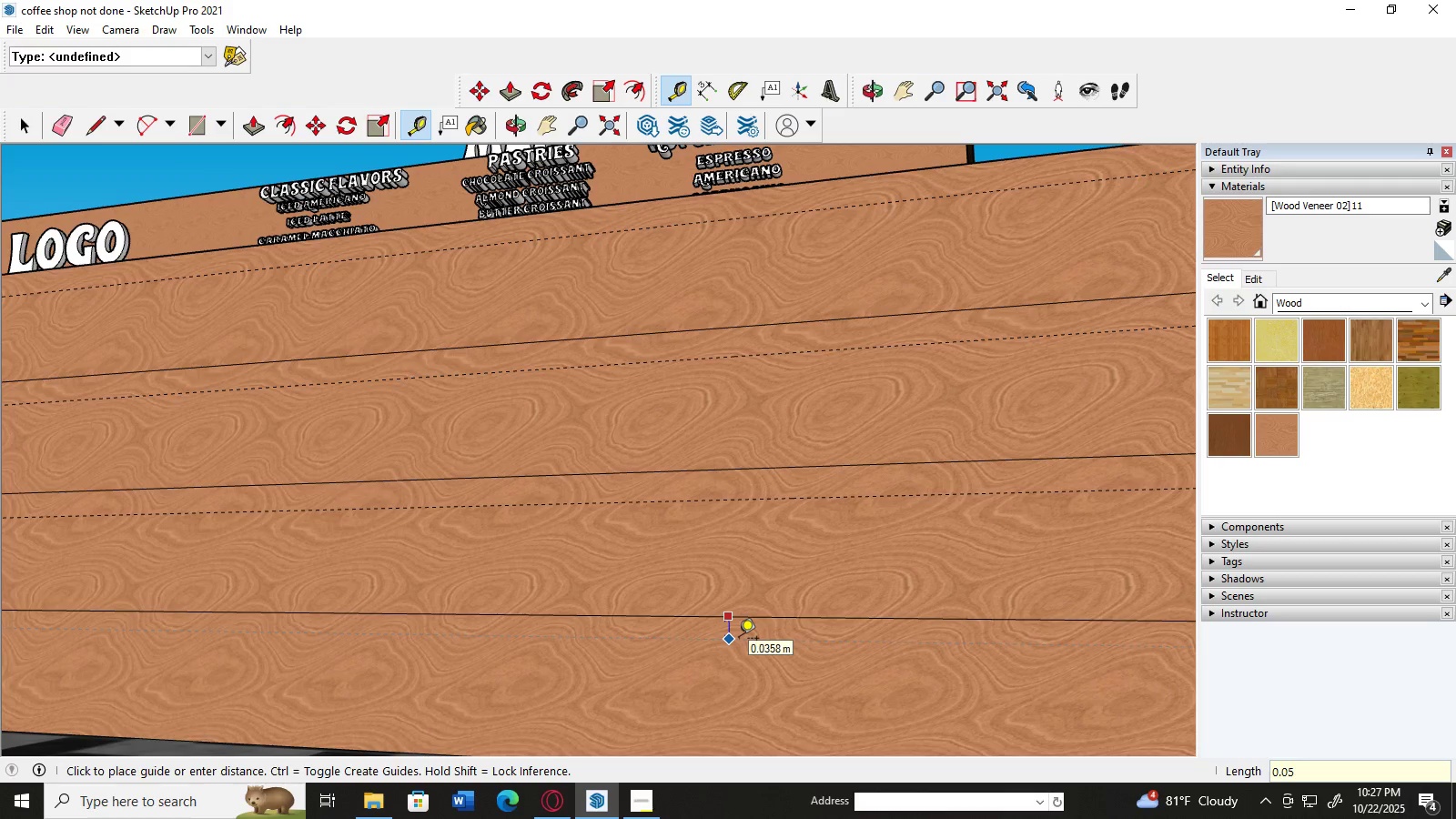 
key(Numpad0)
 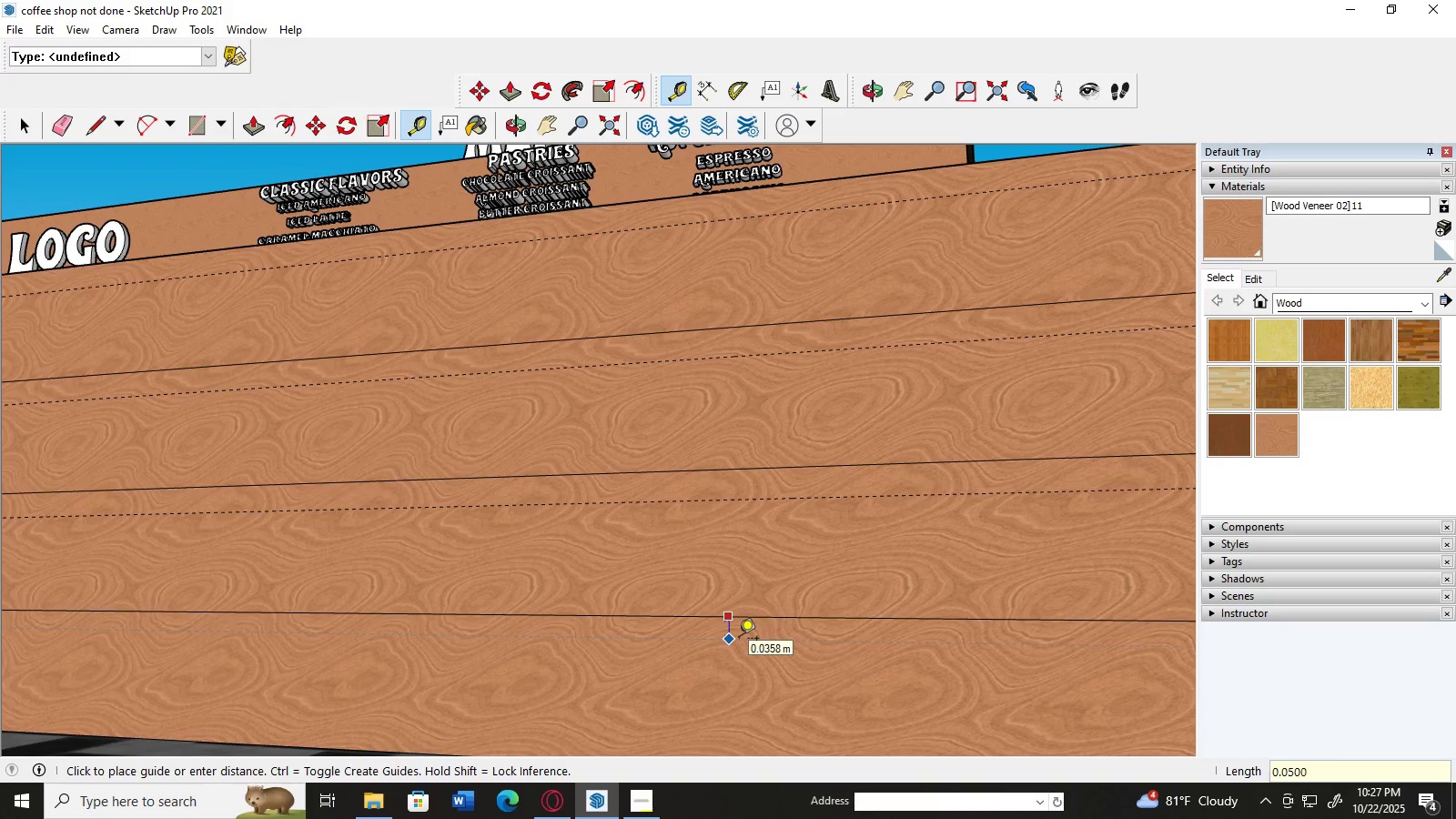 
key(Numpad0)
 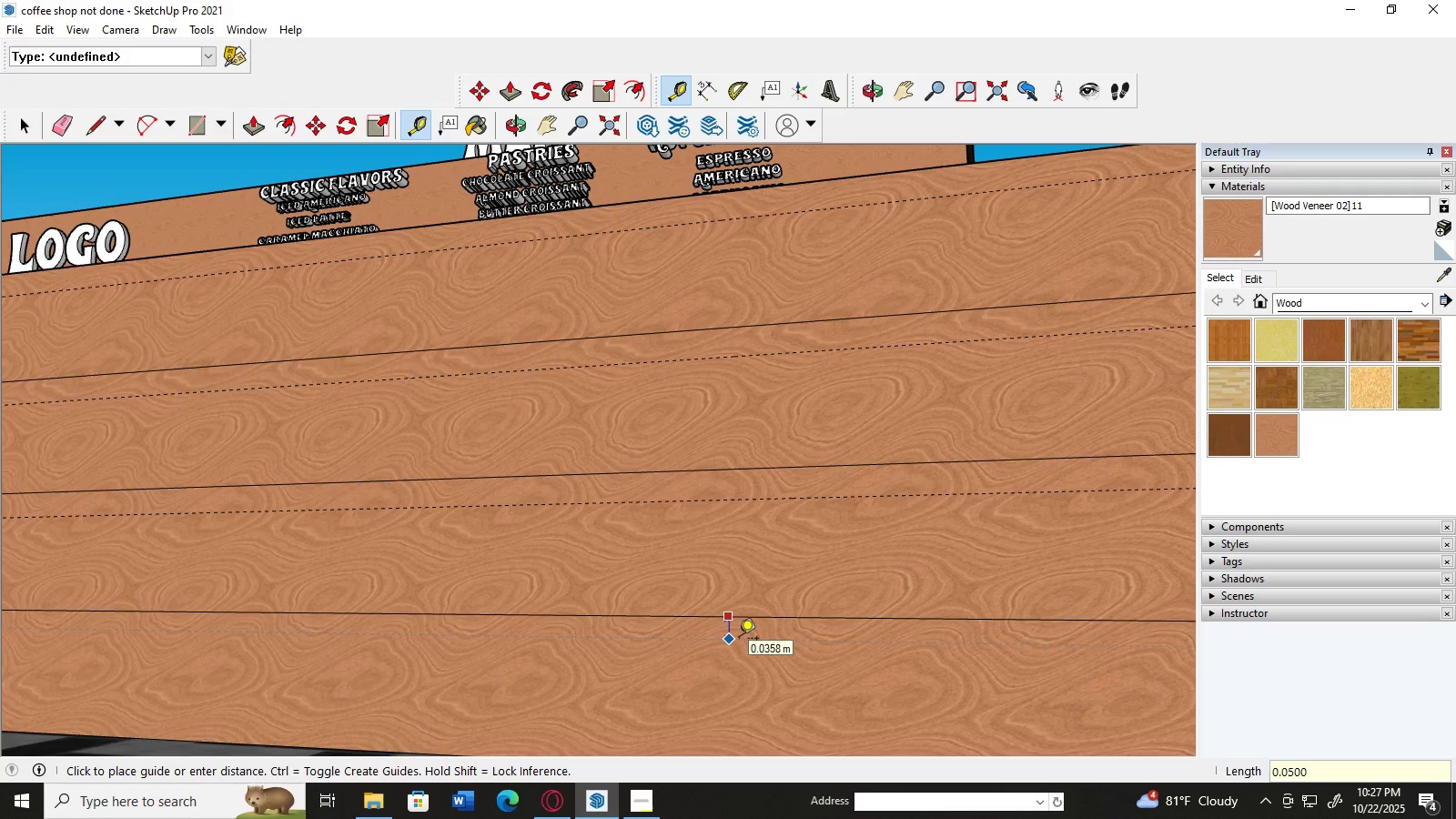 
key(NumpadEnter)
 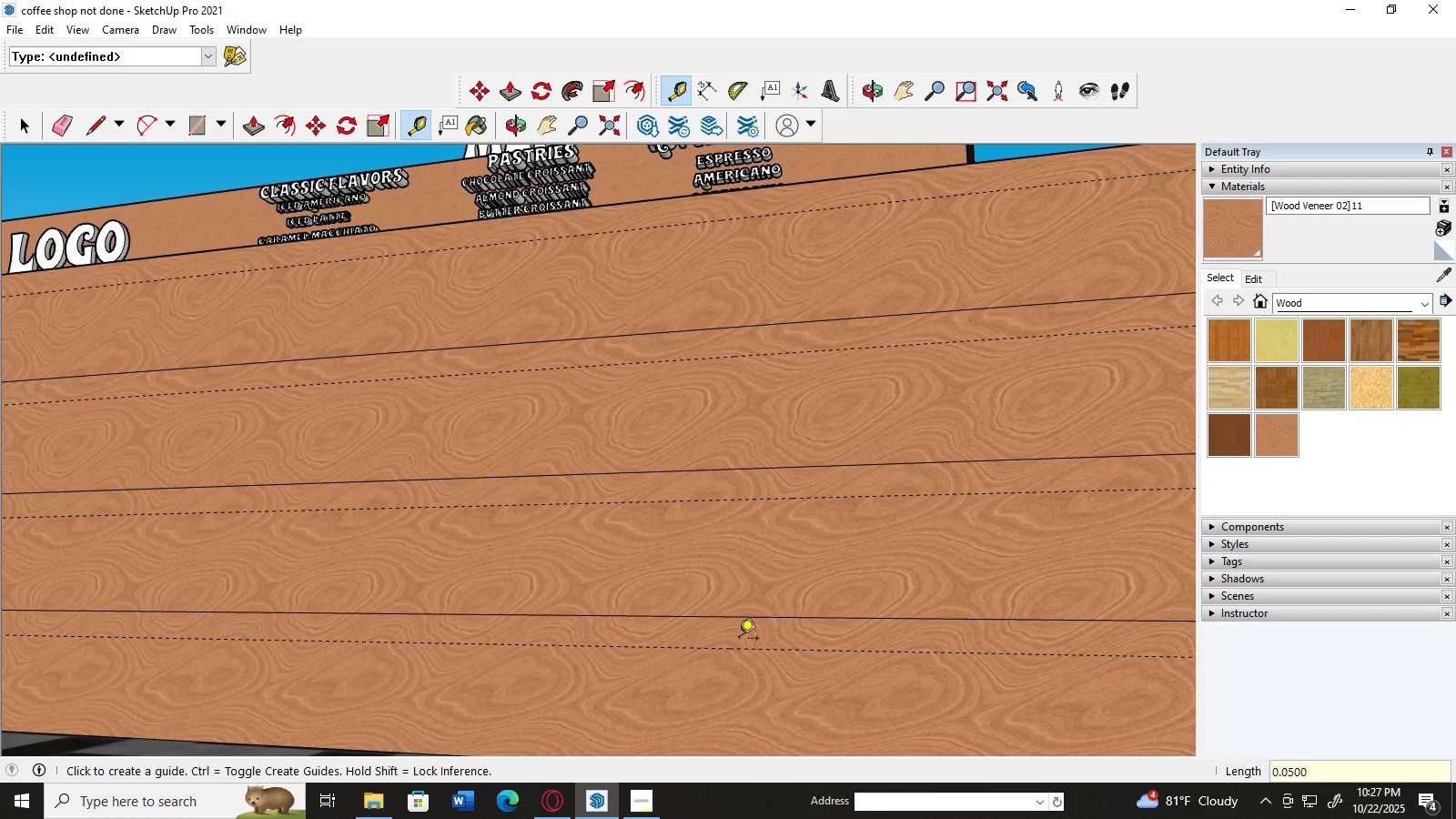 
scroll: coordinate [739, 640], scroll_direction: up, amount: 2.0
 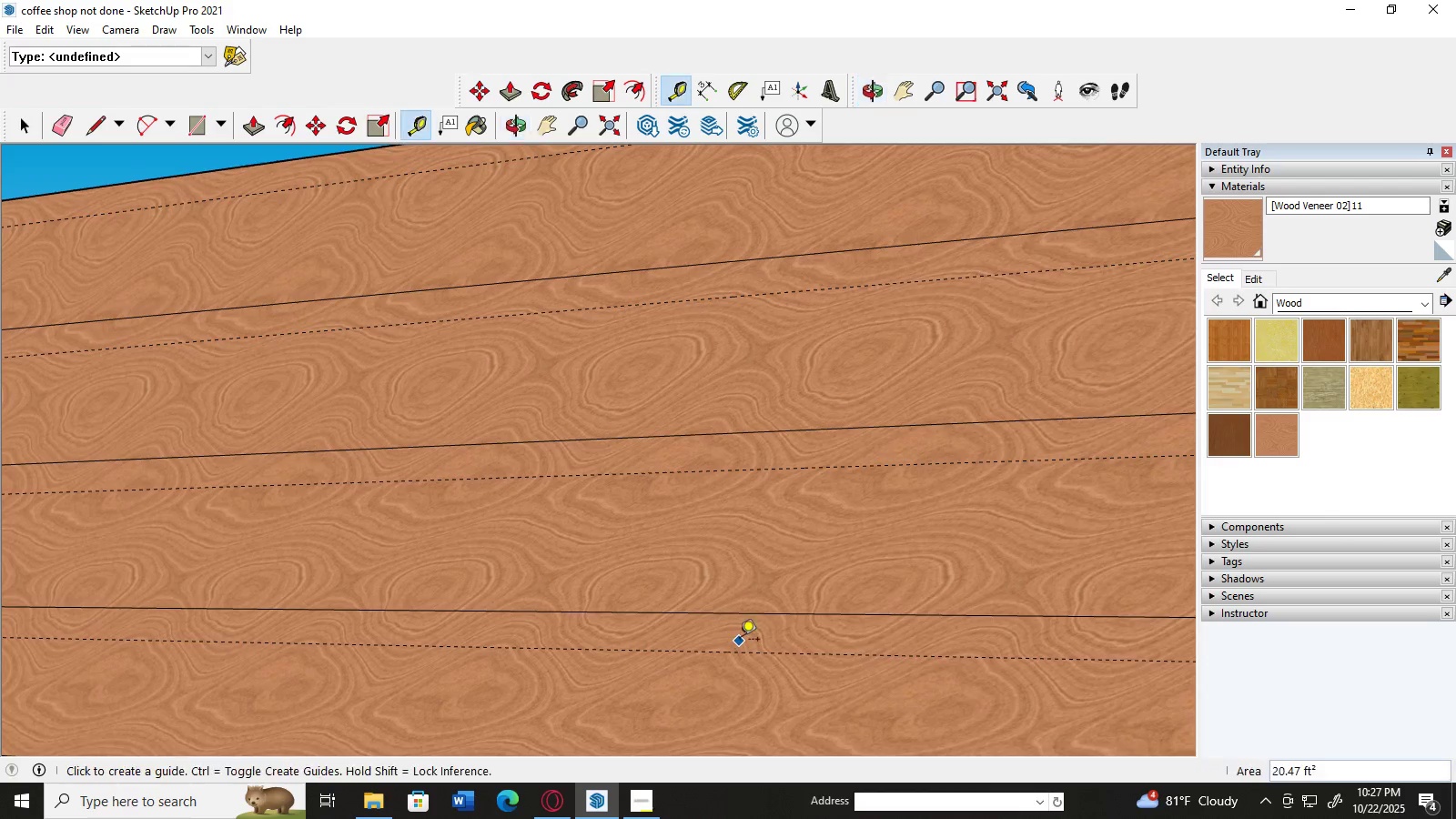 
scroll: coordinate [357, 509], scroll_direction: down, amount: 9.0
 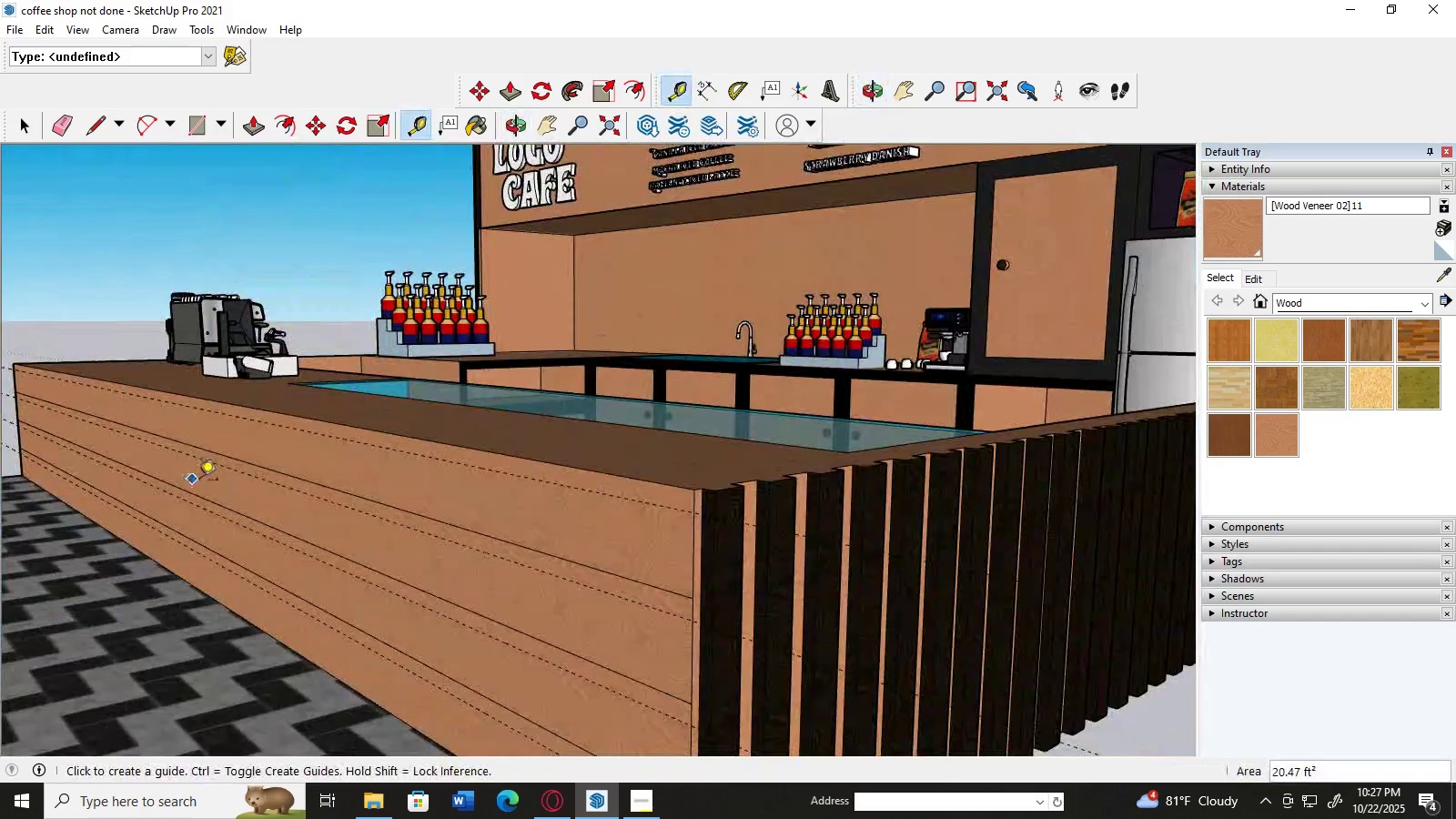 
wait(5.43)
 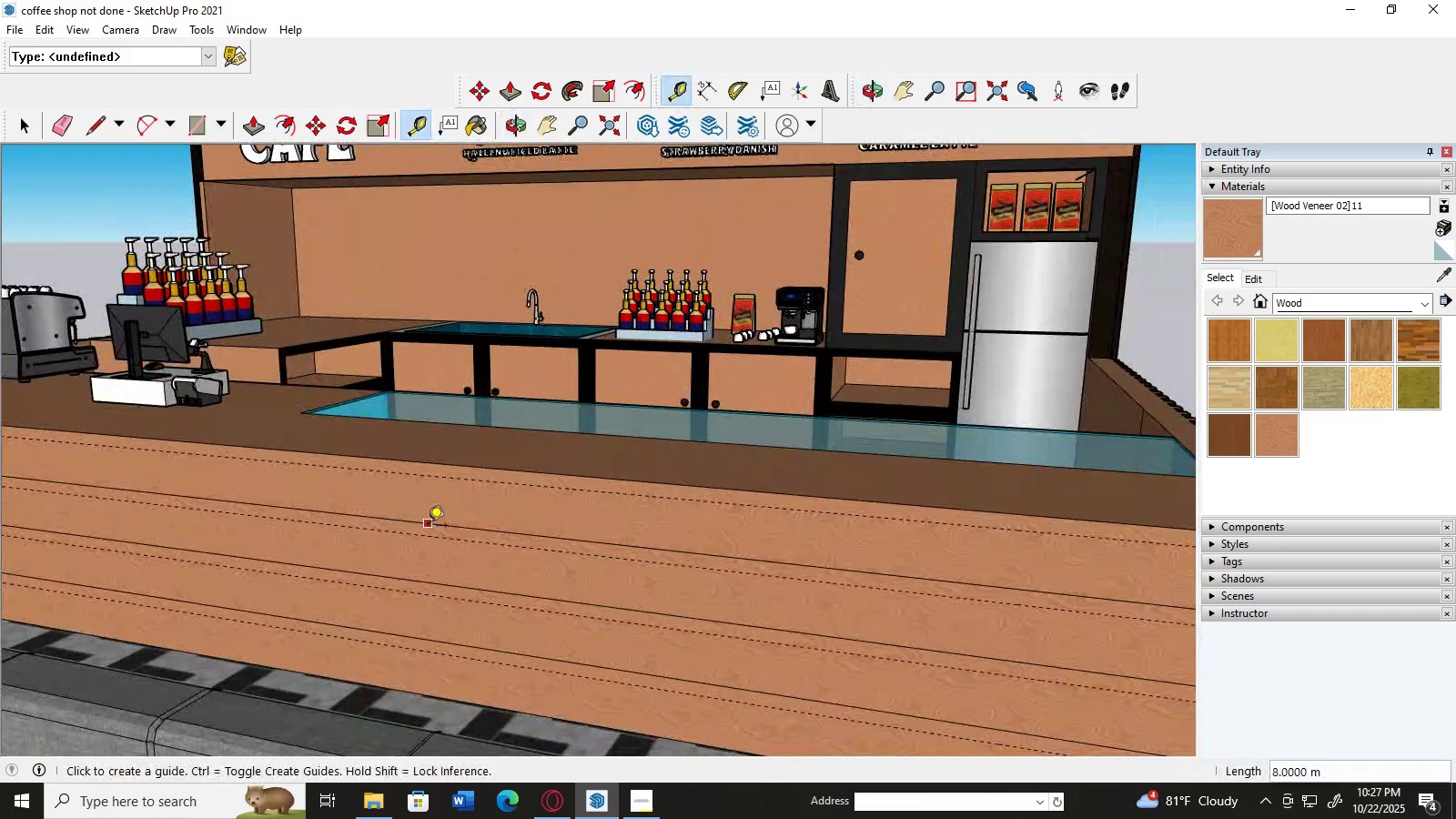 
scroll: coordinate [284, 513], scroll_direction: down, amount: 3.0
 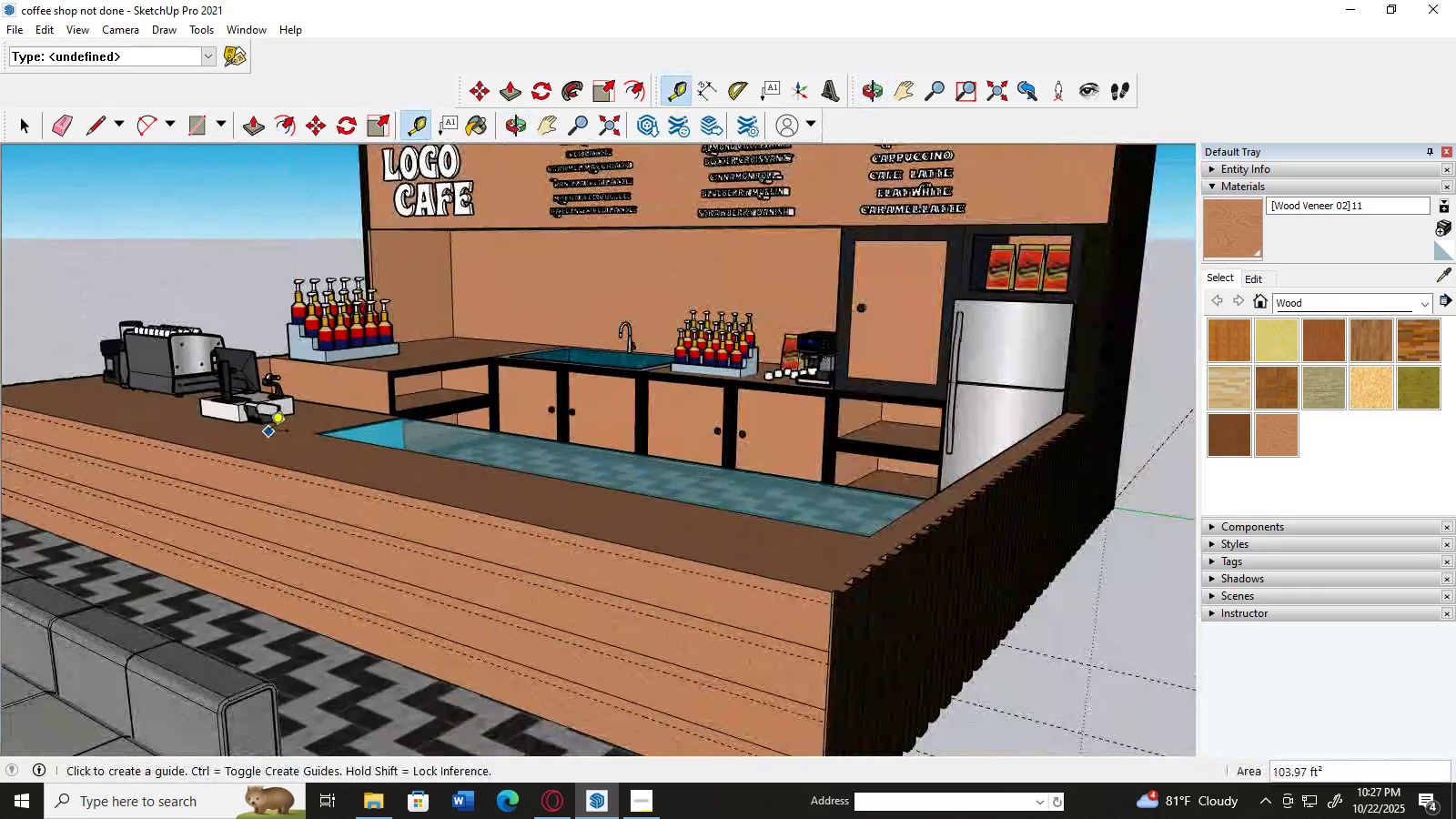 
scroll: coordinate [269, 432], scroll_direction: up, amount: 2.0
 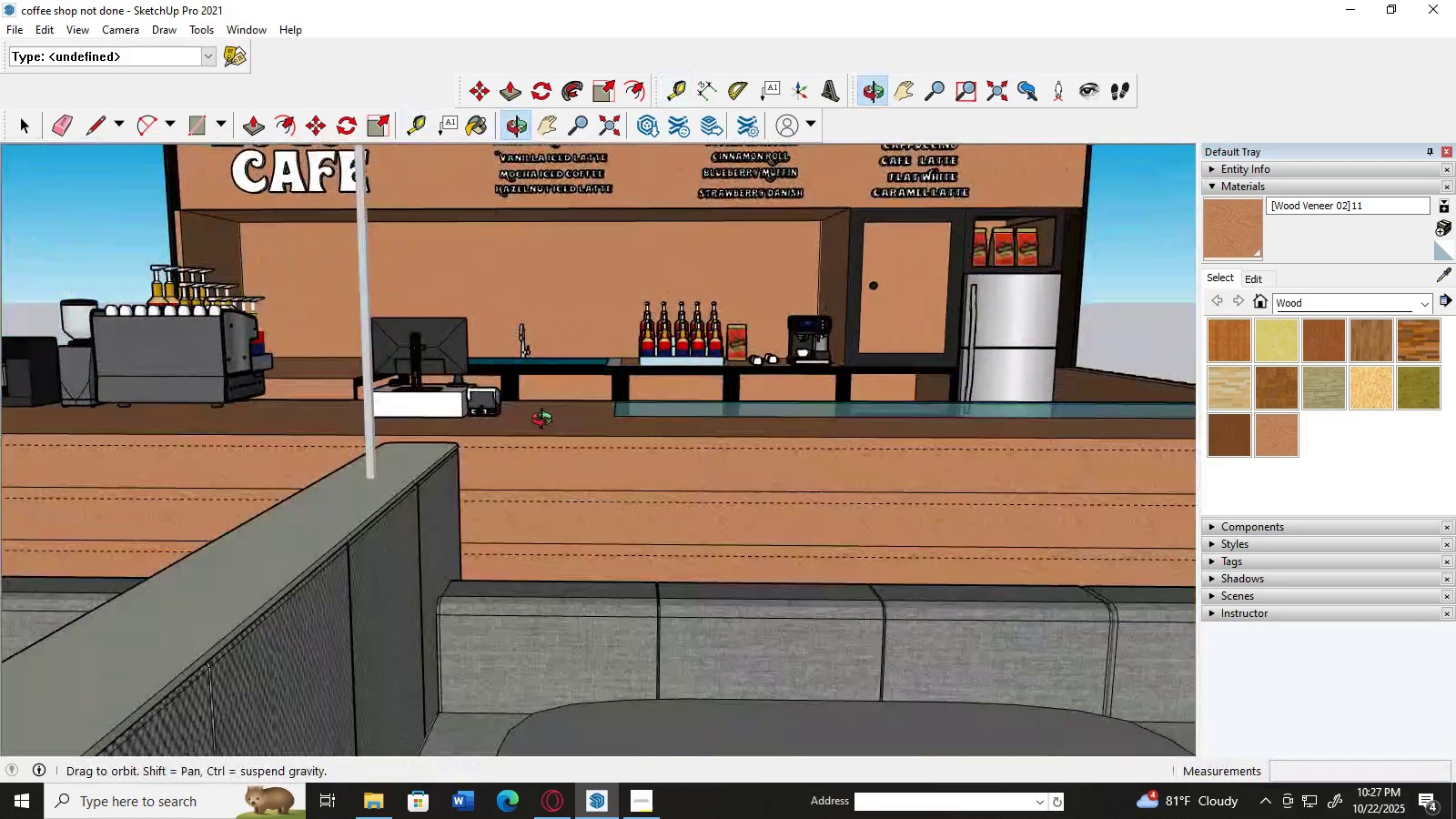 
scroll: coordinate [551, 410], scroll_direction: down, amount: 3.0
 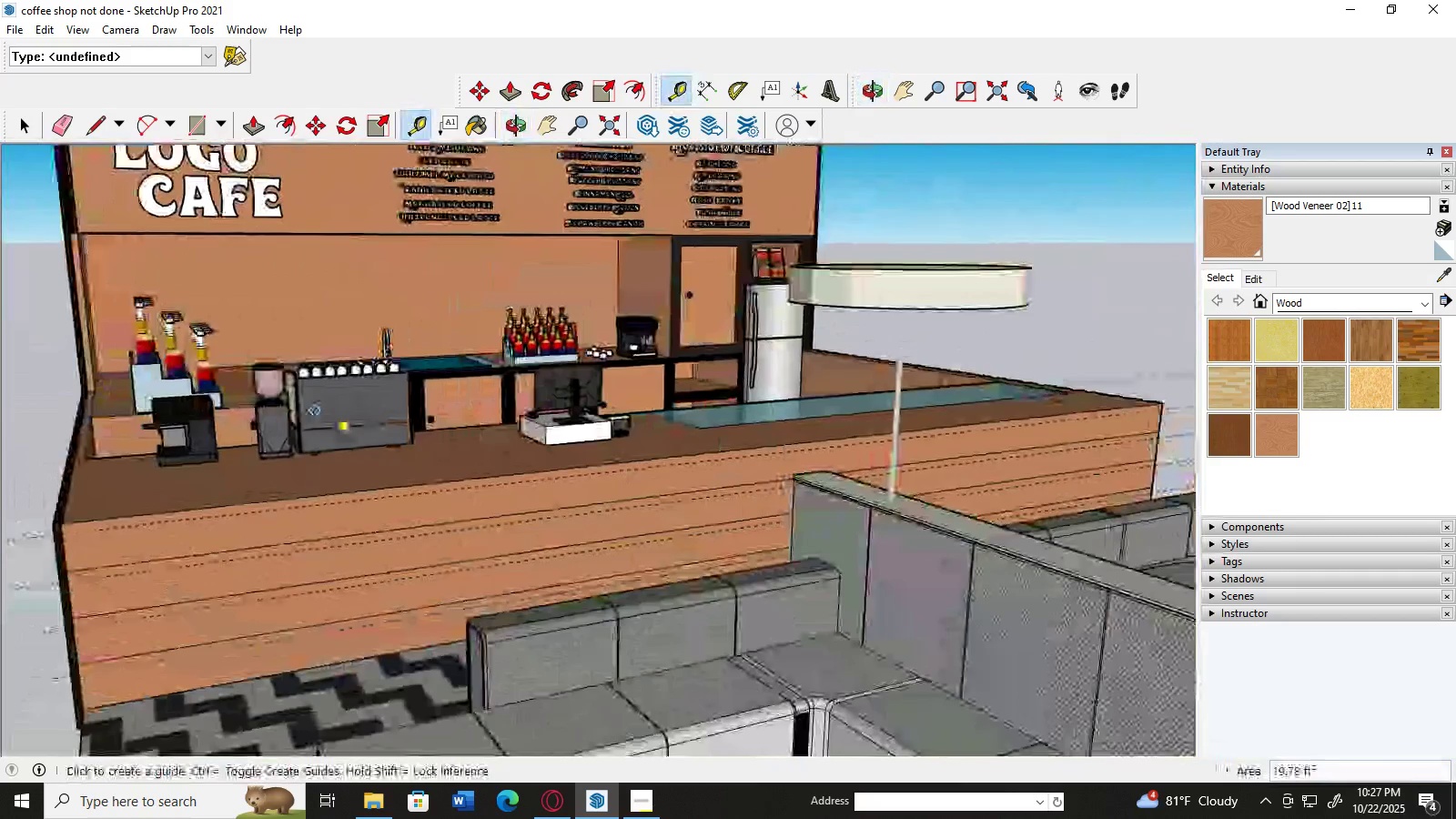 
scroll: coordinate [238, 451], scroll_direction: up, amount: 3.0
 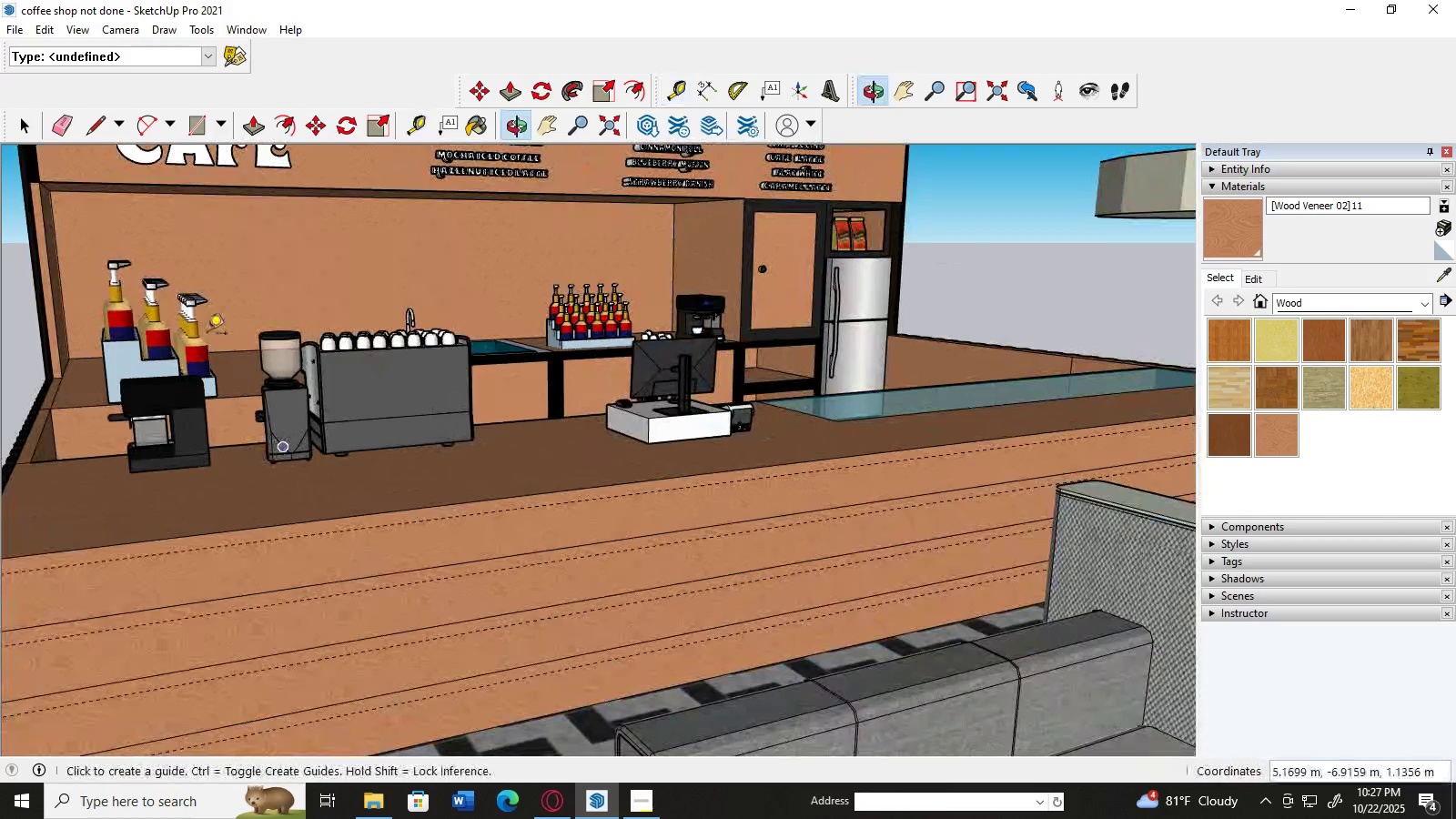 
scroll: coordinate [190, 297], scroll_direction: down, amount: 2.0
 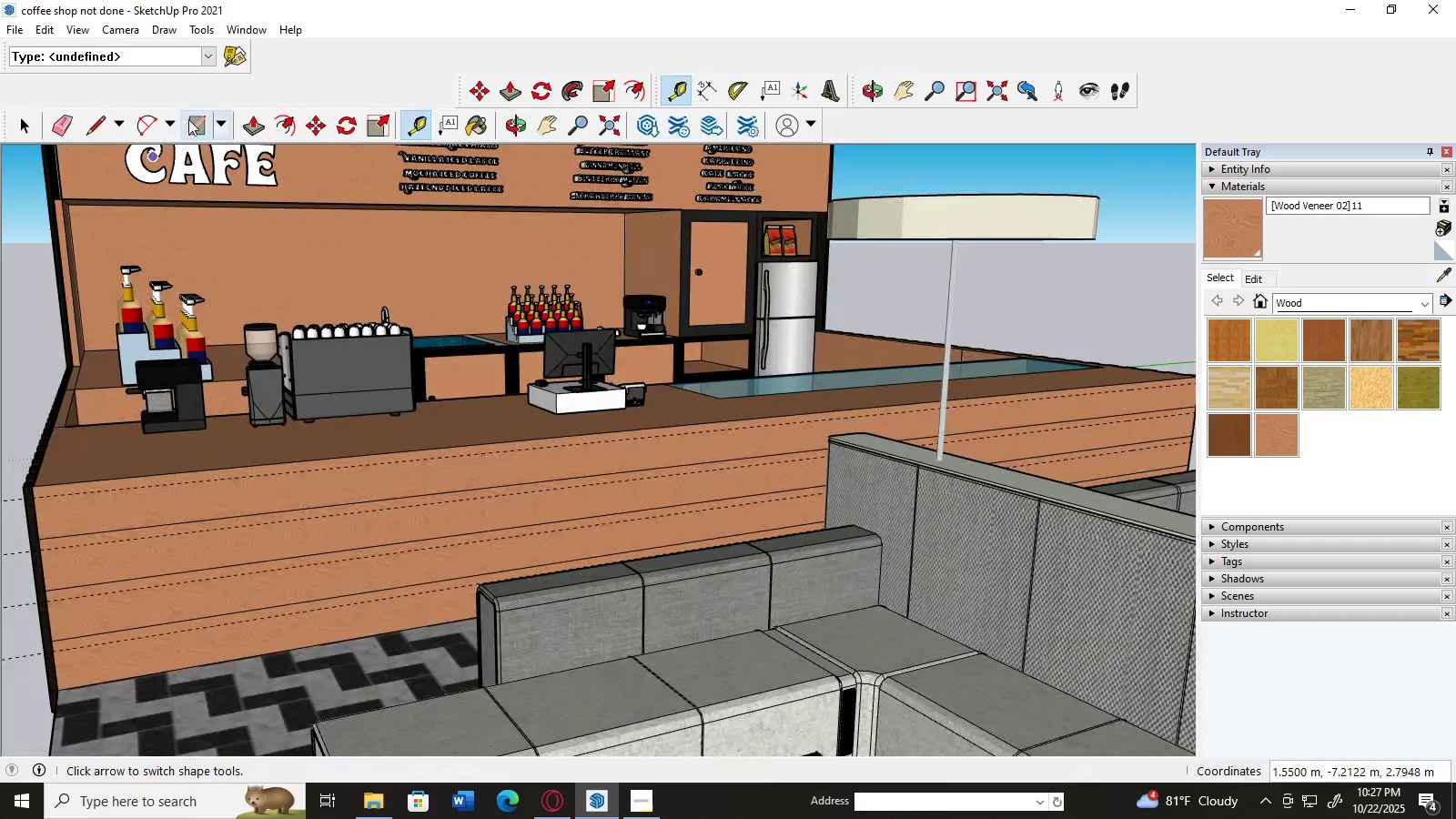 
left_click([188, 119])
 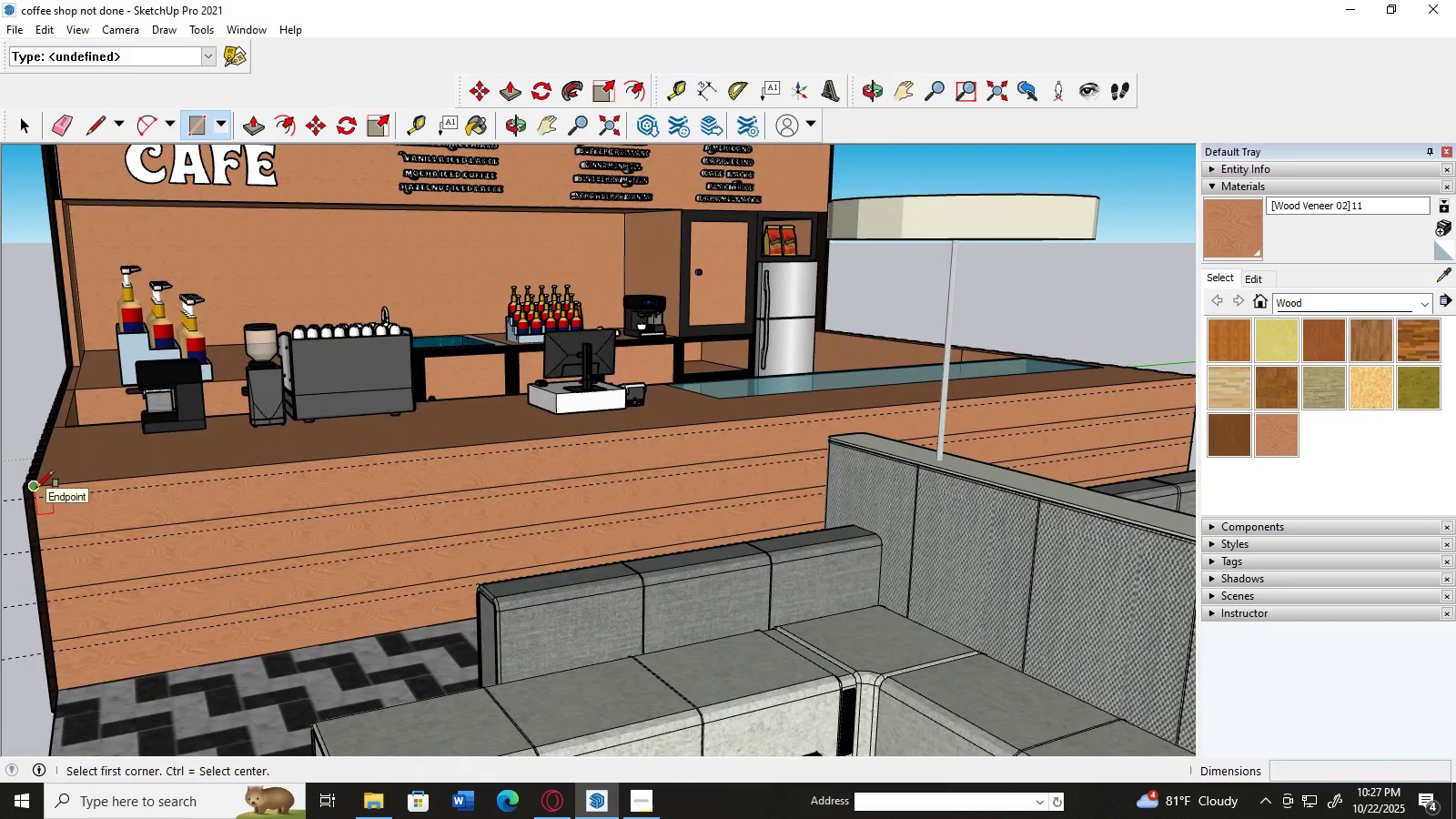 
left_click([36, 488])
 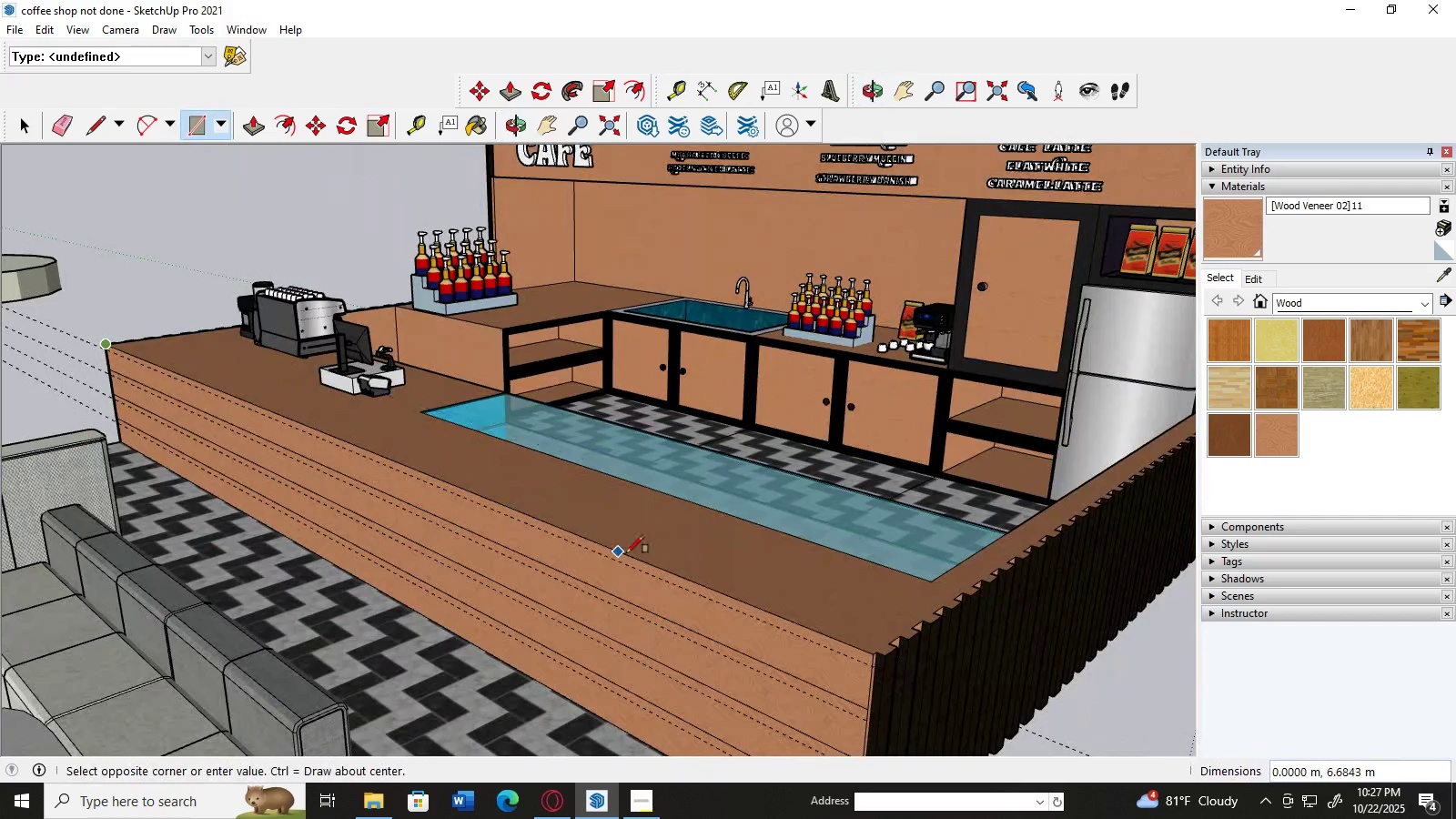 
wait(8.74)
 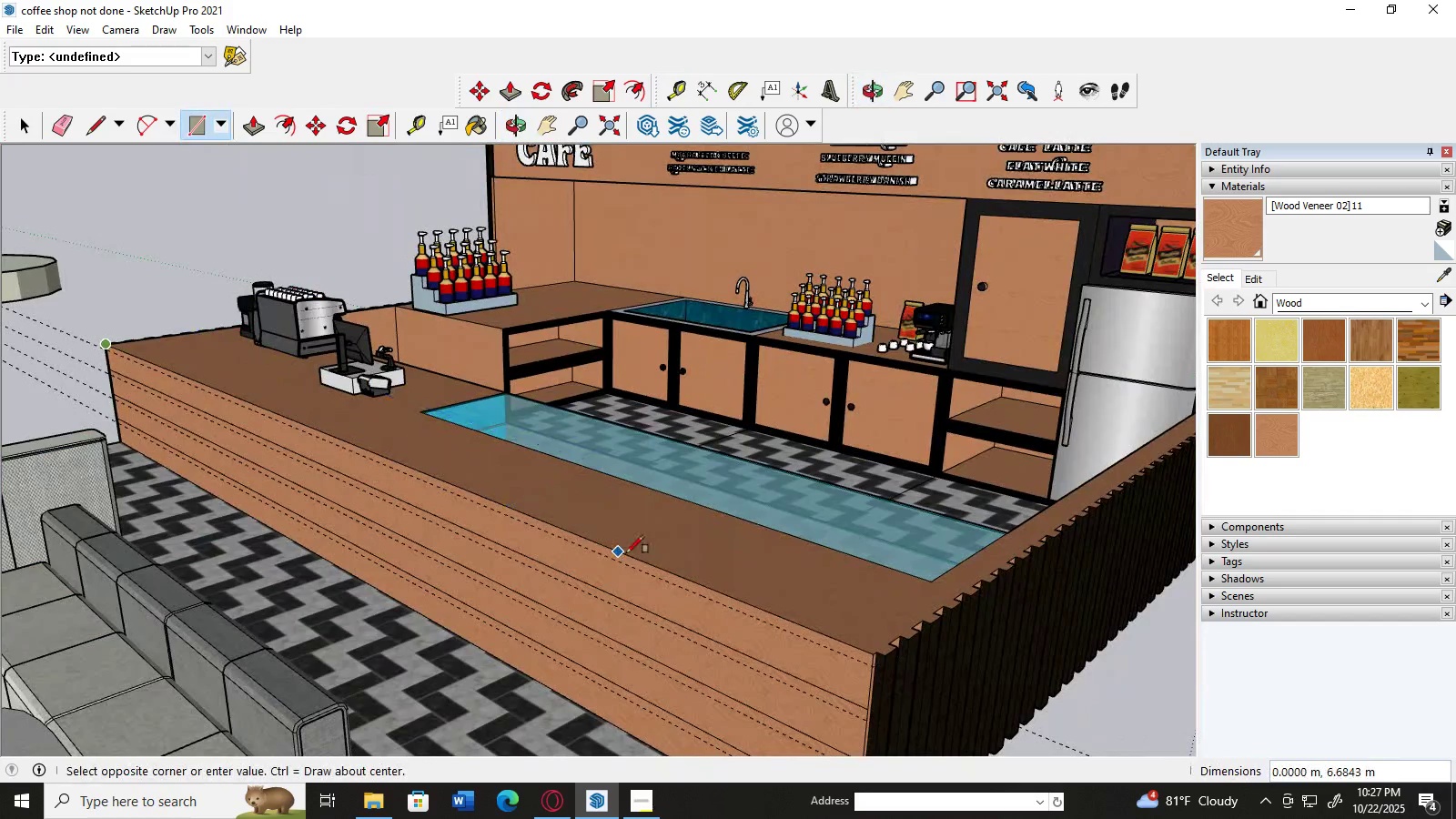 
left_click([875, 671])
 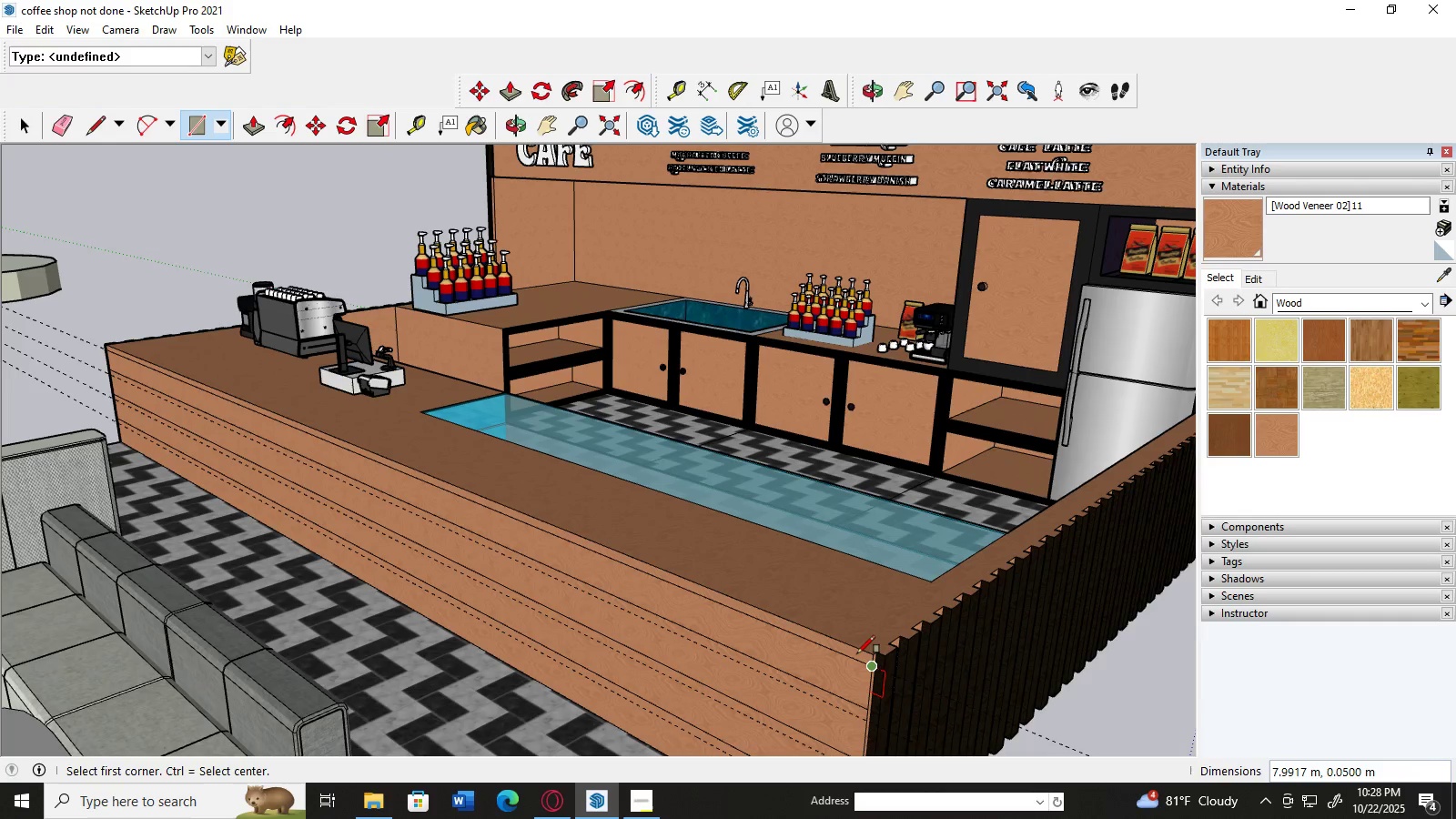 
scroll: coordinate [835, 570], scroll_direction: up, amount: 20.0
 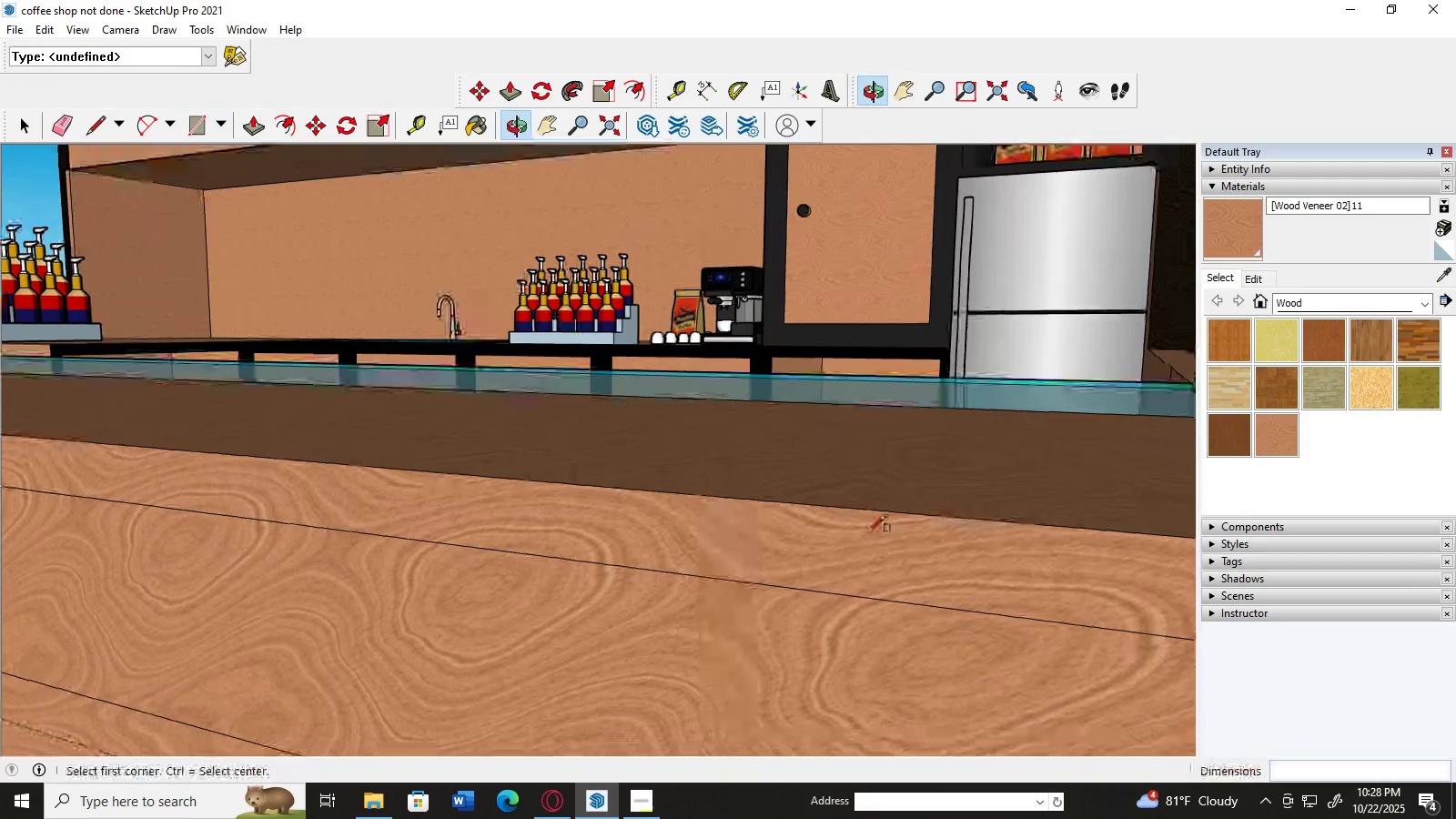 
scroll: coordinate [567, 478], scroll_direction: down, amount: 20.0
 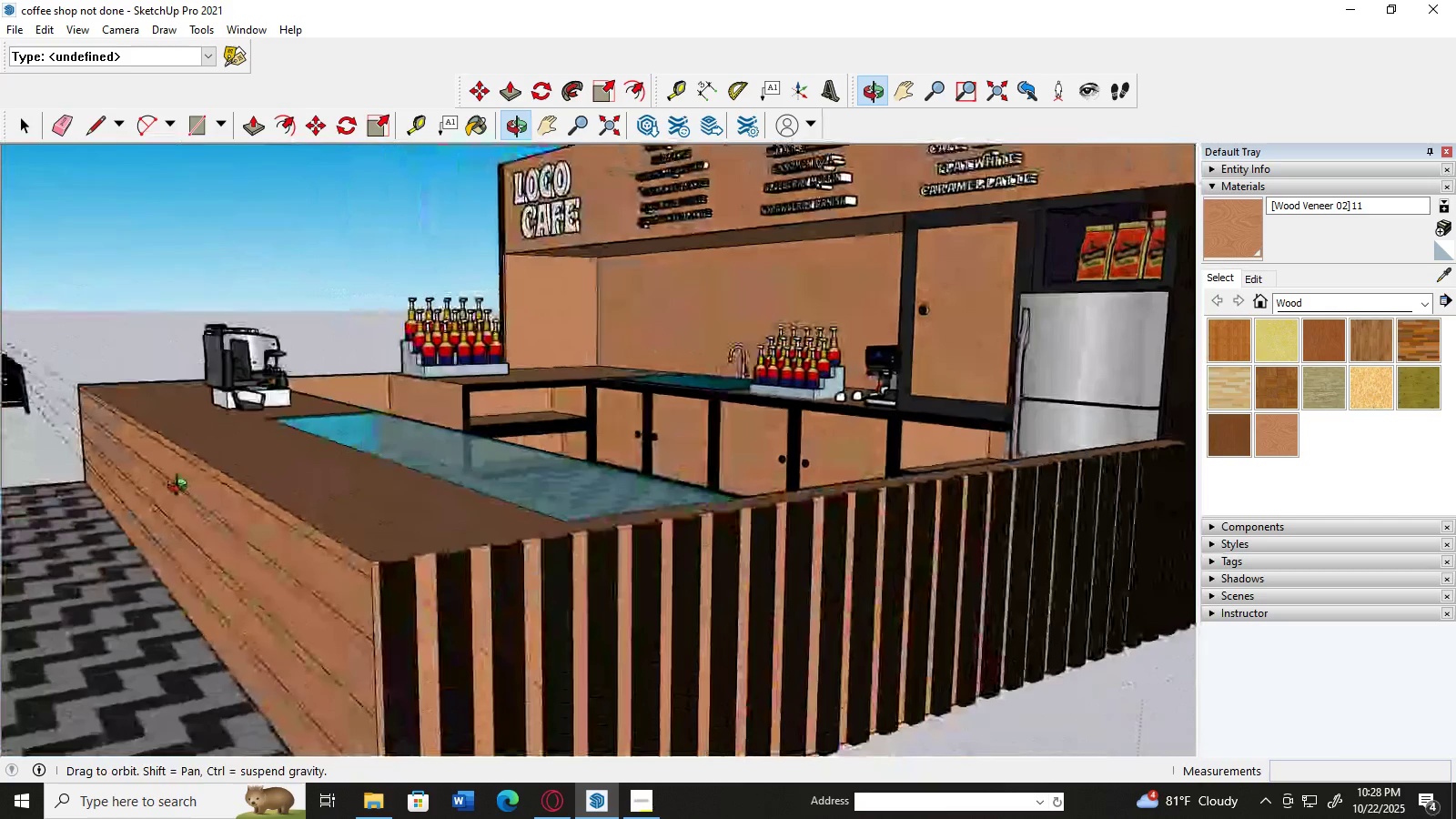 
scroll: coordinate [115, 433], scroll_direction: up, amount: 2.0
 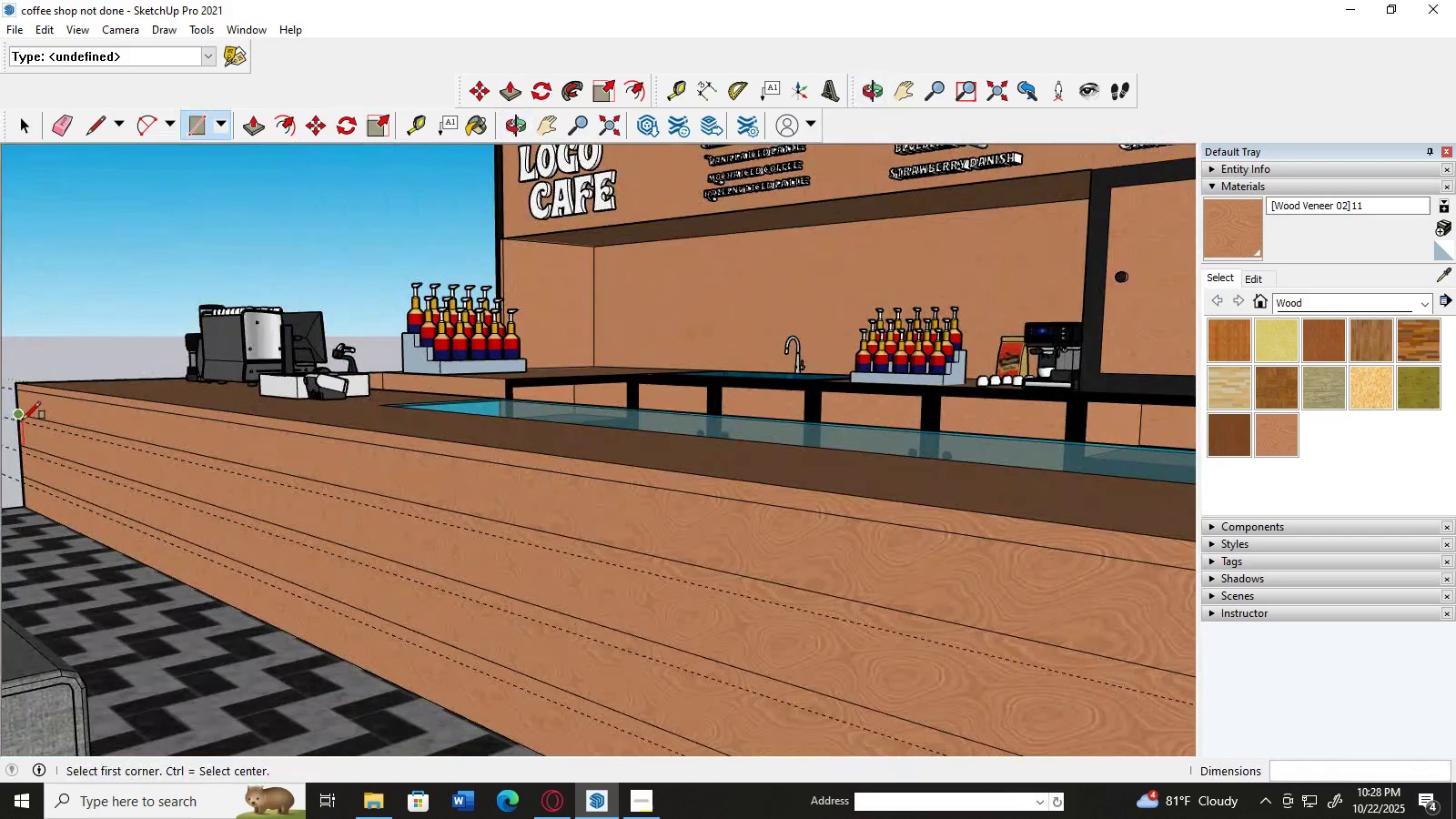 
left_click([23, 420])
 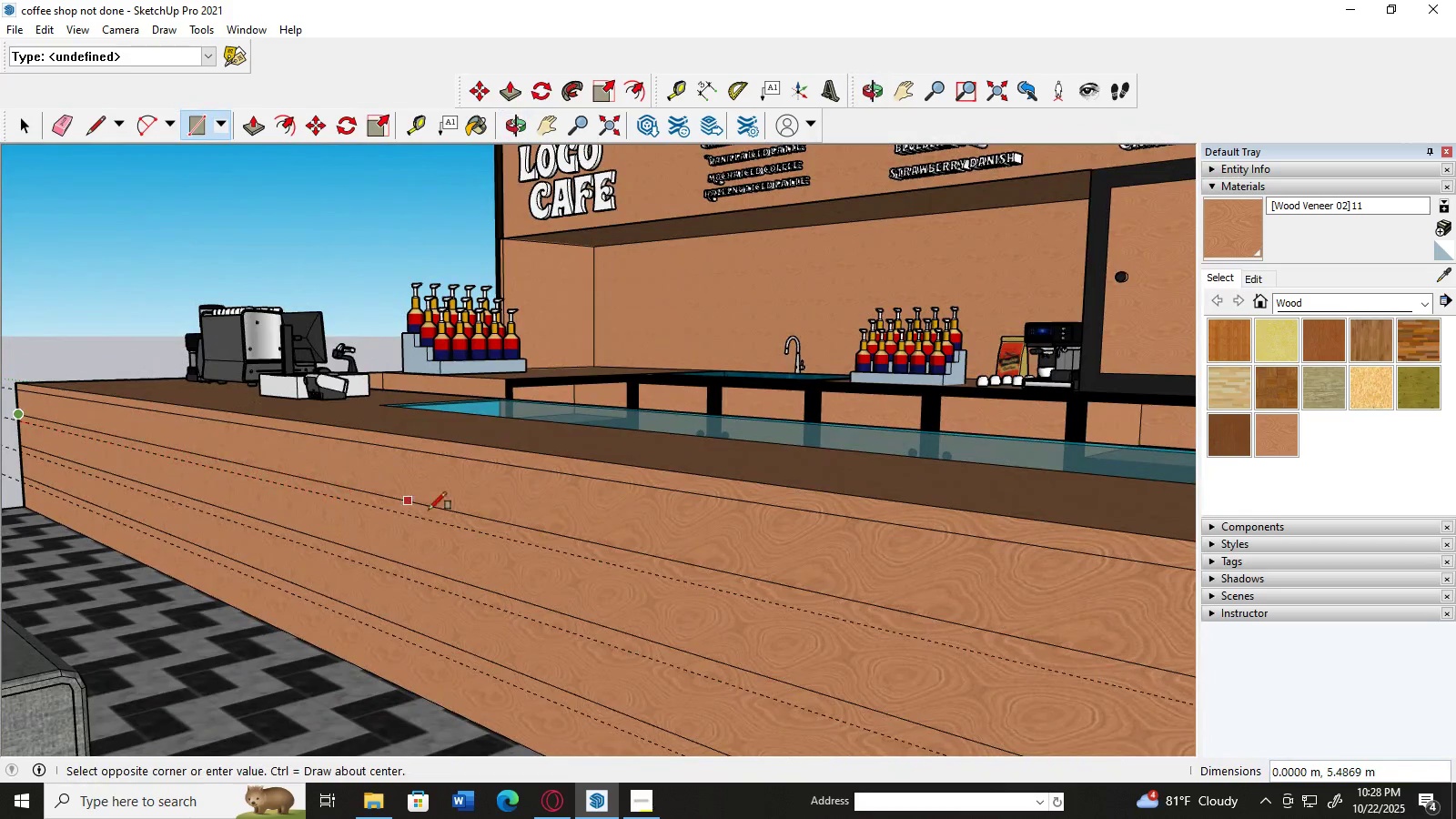 
scroll: coordinate [466, 508], scroll_direction: down, amount: 6.0
 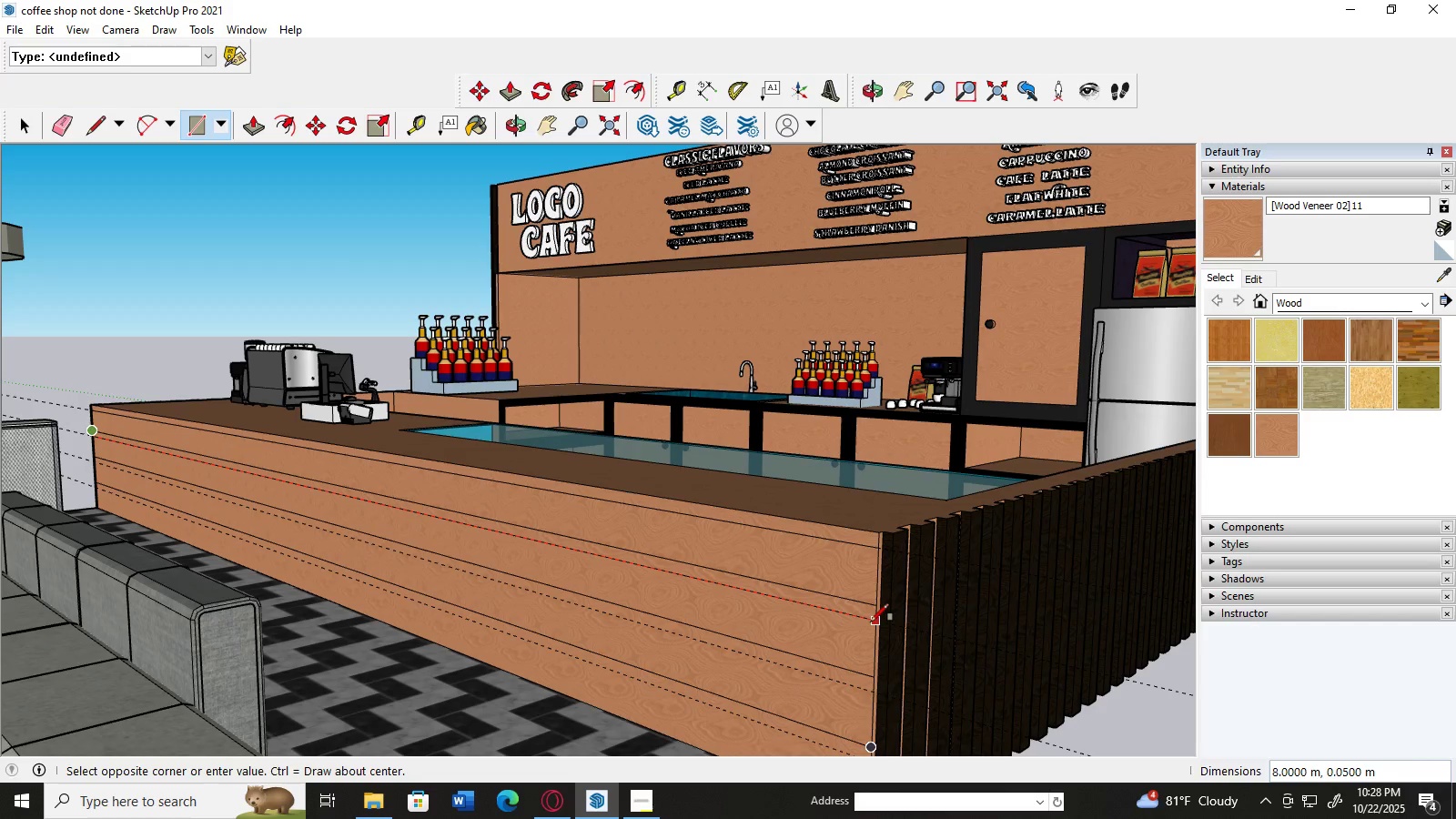 
scroll: coordinate [881, 621], scroll_direction: up, amount: 11.0
 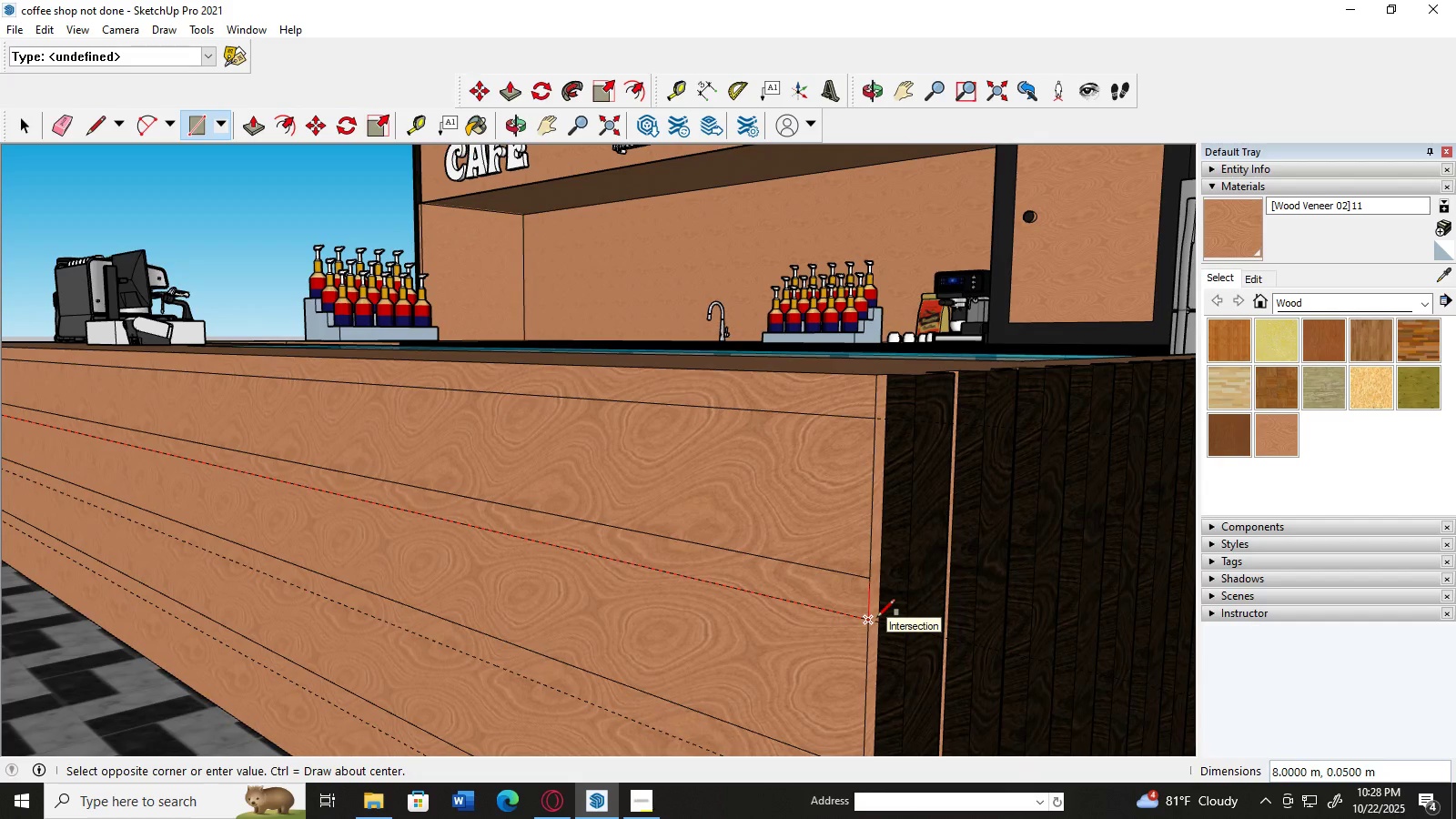 
left_click([877, 617])
 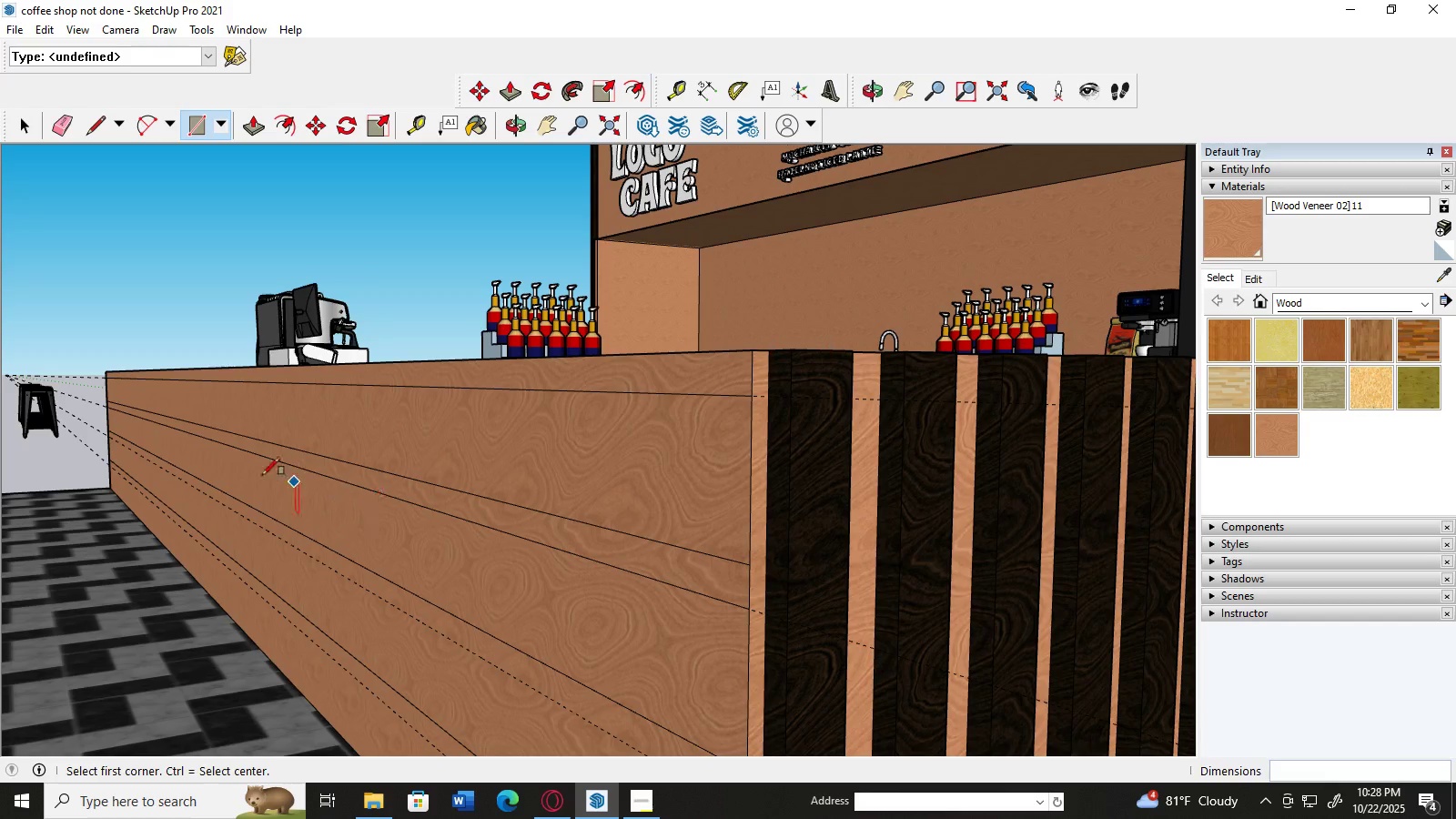 
wait(6.37)
 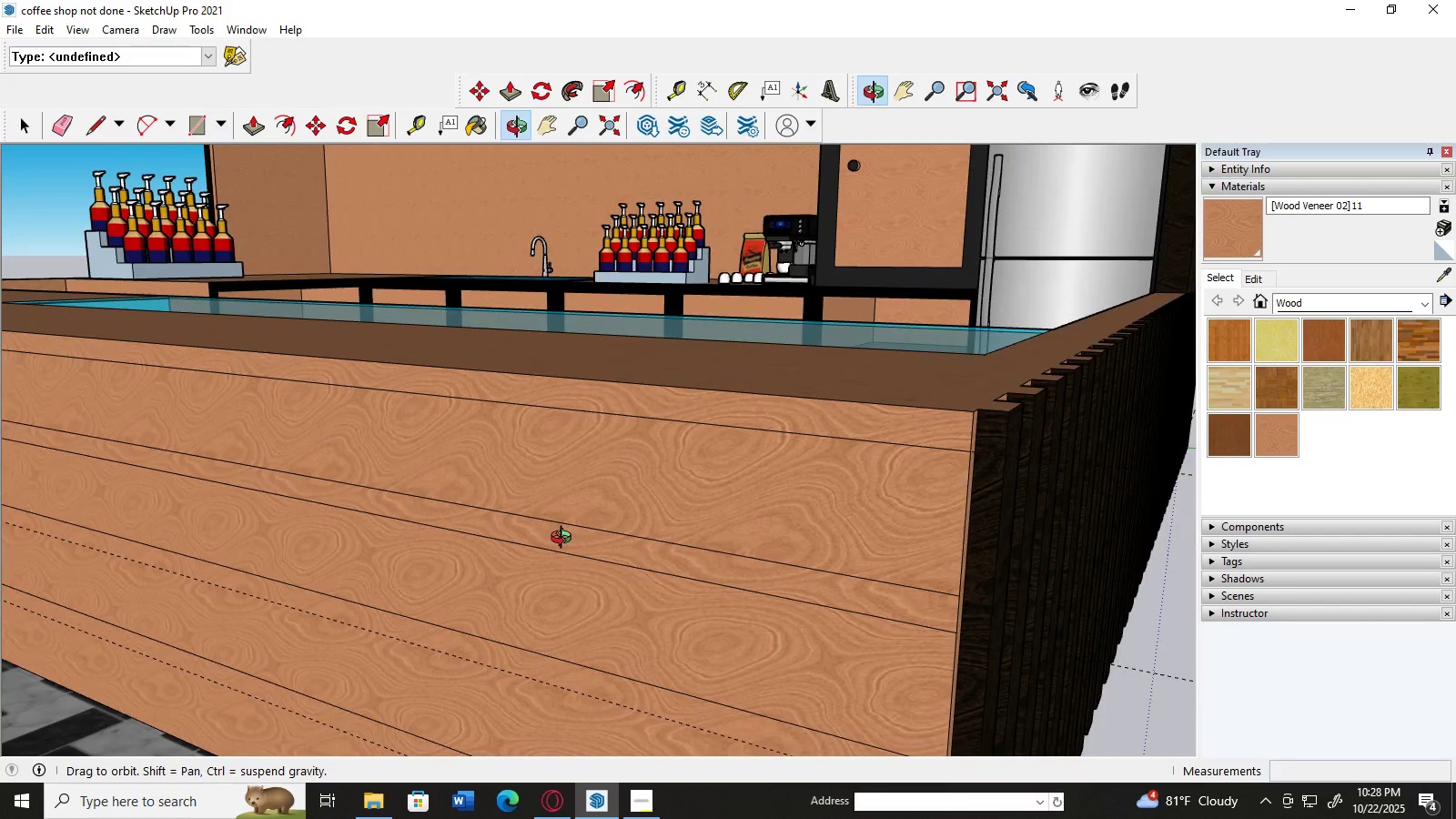 
scroll: coordinate [180, 452], scroll_direction: down, amount: 1.0
 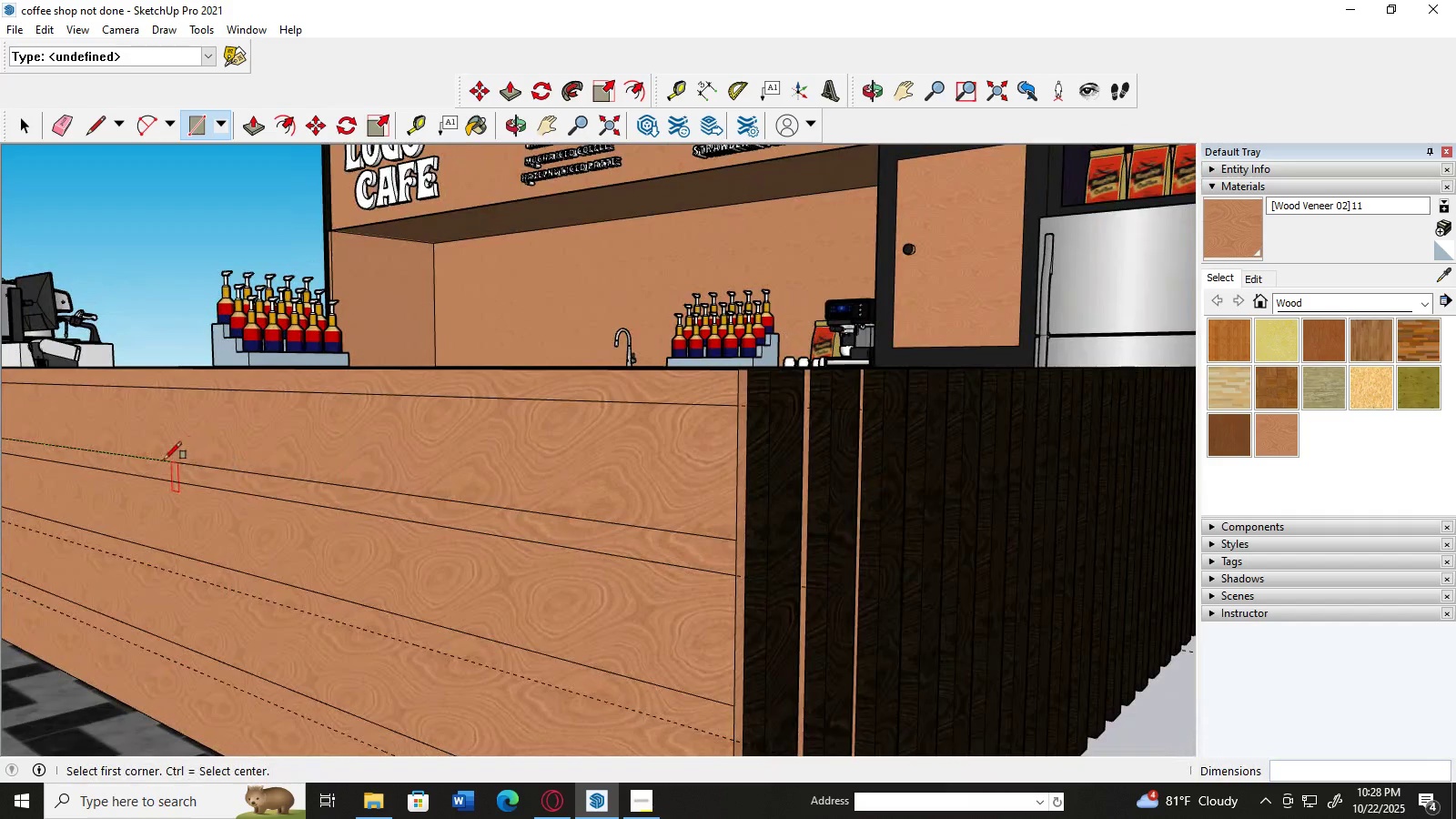 
key(H)
 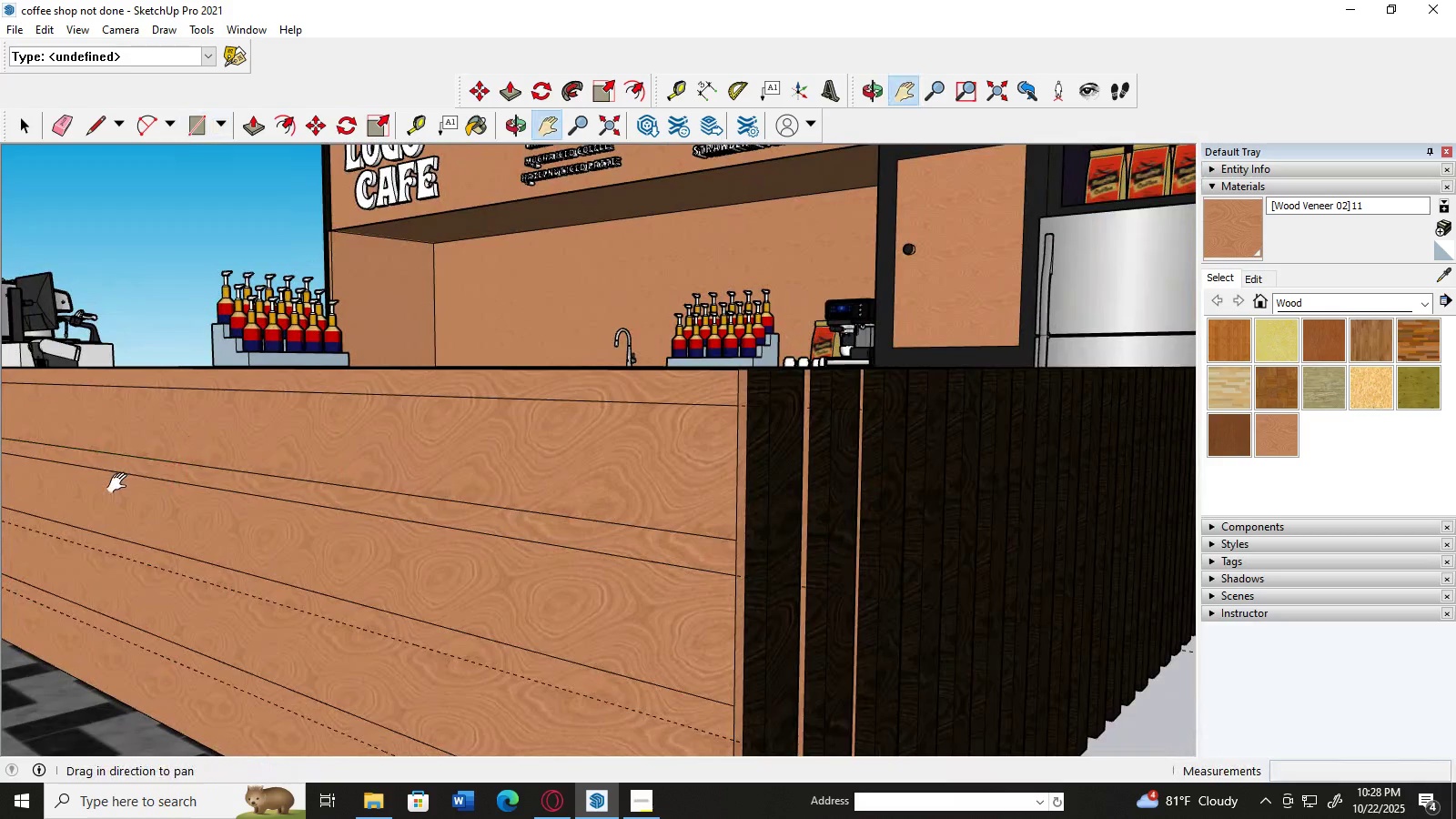 
left_click_drag(start_coordinate=[121, 483], to_coordinate=[541, 484])
 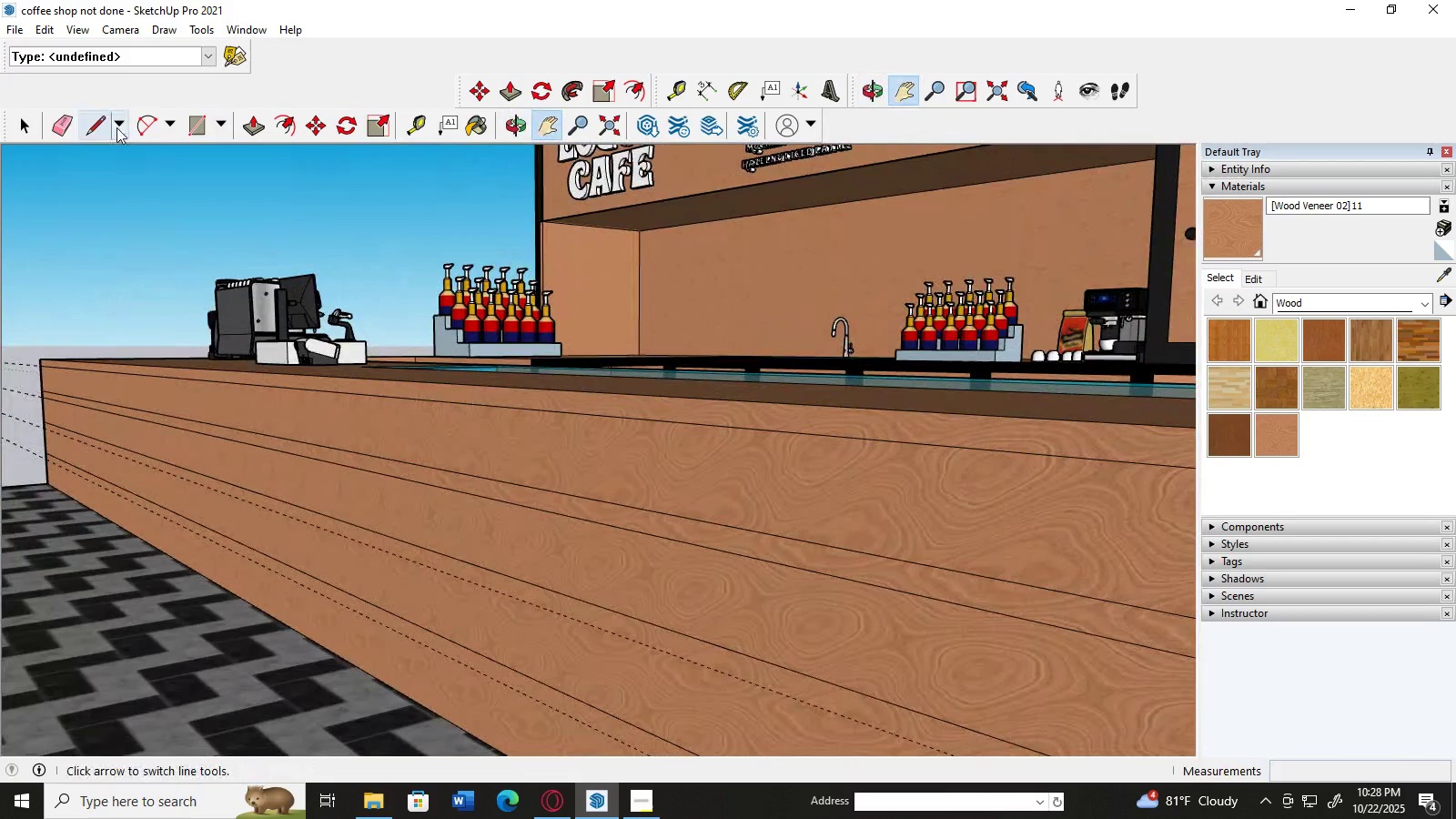 
left_click([198, 123])
 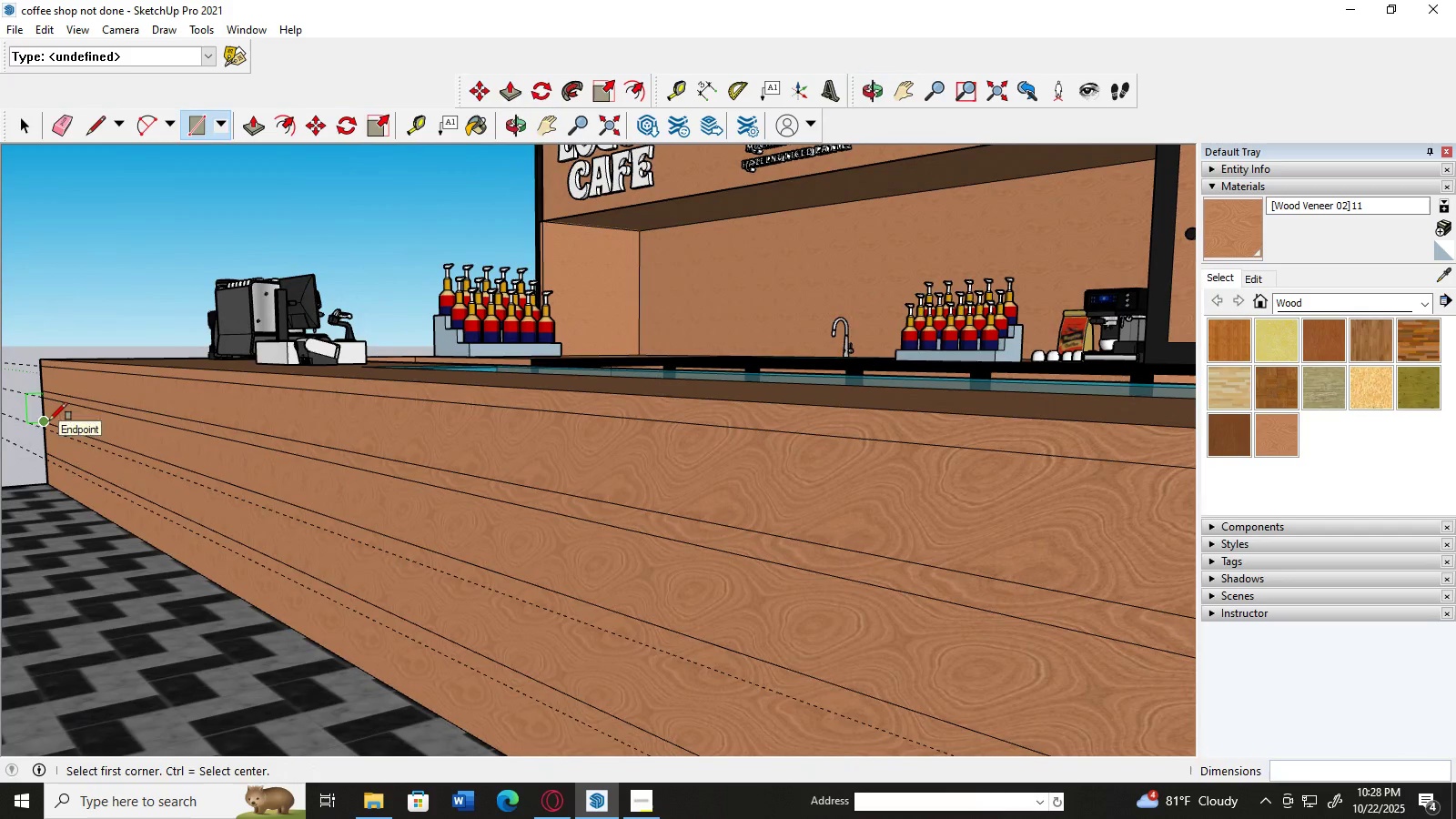 
left_click([49, 420])
 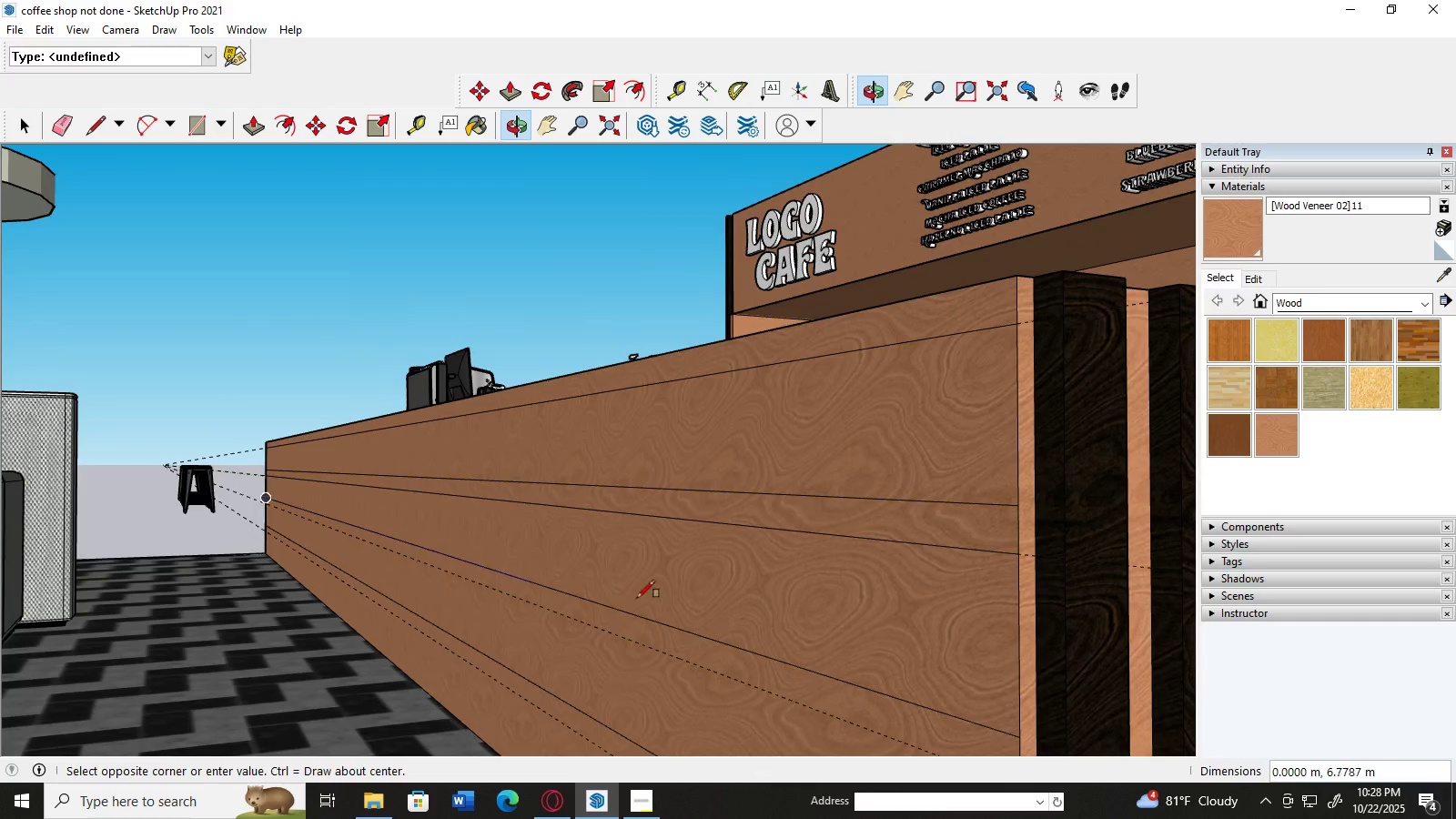 
scroll: coordinate [910, 649], scroll_direction: down, amount: 6.0
 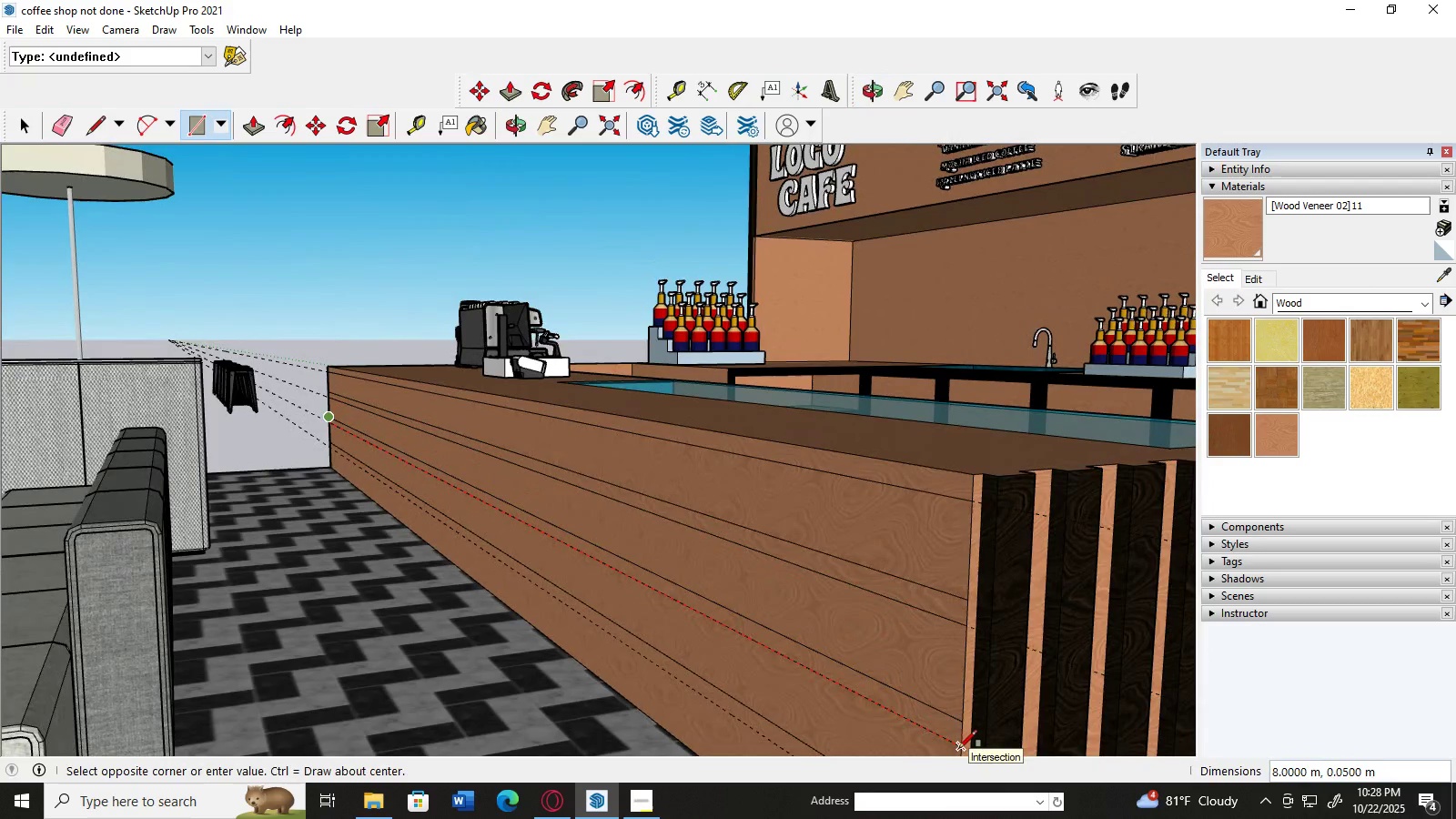 
wait(6.18)
 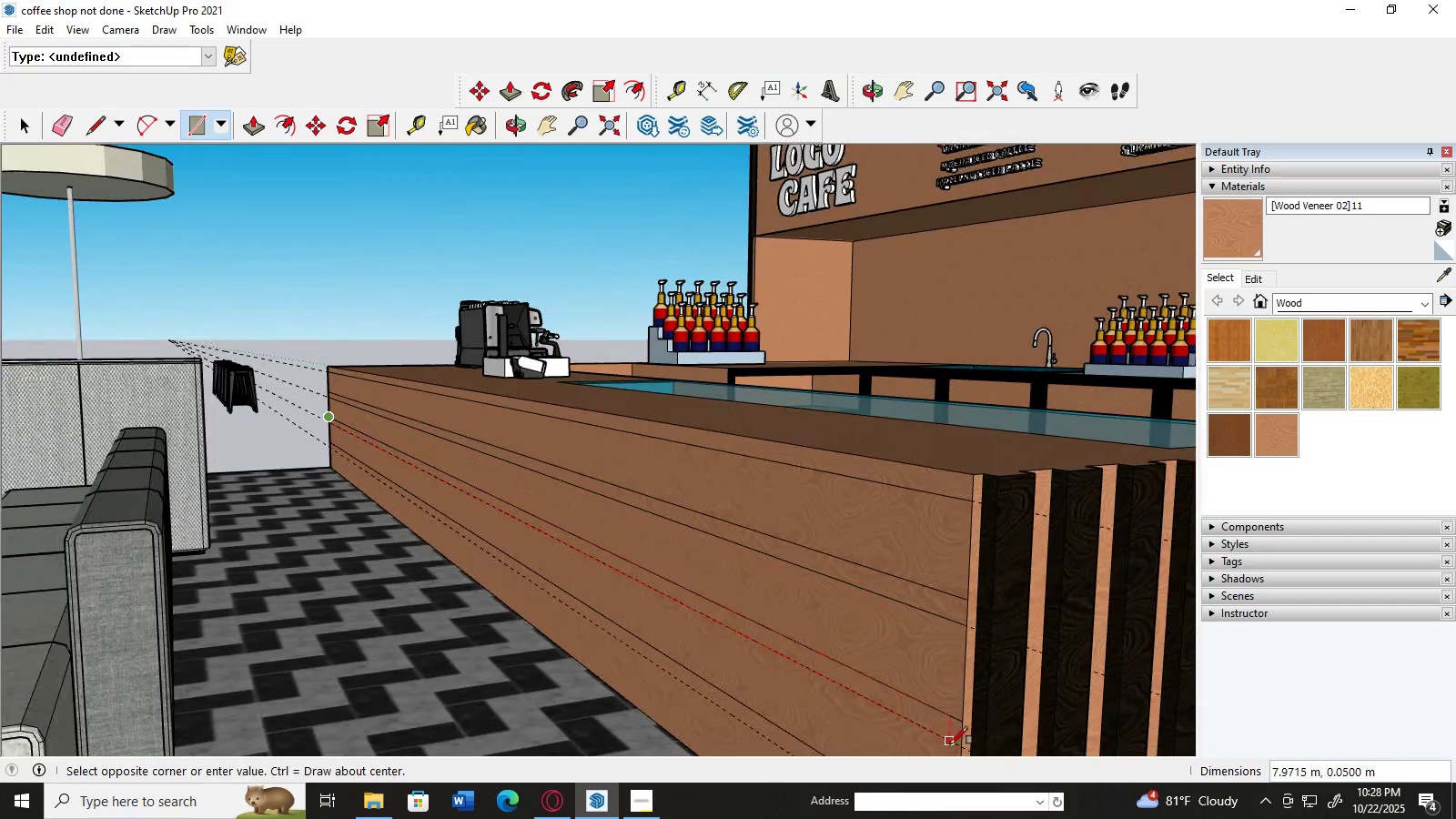 
left_click([960, 750])
 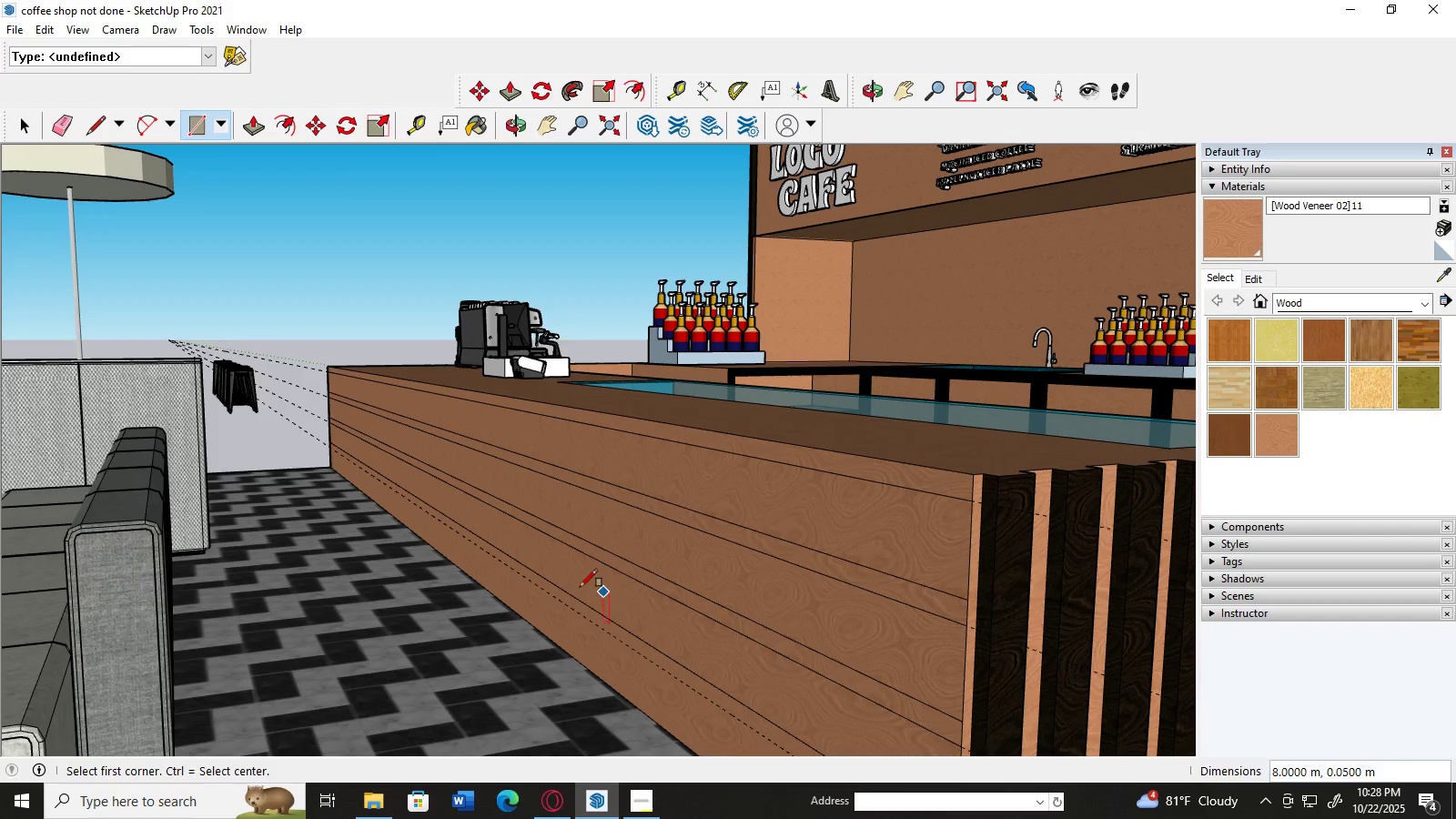 
scroll: coordinate [580, 587], scroll_direction: up, amount: 3.0
 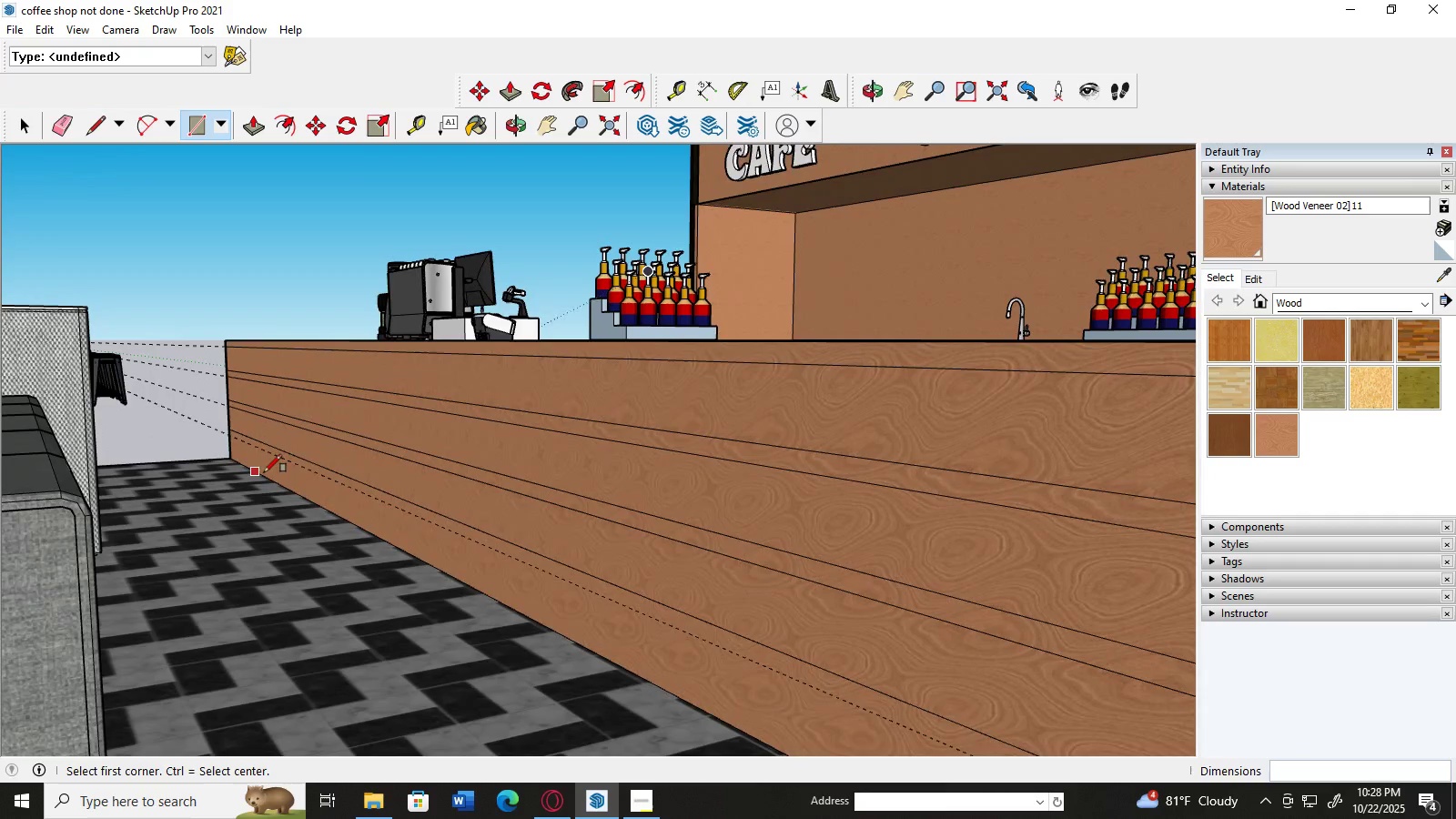 
key(H)
 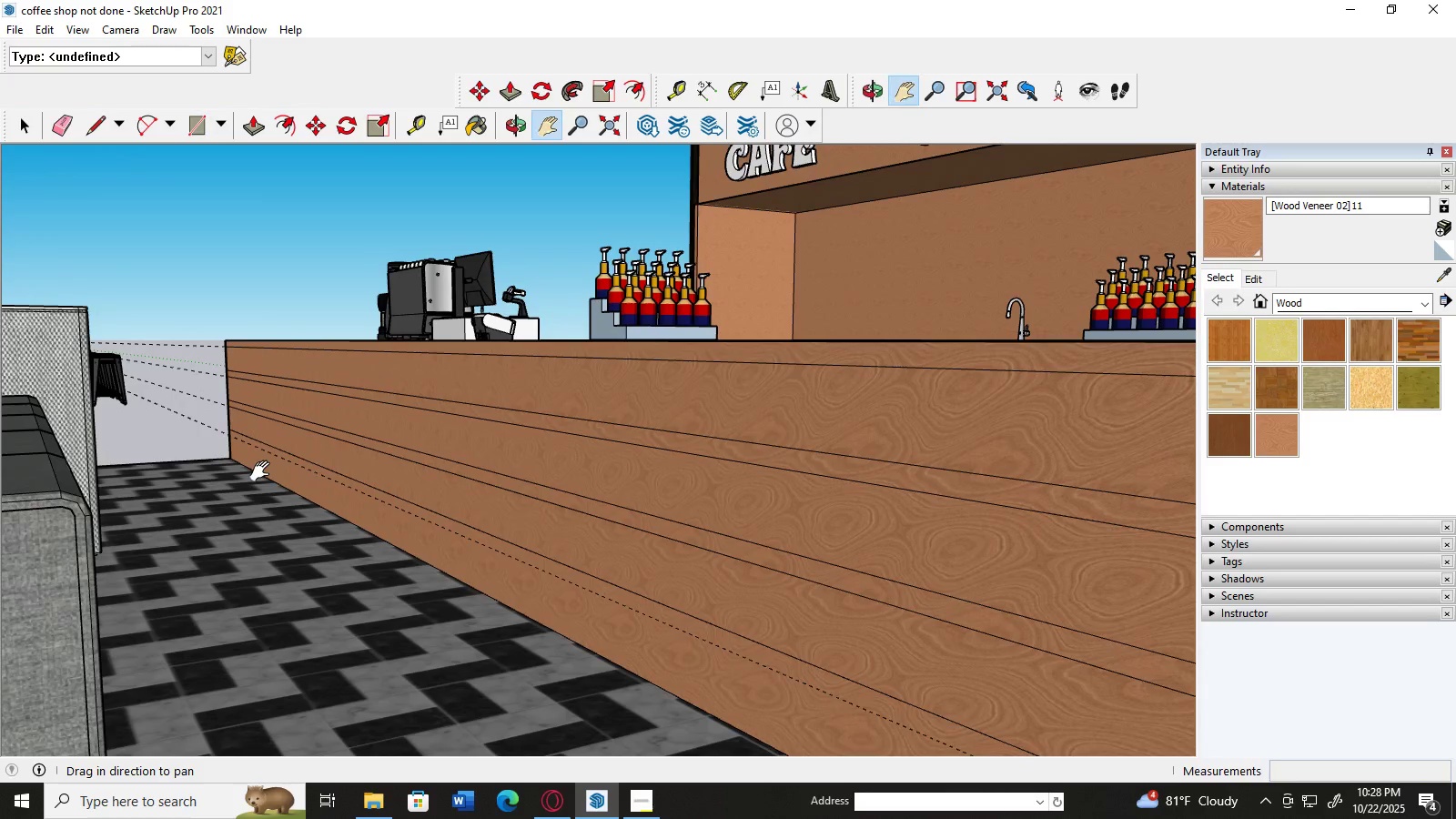 
left_click_drag(start_coordinate=[264, 472], to_coordinate=[288, 444])
 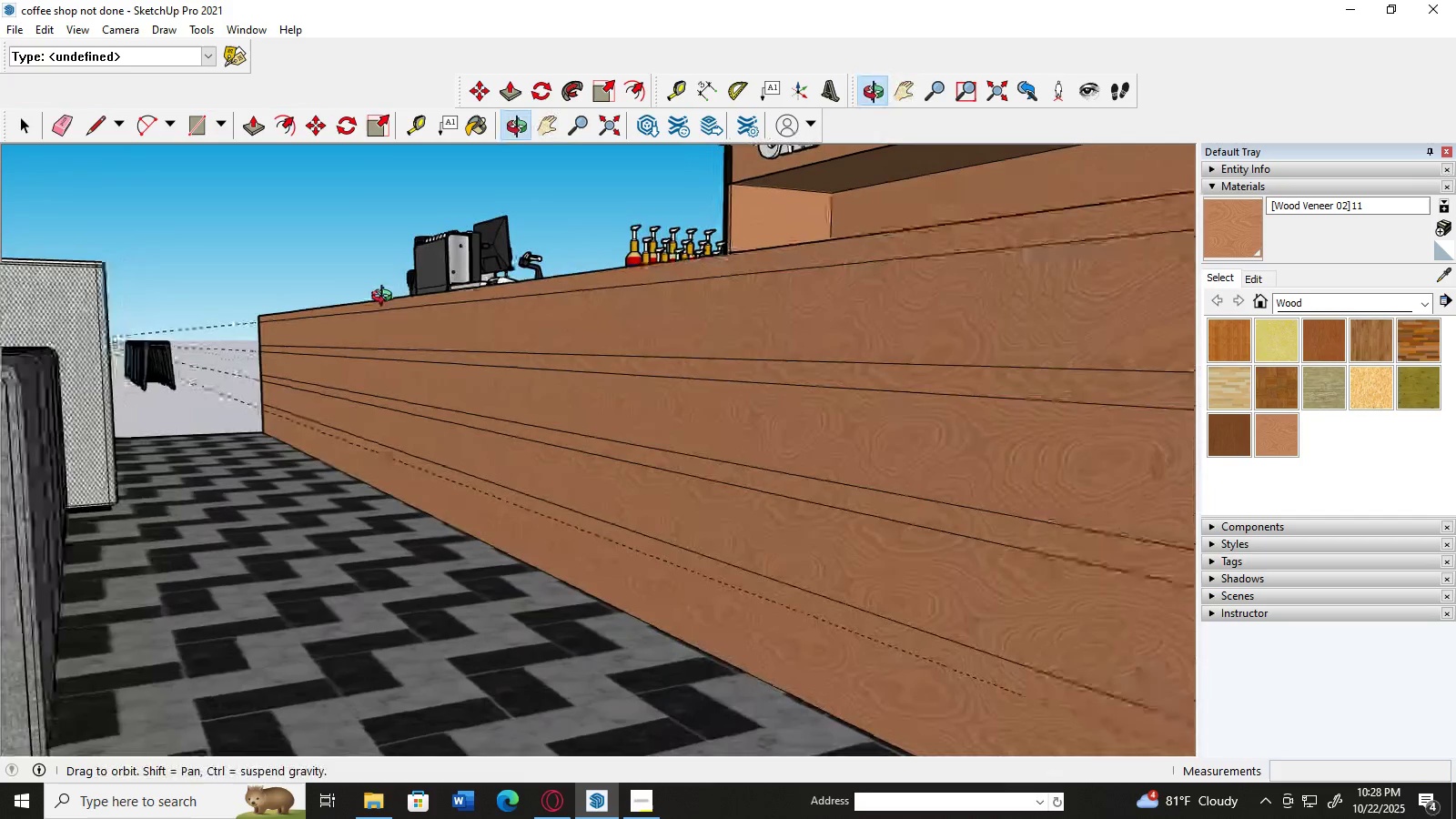 
scroll: coordinate [356, 270], scroll_direction: down, amount: 3.0
 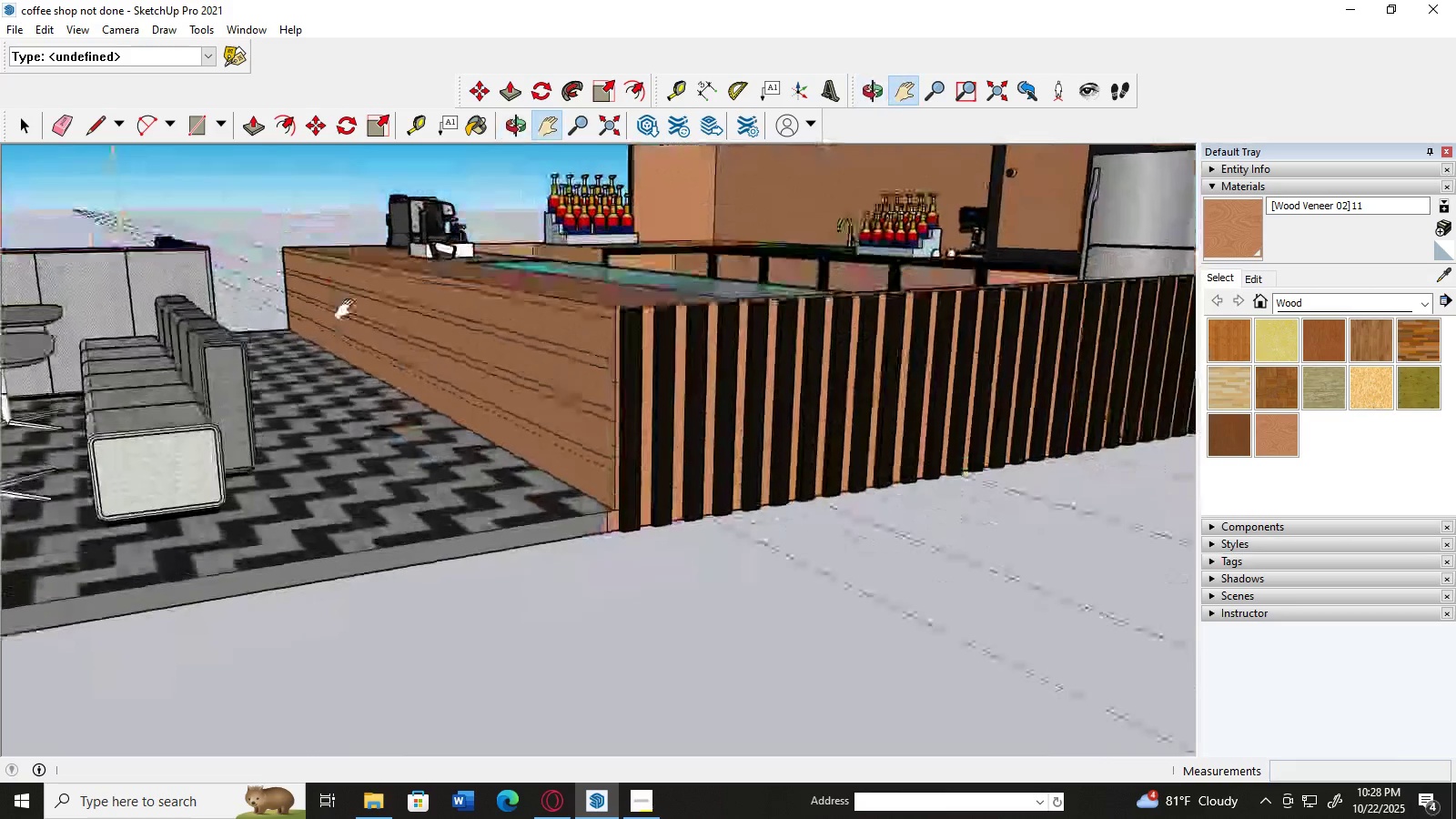 
scroll: coordinate [343, 301], scroll_direction: up, amount: 2.0
 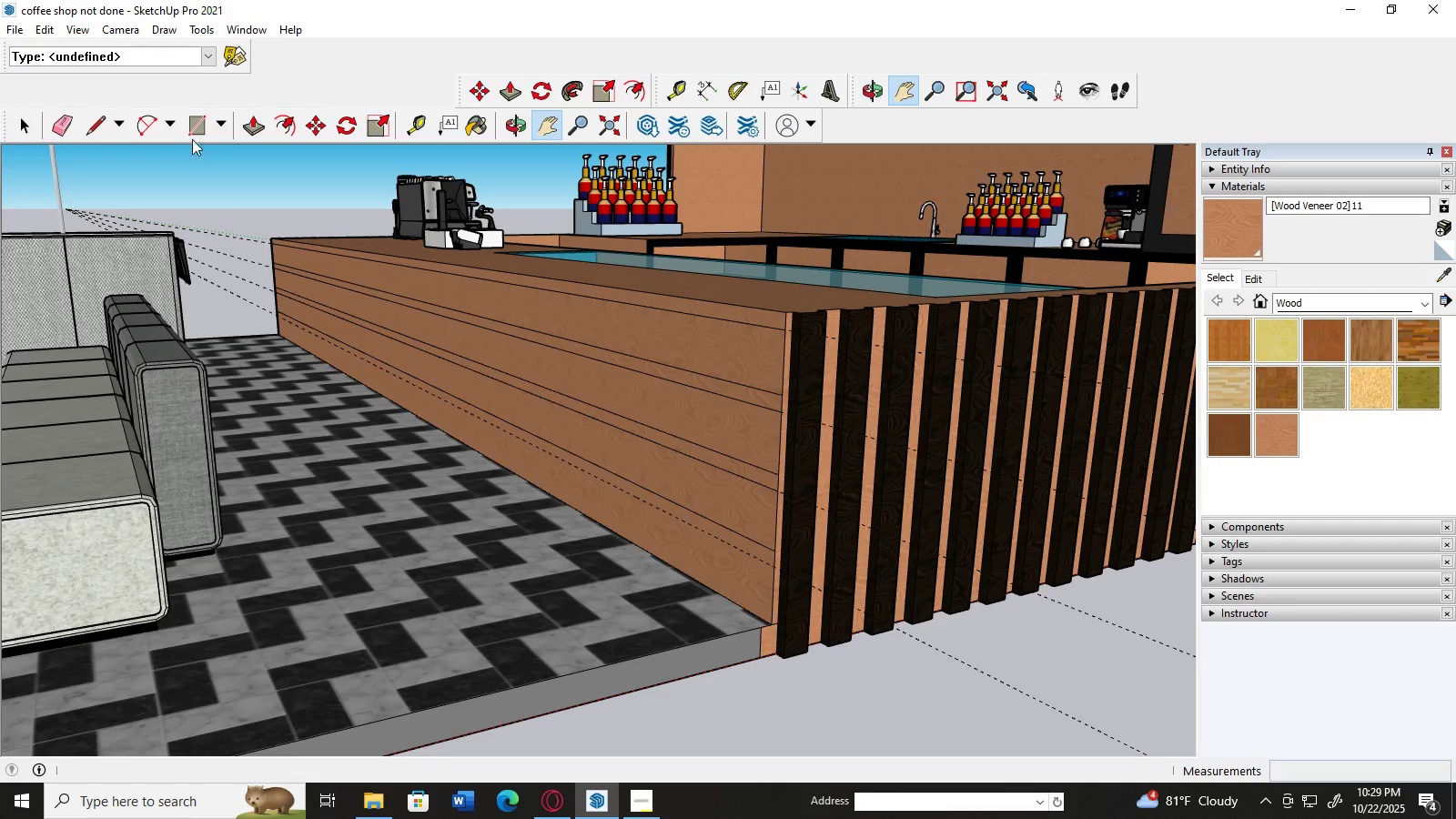 
left_click([194, 127])
 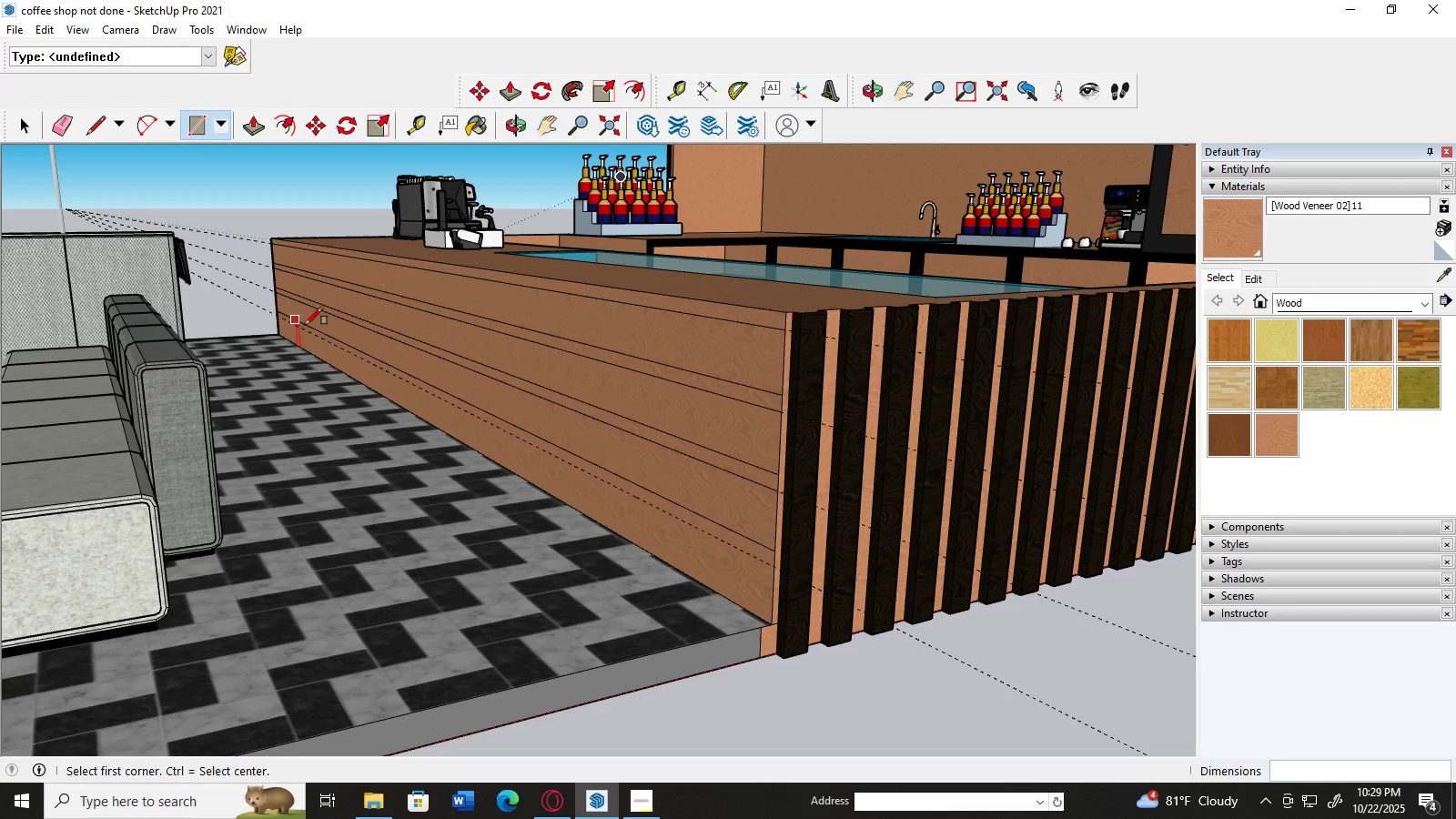 
scroll: coordinate [305, 325], scroll_direction: up, amount: 4.0
 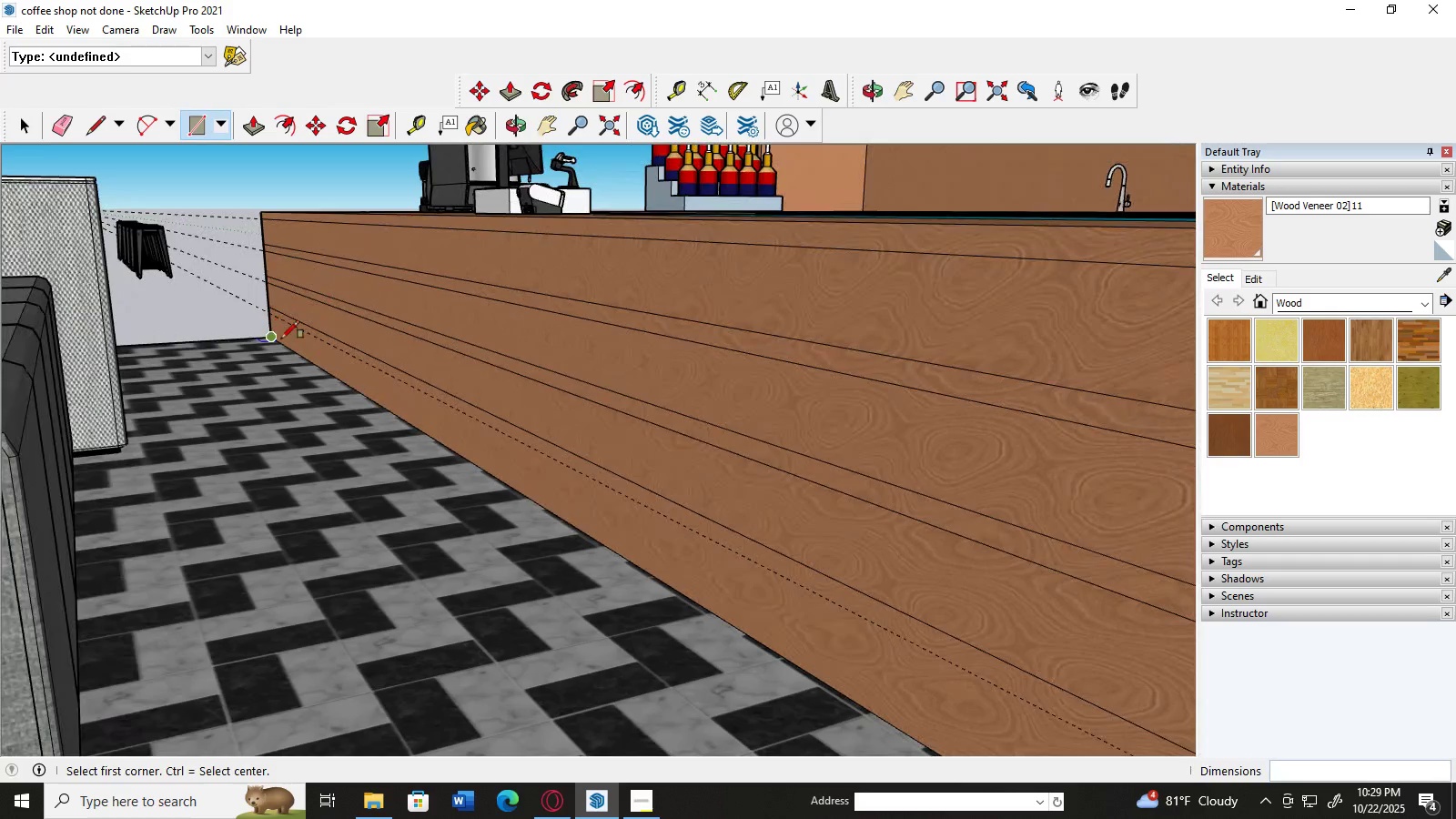 
scroll: coordinate [281, 316], scroll_direction: down, amount: 4.0
 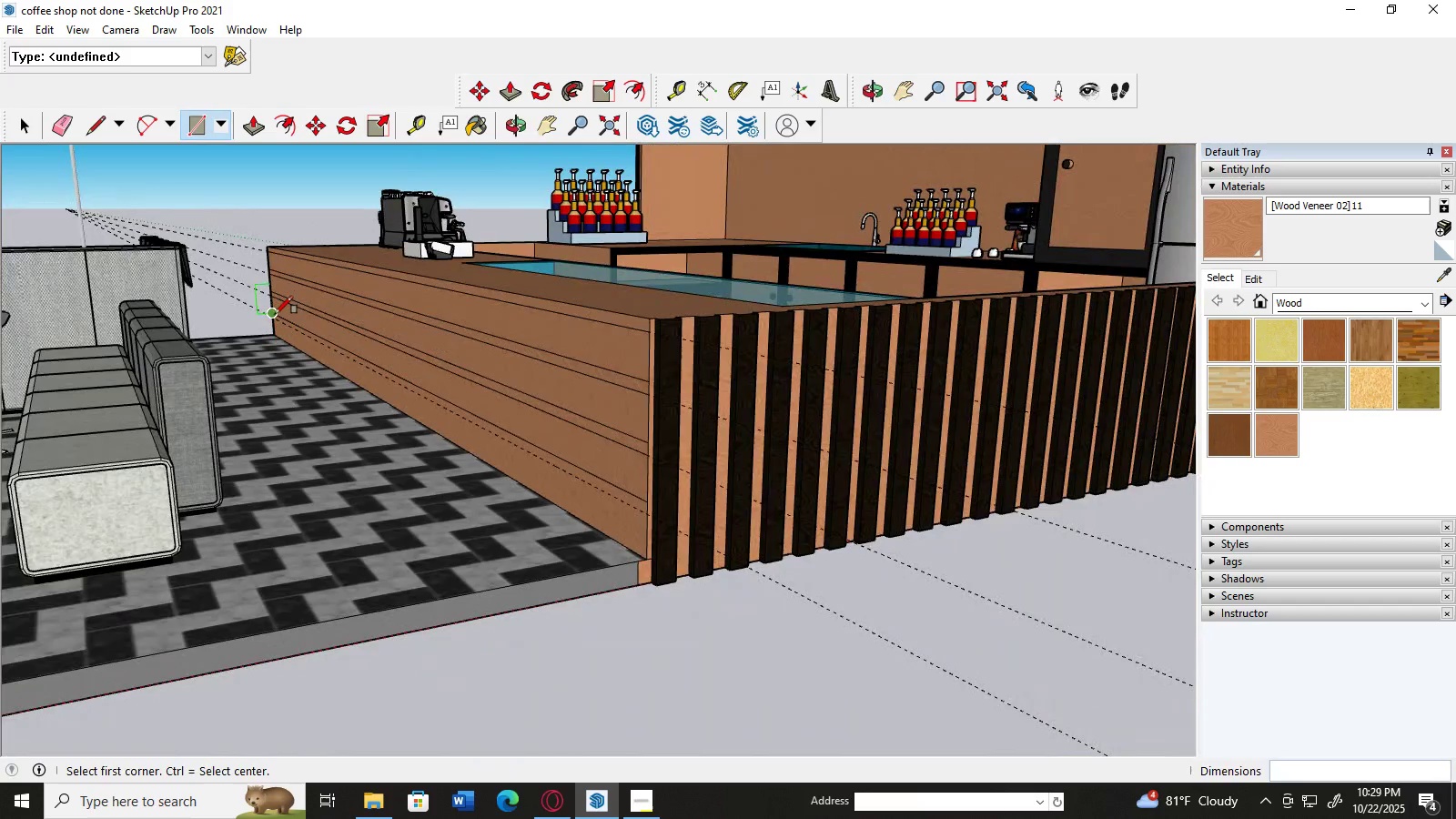 
left_click([275, 314])
 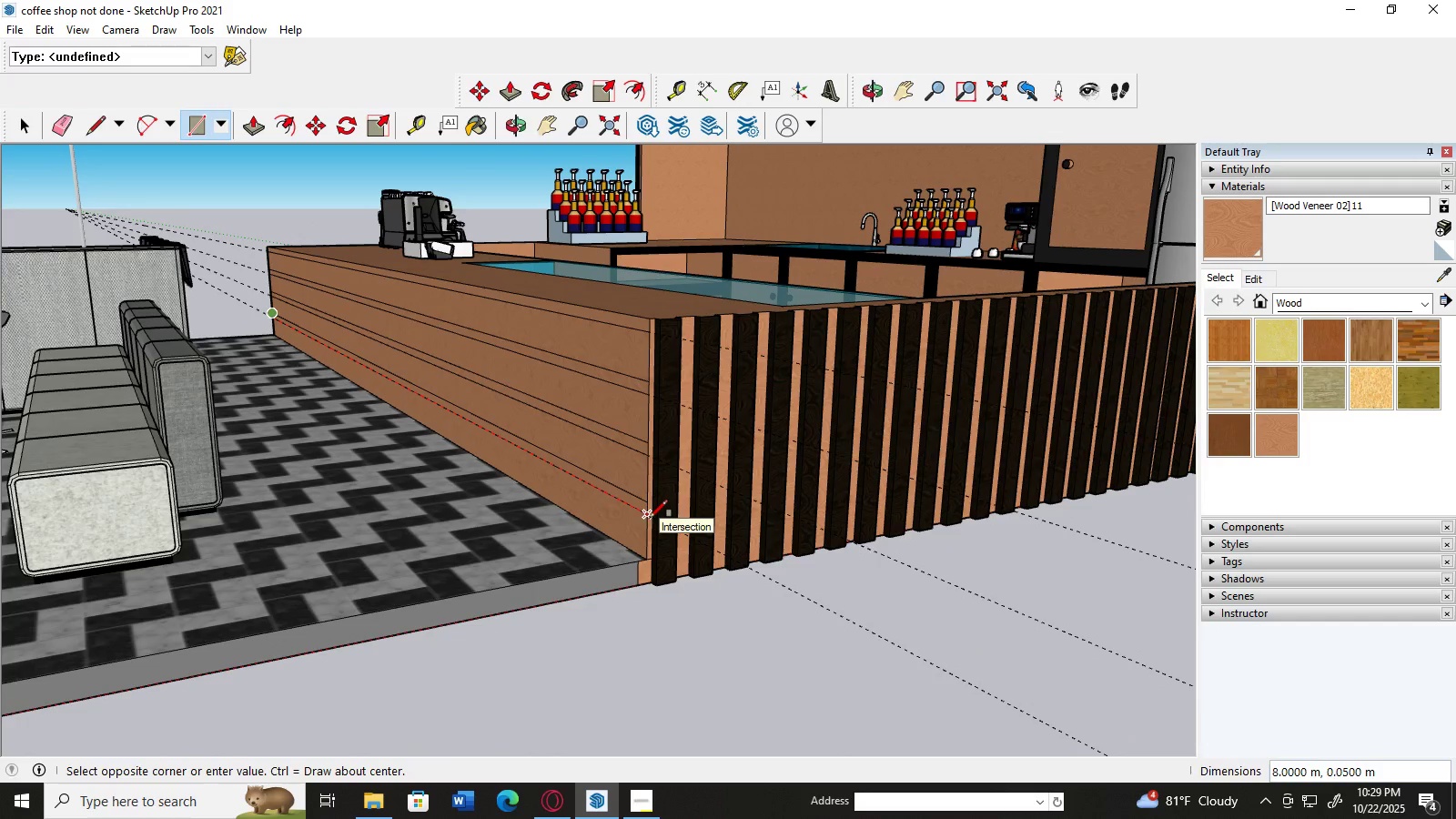 
left_click([650, 518])
 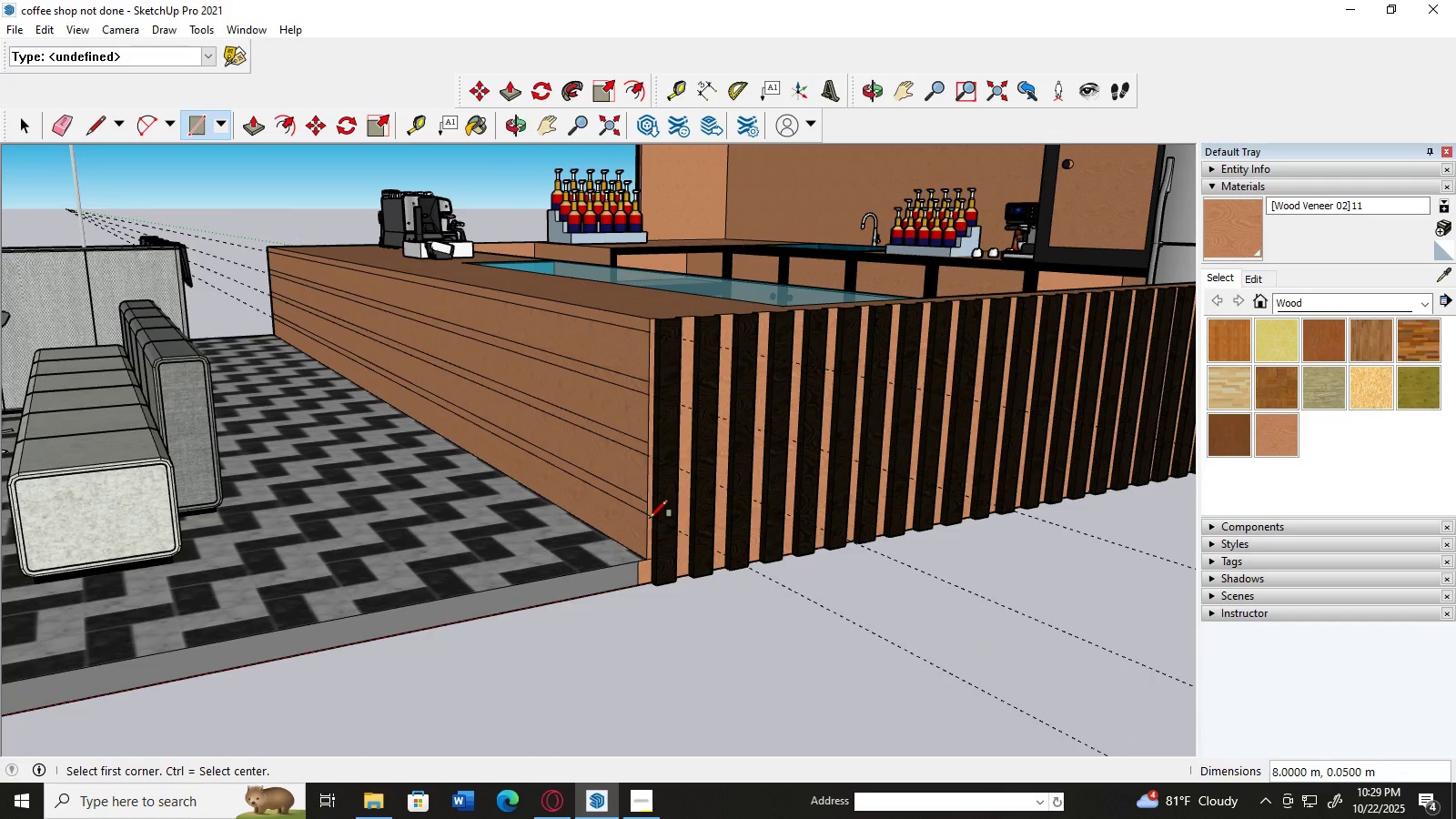 
wait(9.58)
 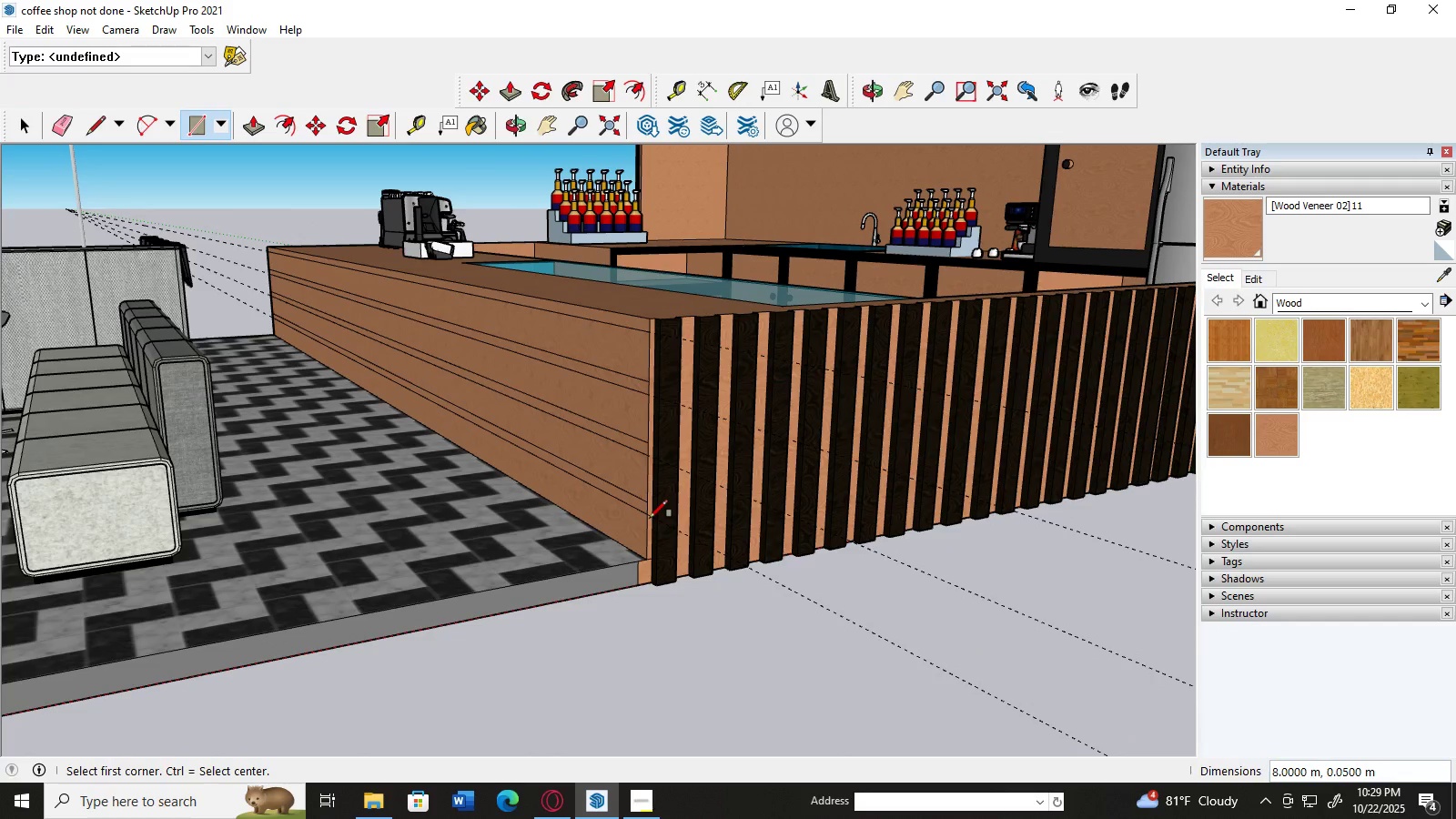 
scroll: coordinate [650, 517], scroll_direction: up, amount: 8.0
 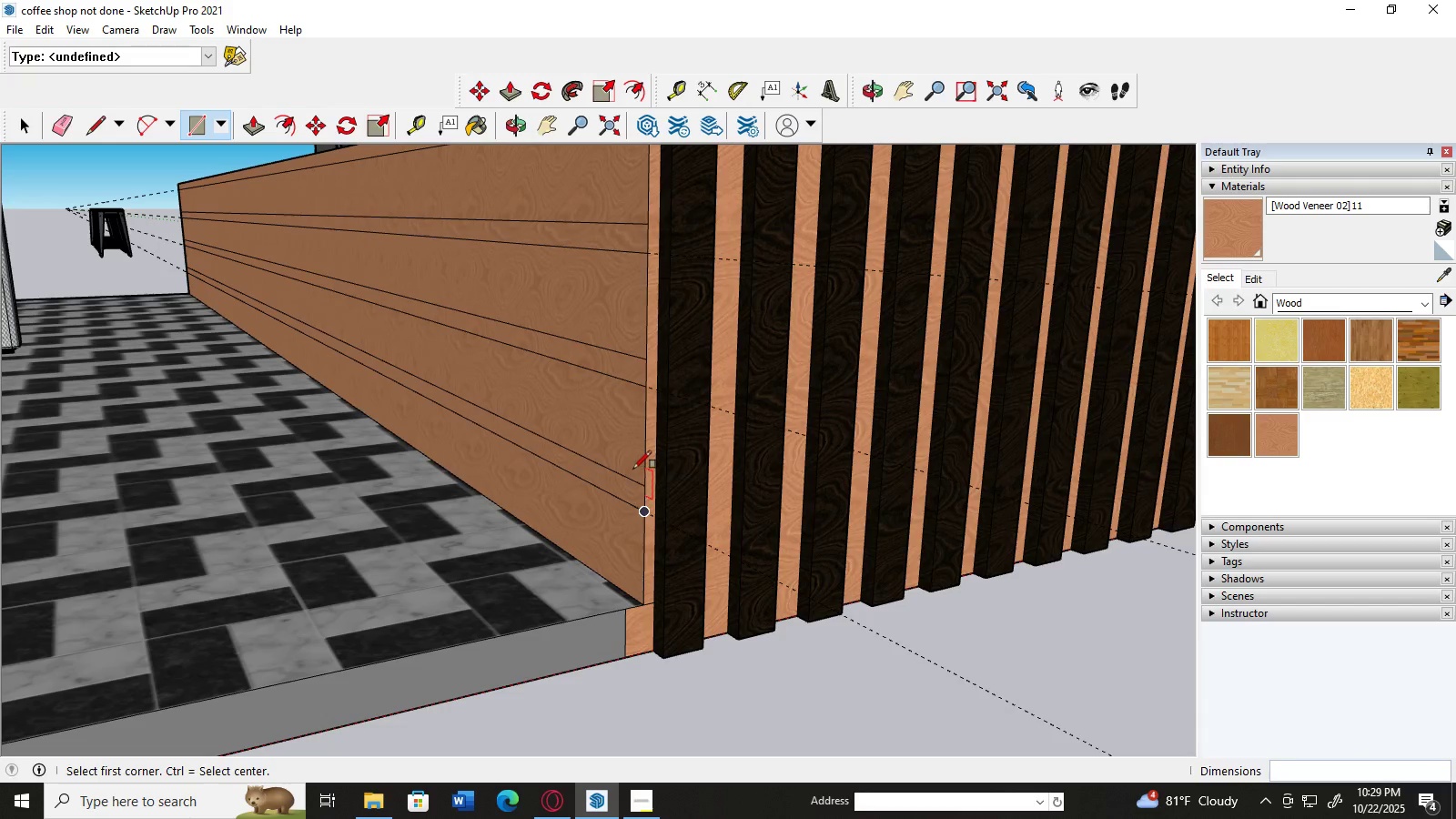 
mouse_move([621, 416])
 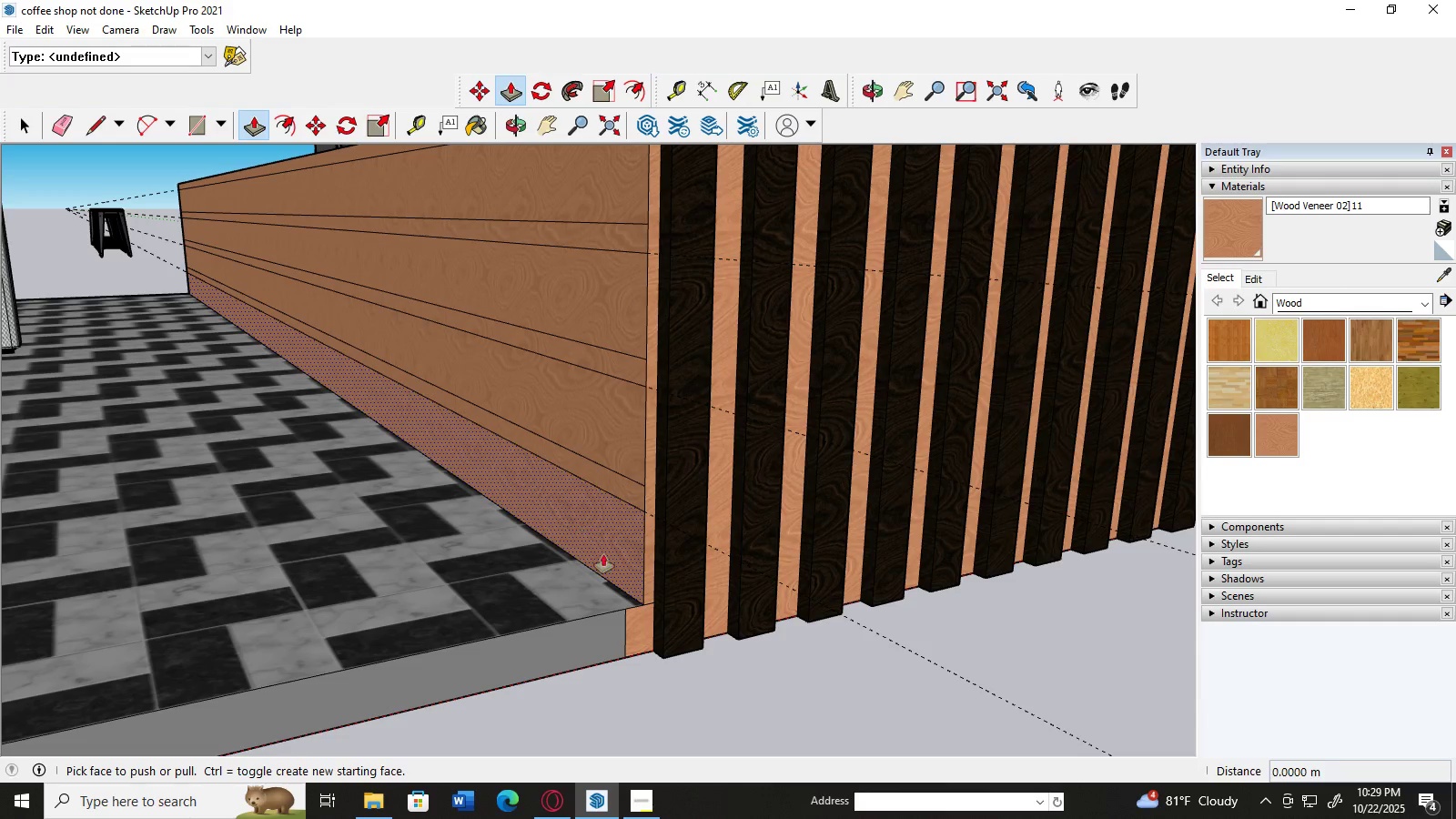 
left_click([615, 551])
 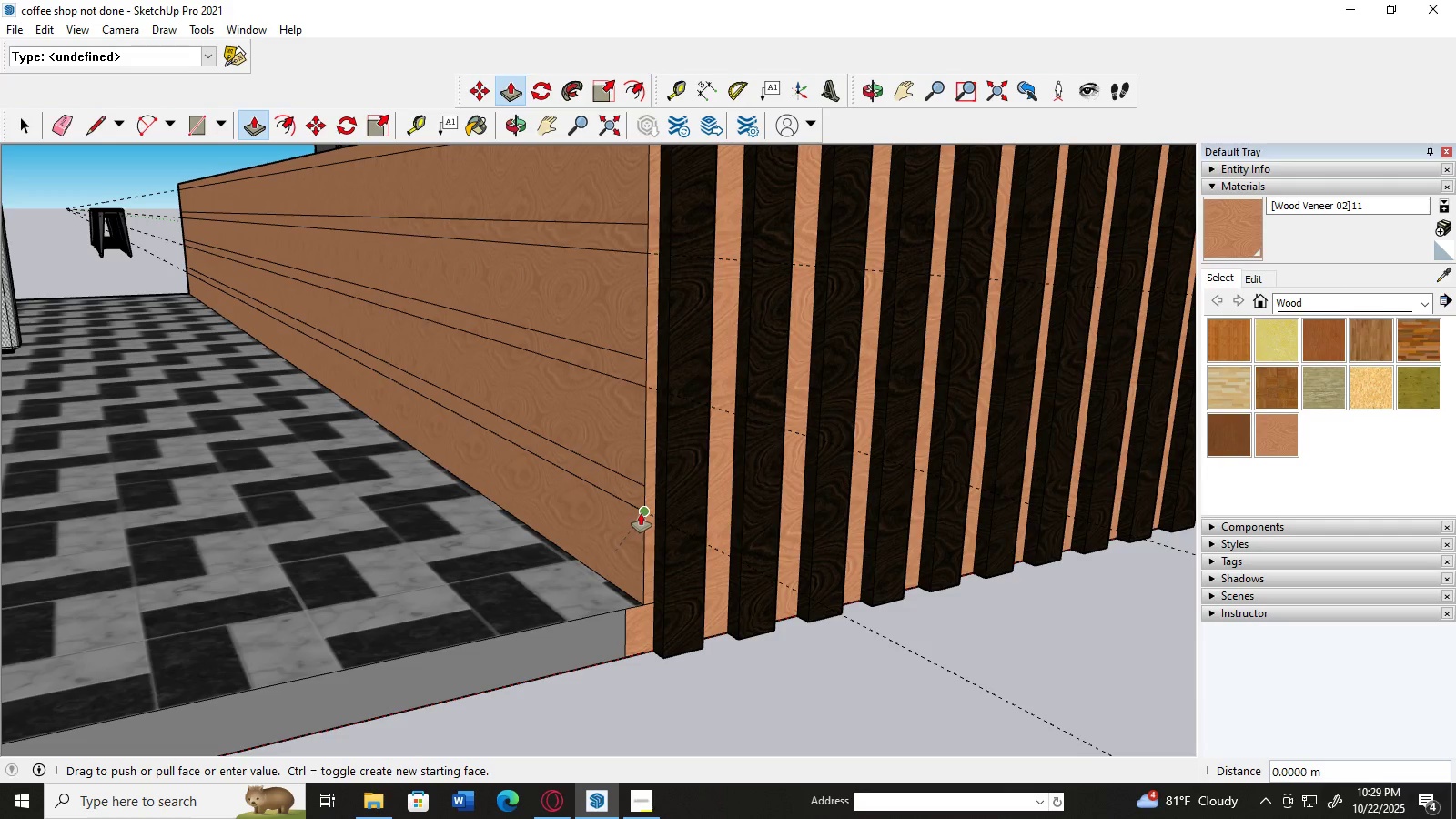 
left_click([638, 511])
 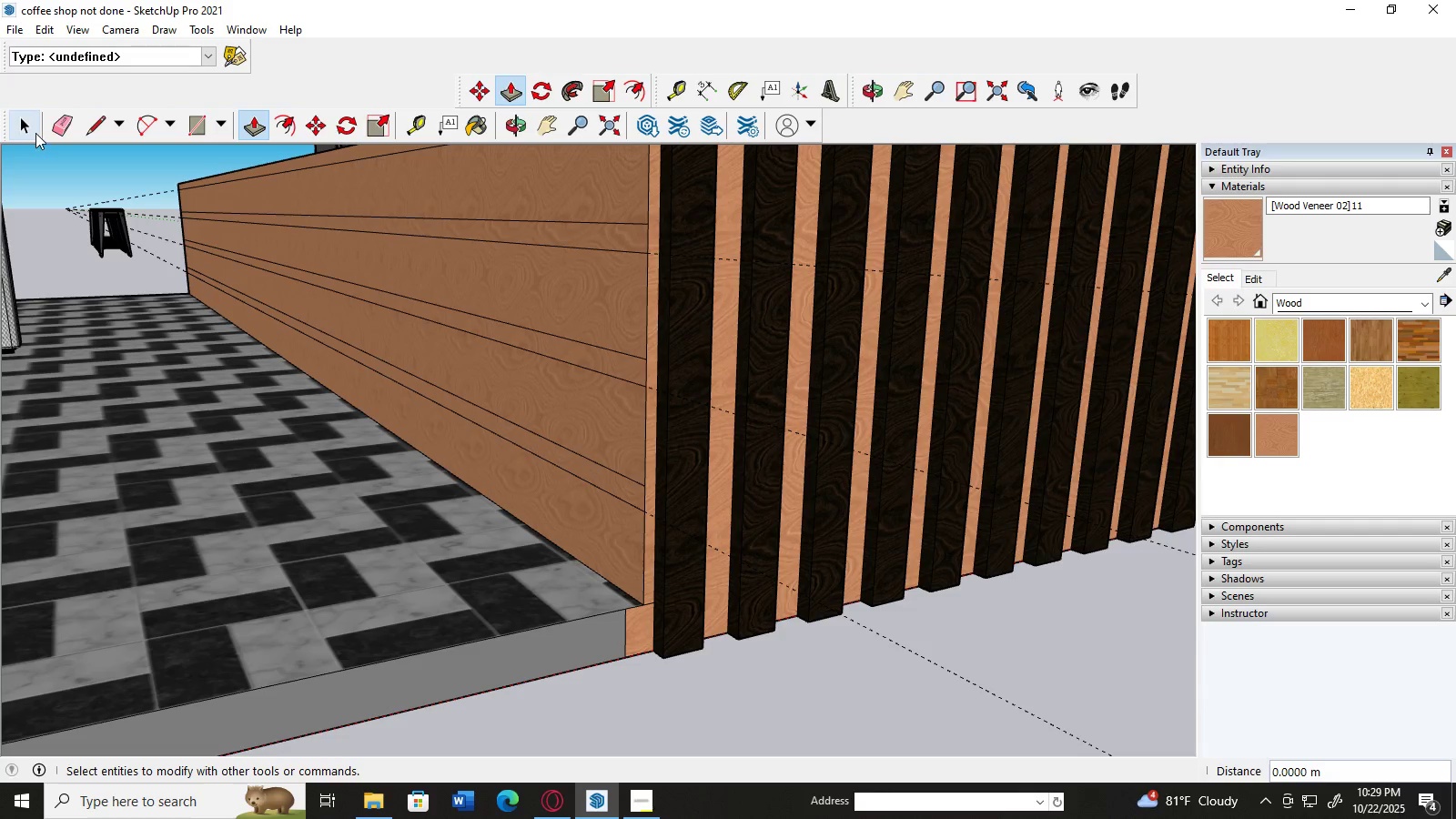 
left_click([35, 133])
 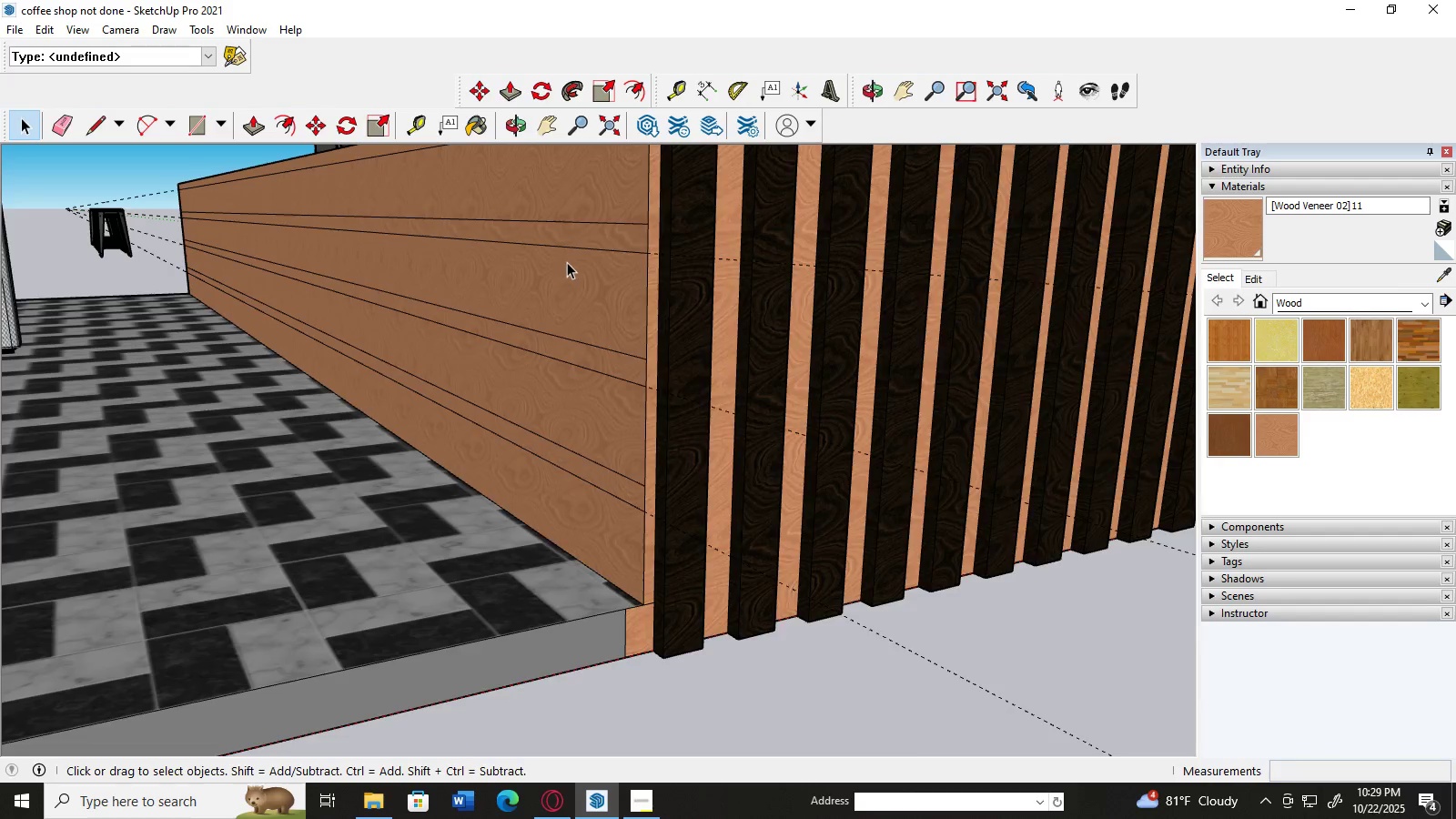 
scroll: coordinate [567, 262], scroll_direction: up, amount: 3.0
 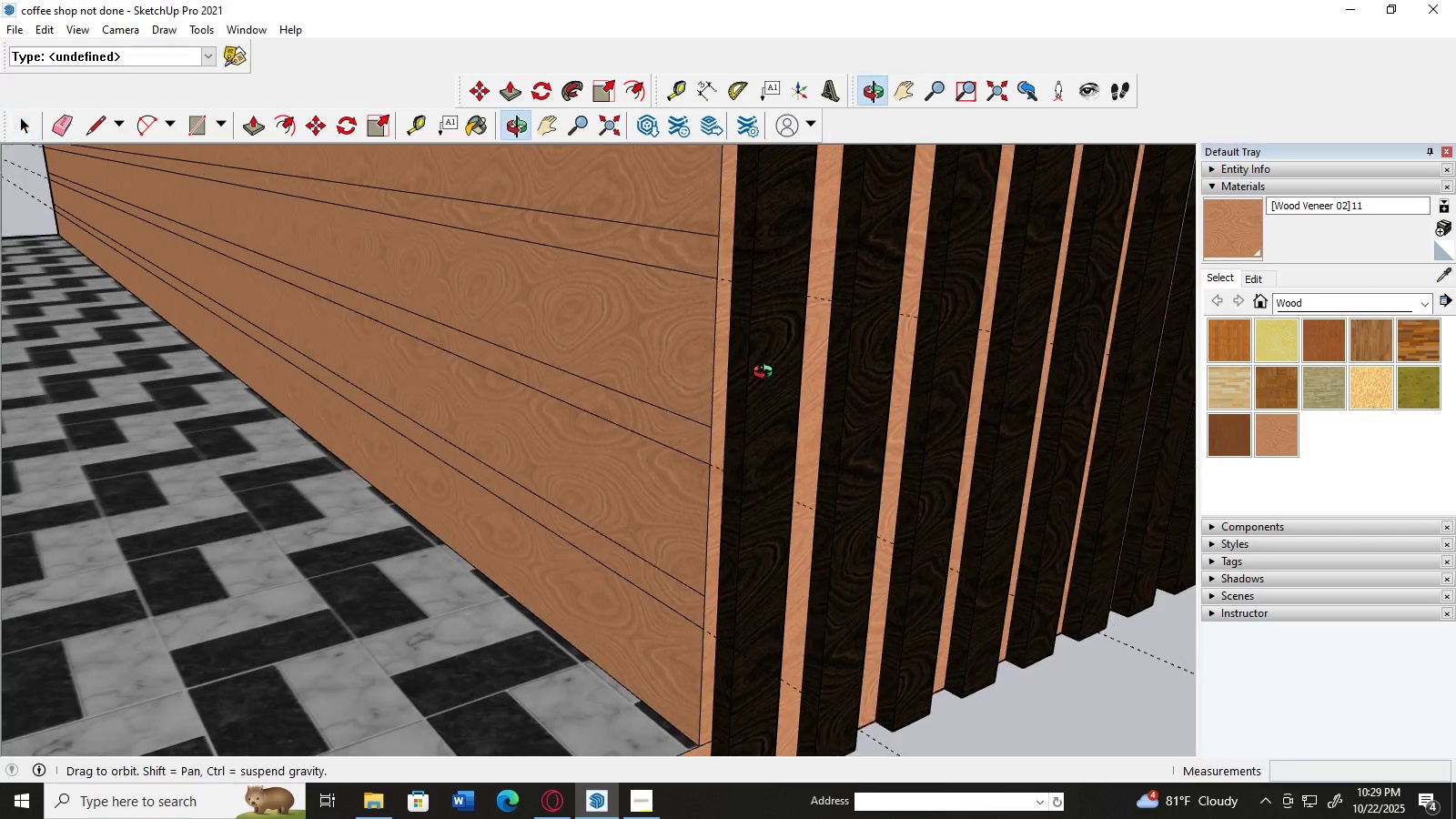 
scroll: coordinate [763, 372], scroll_direction: down, amount: 10.0
 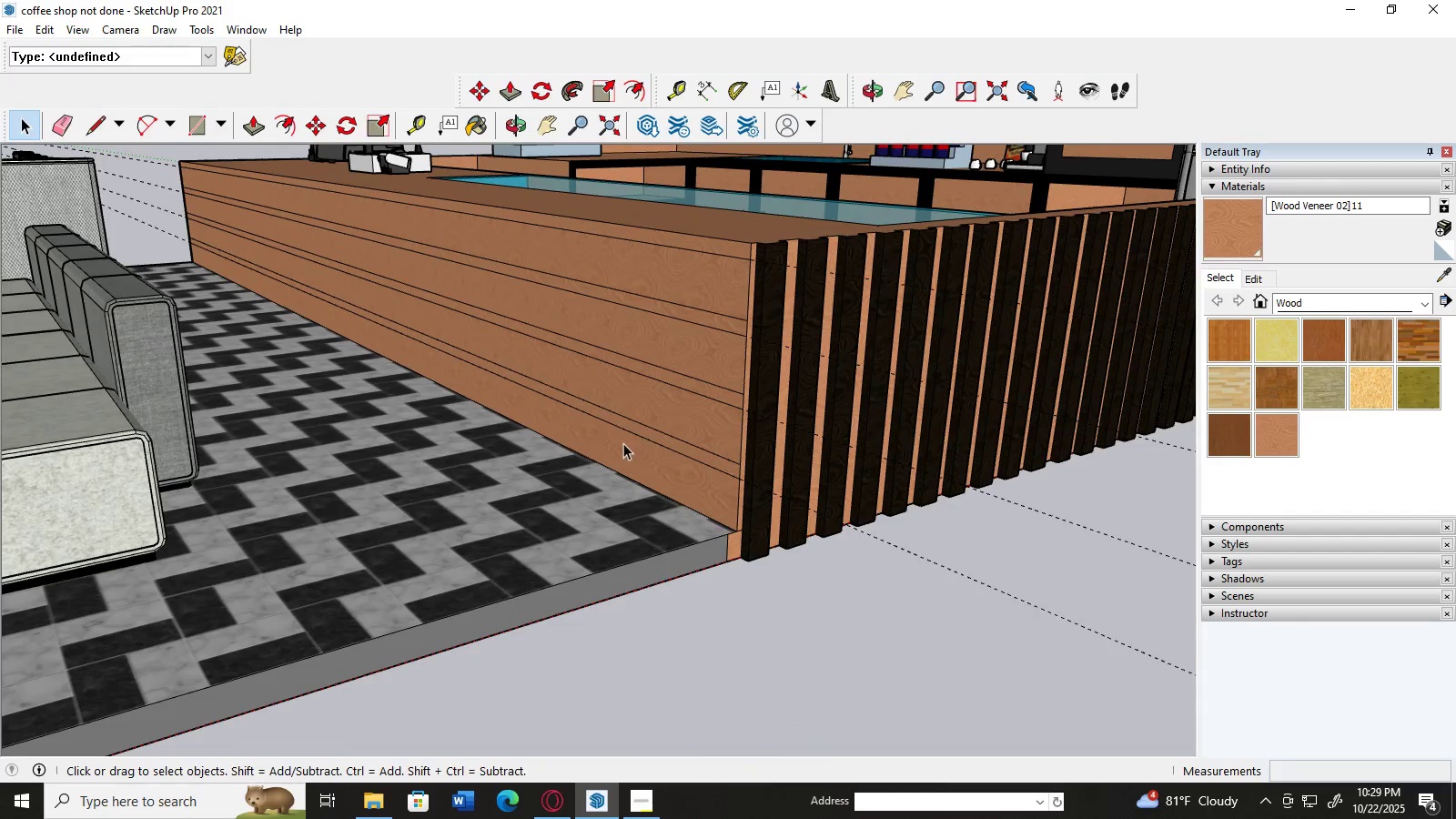 
key(H)
 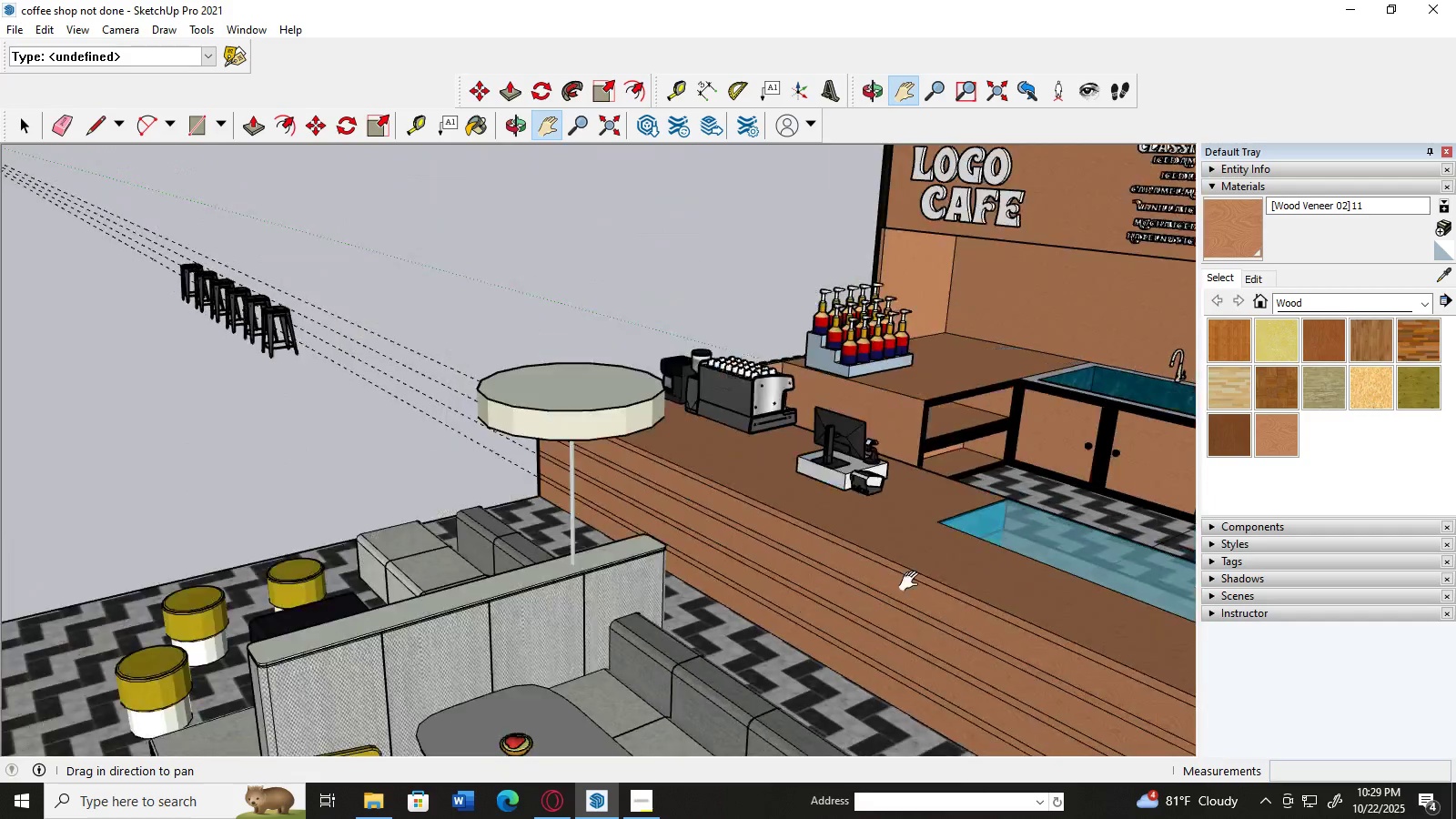 
scroll: coordinate [523, 433], scroll_direction: up, amount: 13.0
 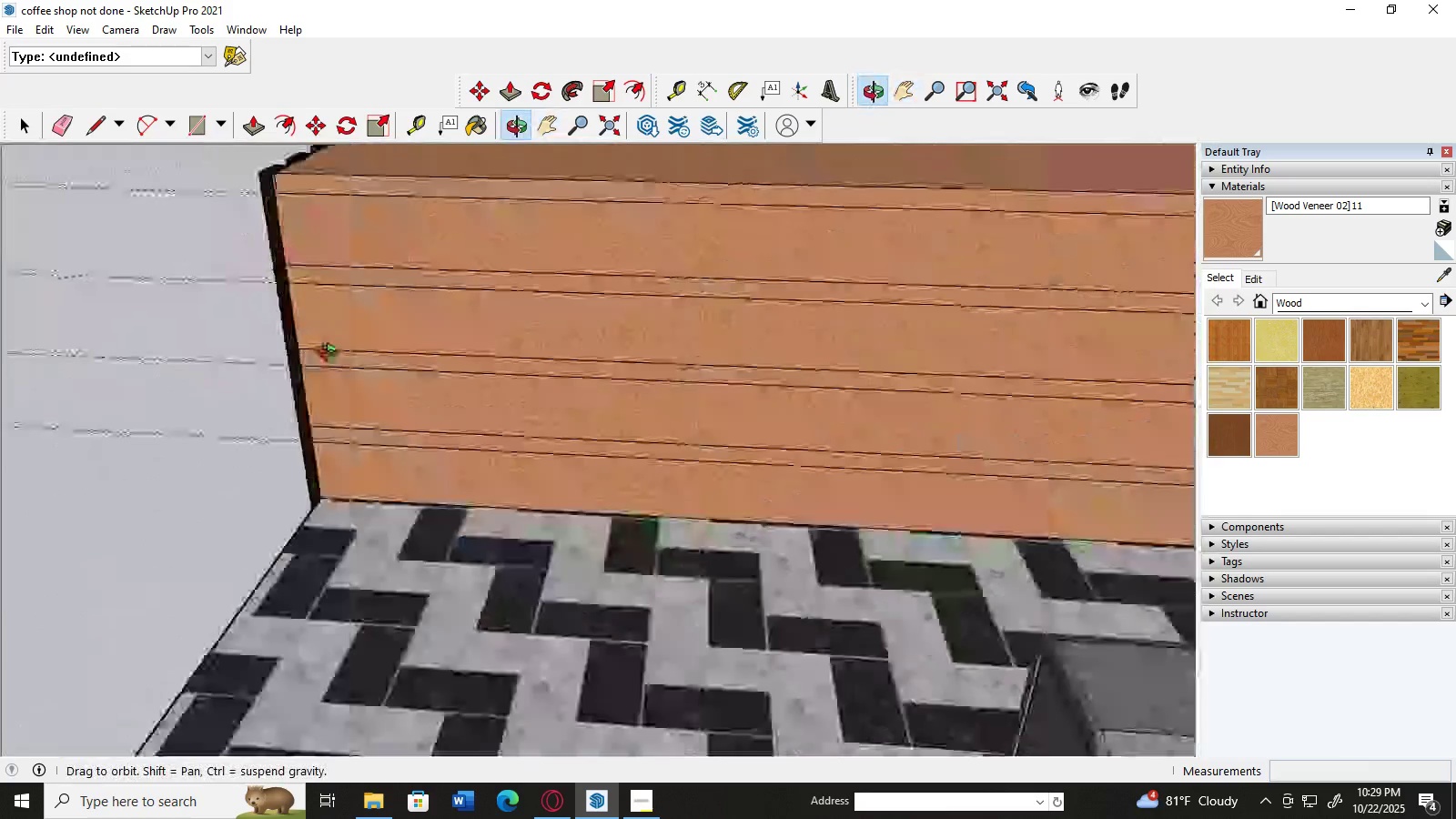 
scroll: coordinate [256, 301], scroll_direction: down, amount: 13.0
 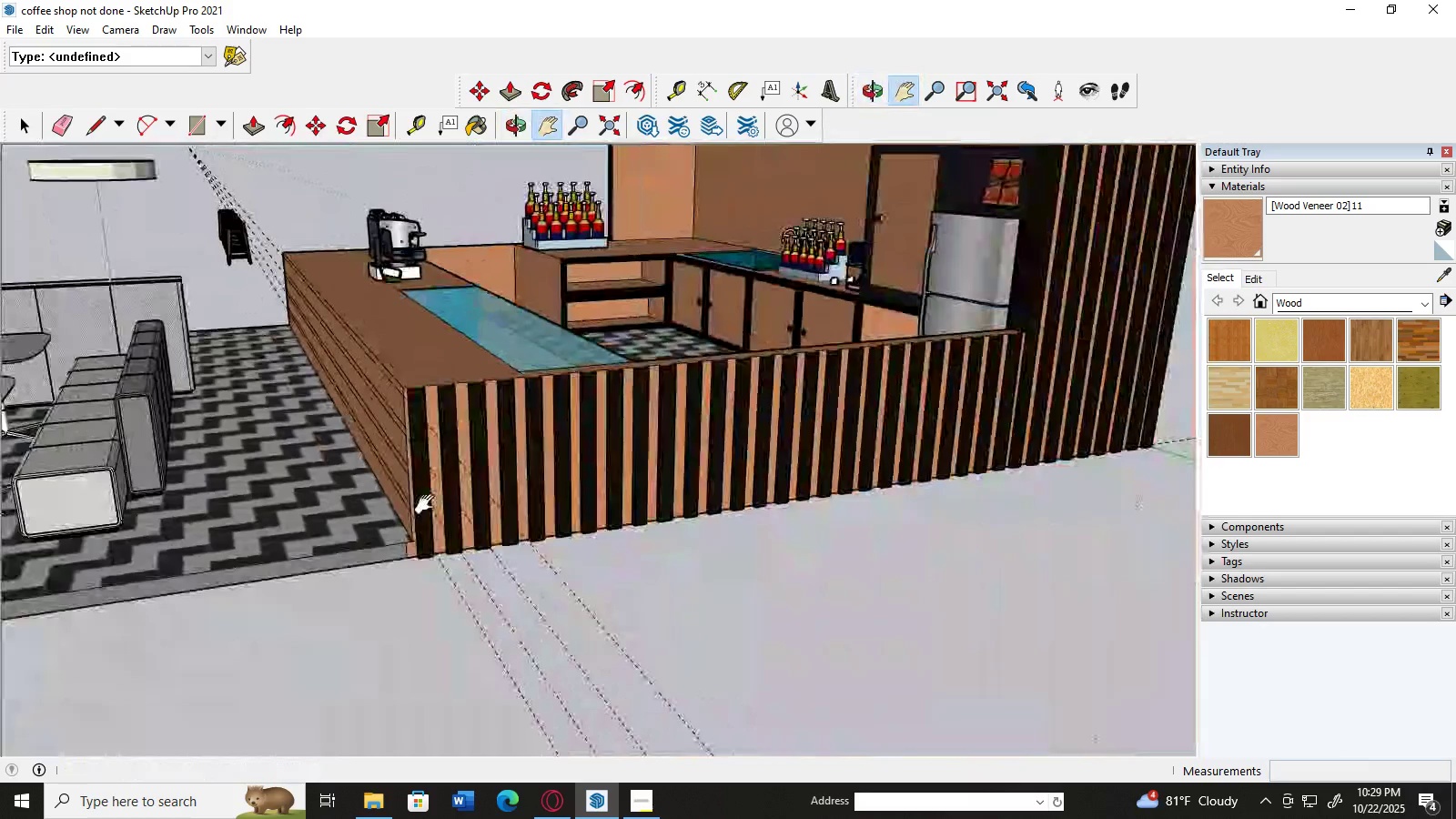 
scroll: coordinate [412, 415], scroll_direction: up, amount: 10.0
 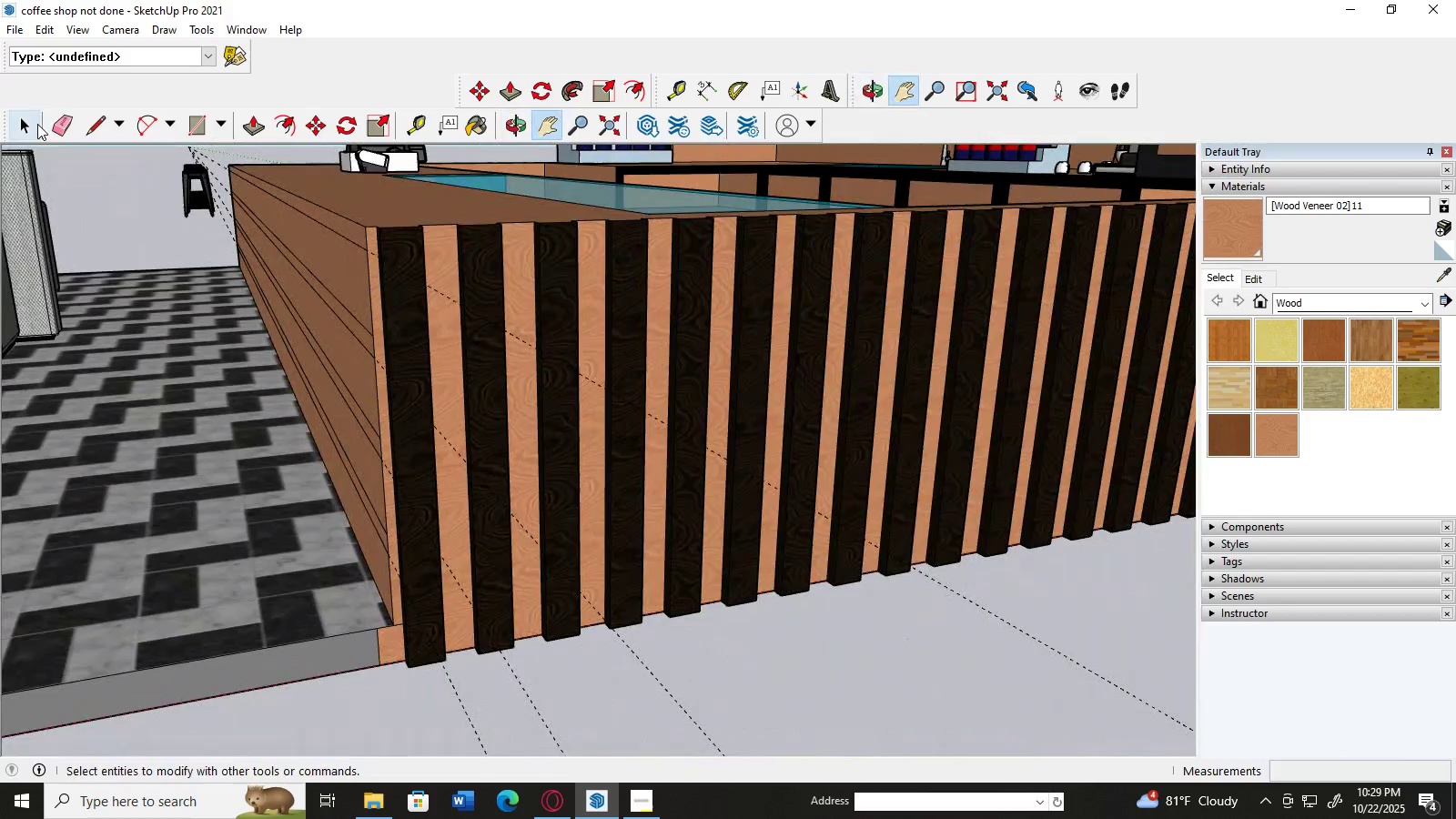 
left_click([27, 124])
 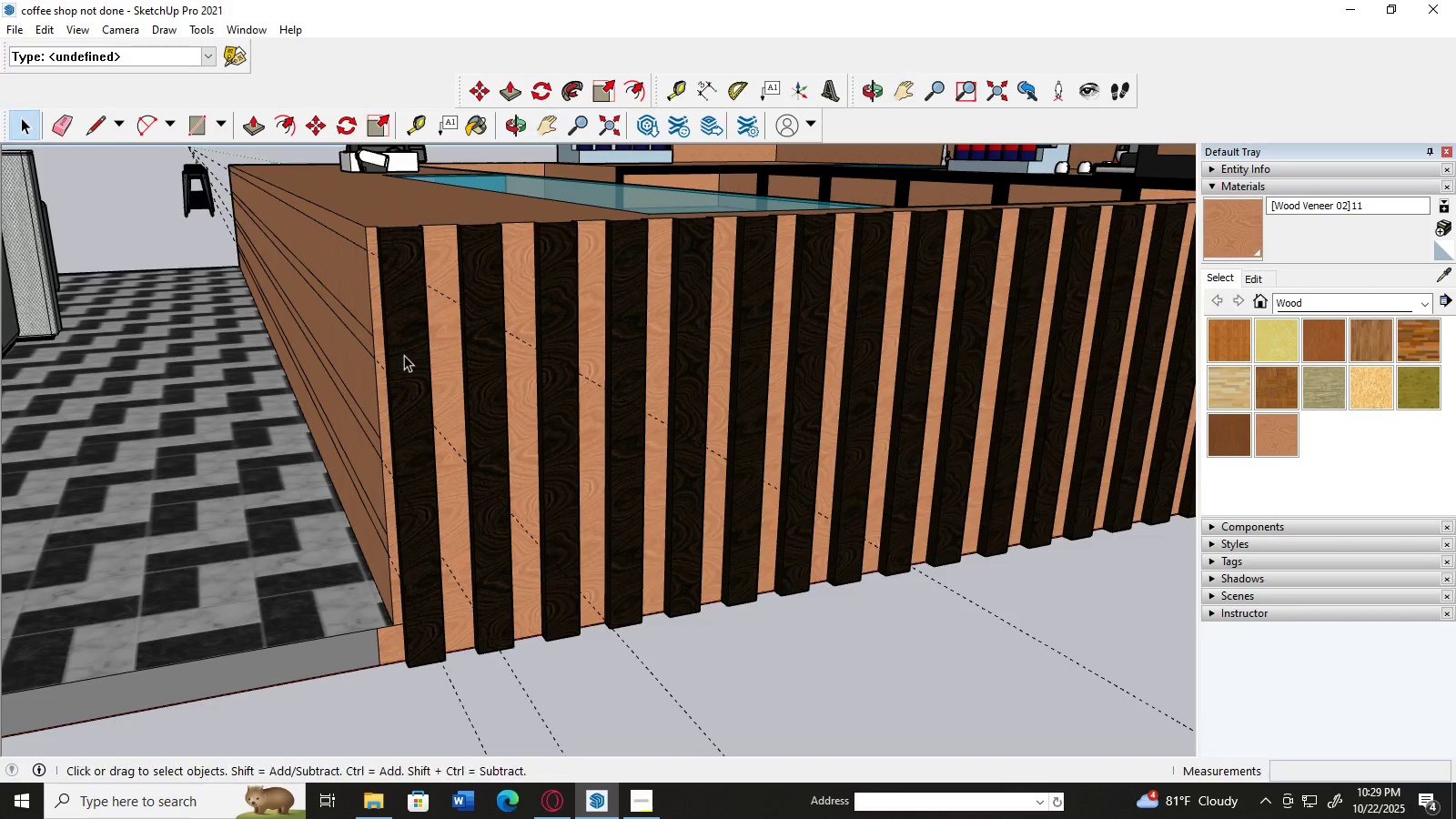 
left_click([404, 355])
 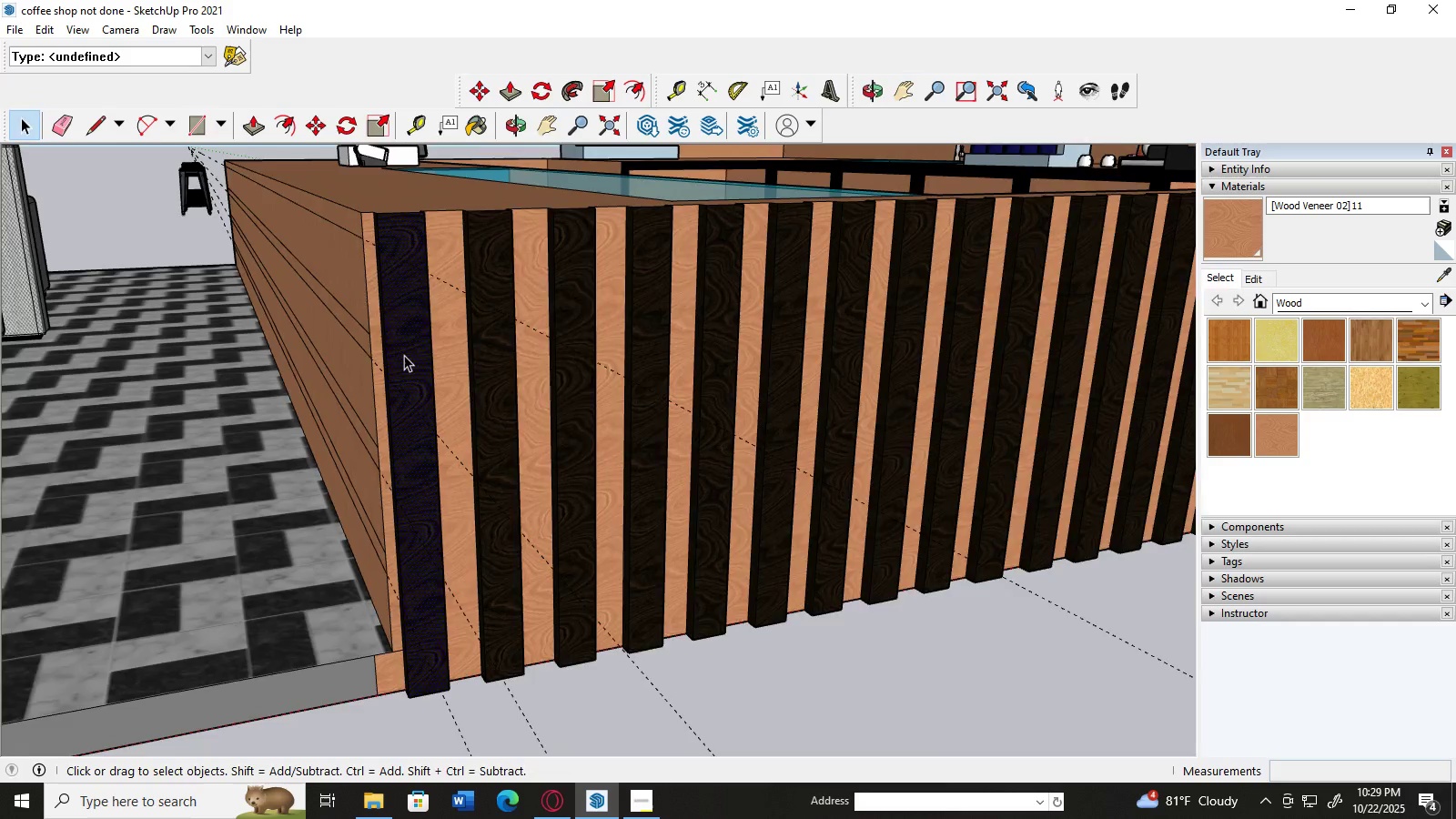 
scroll: coordinate [404, 355], scroll_direction: up, amount: 3.0
 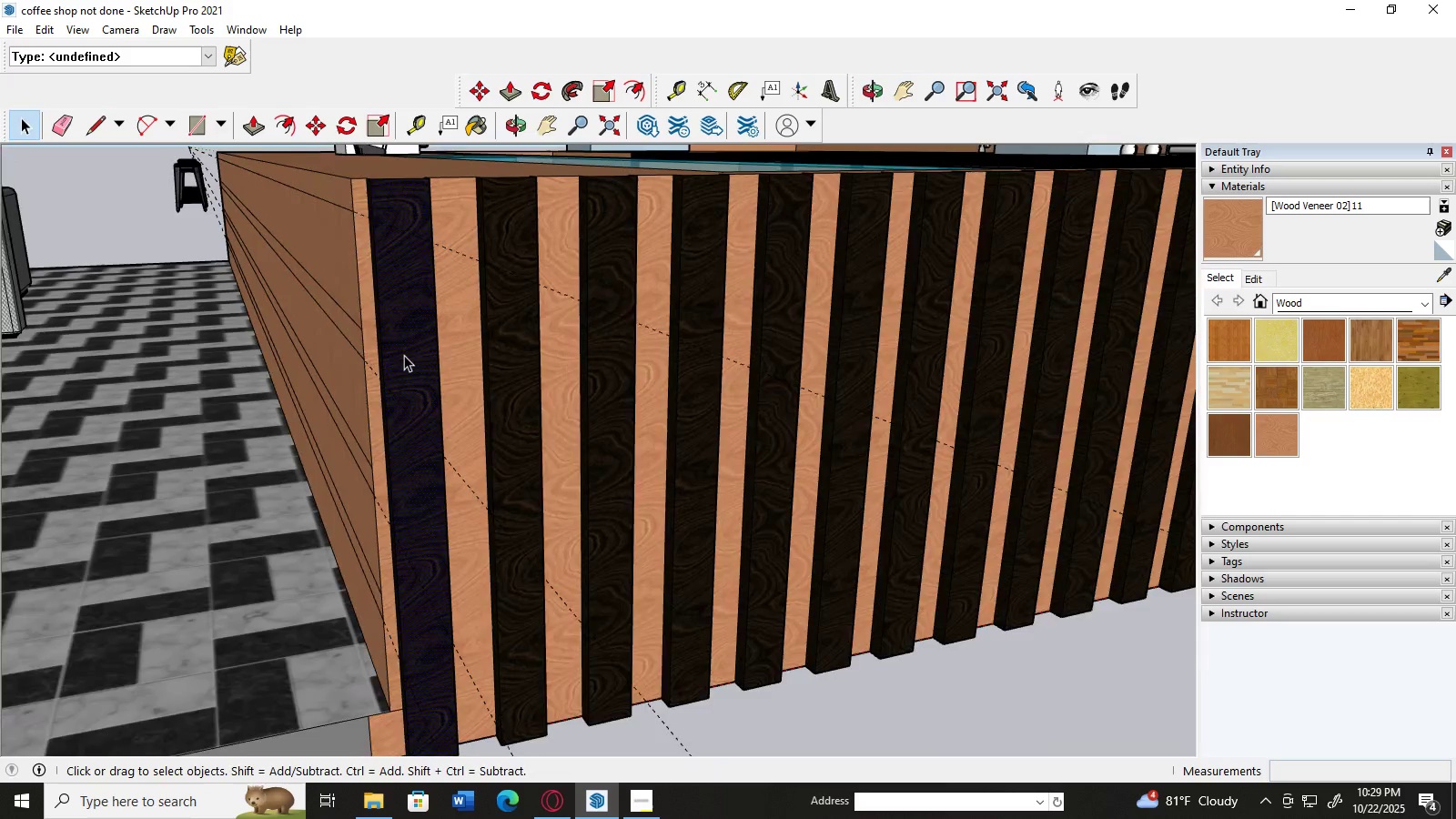 
scroll: coordinate [660, 664], scroll_direction: down, amount: 5.0
 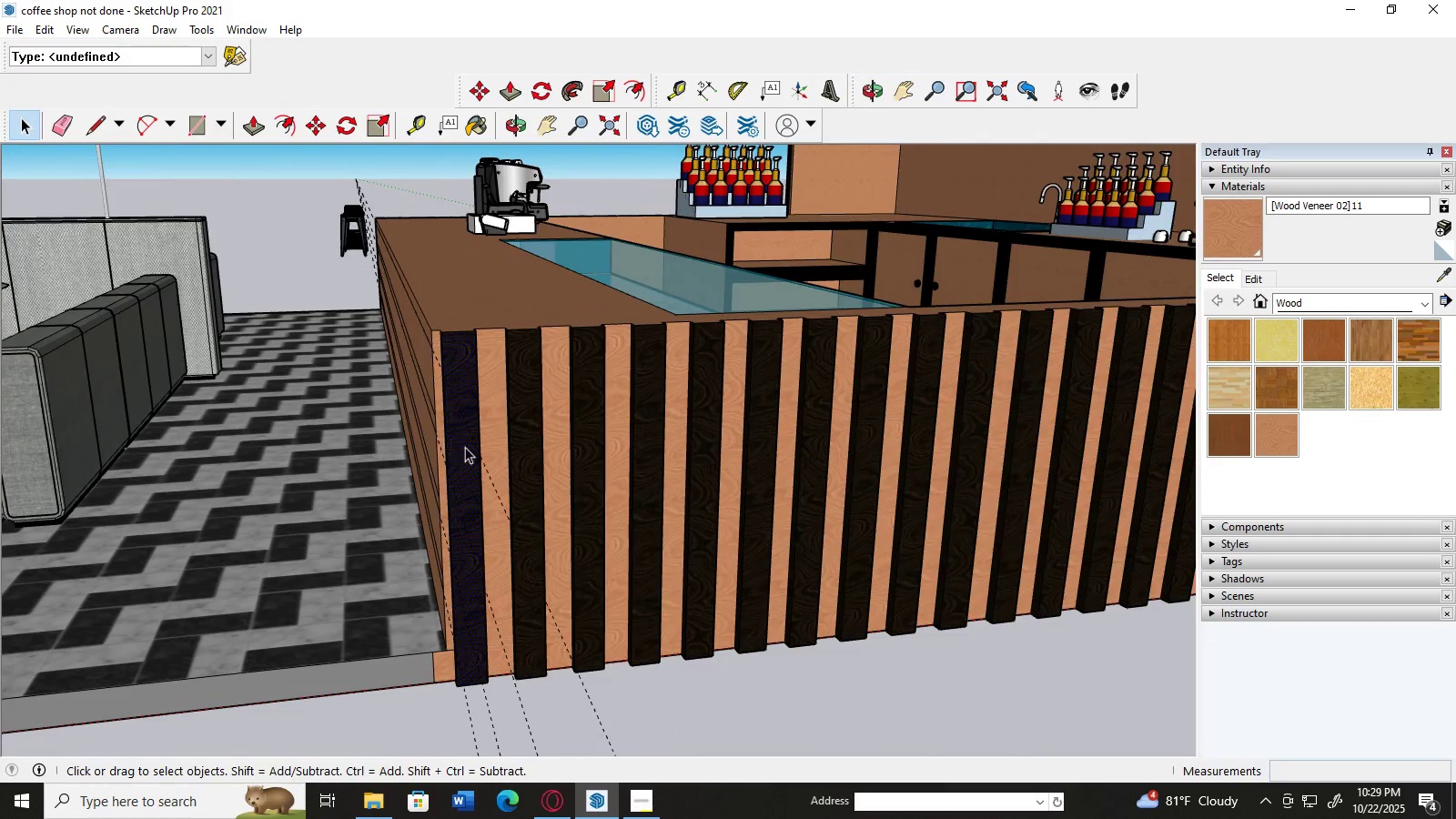 
scroll: coordinate [482, 485], scroll_direction: up, amount: 2.0
 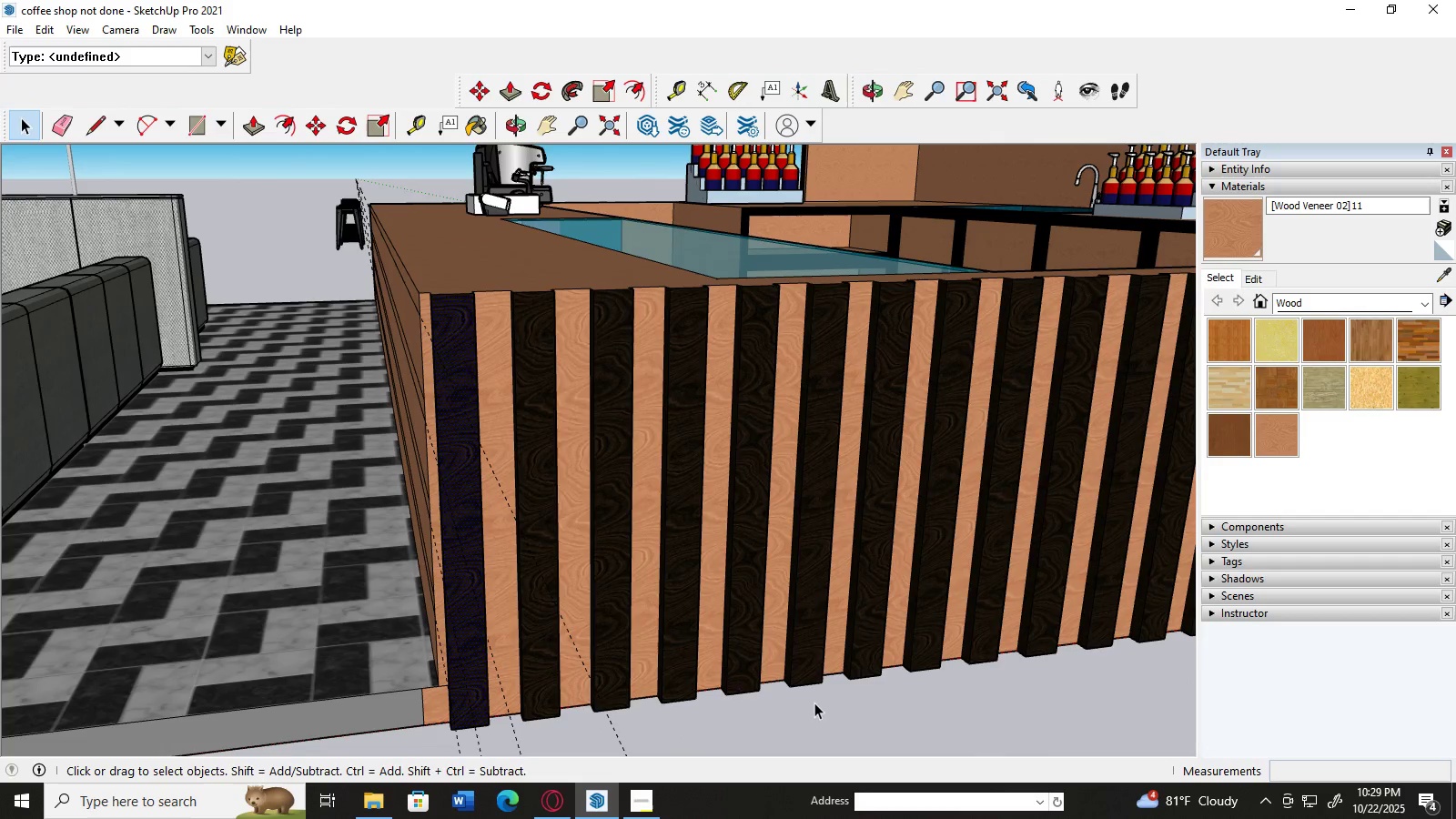 
left_click([818, 704])
 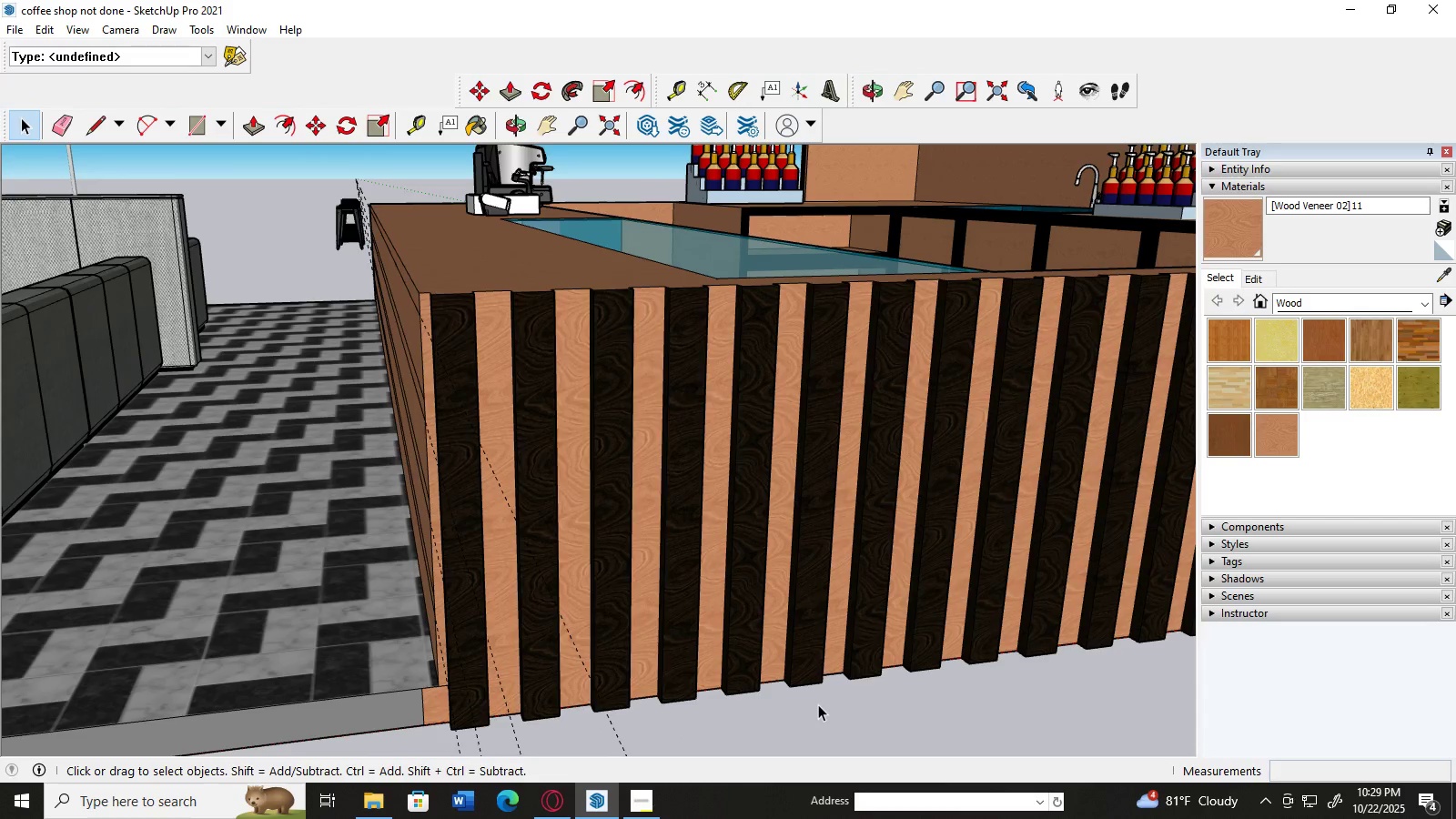 
scroll: coordinate [818, 704], scroll_direction: up, amount: 2.0
 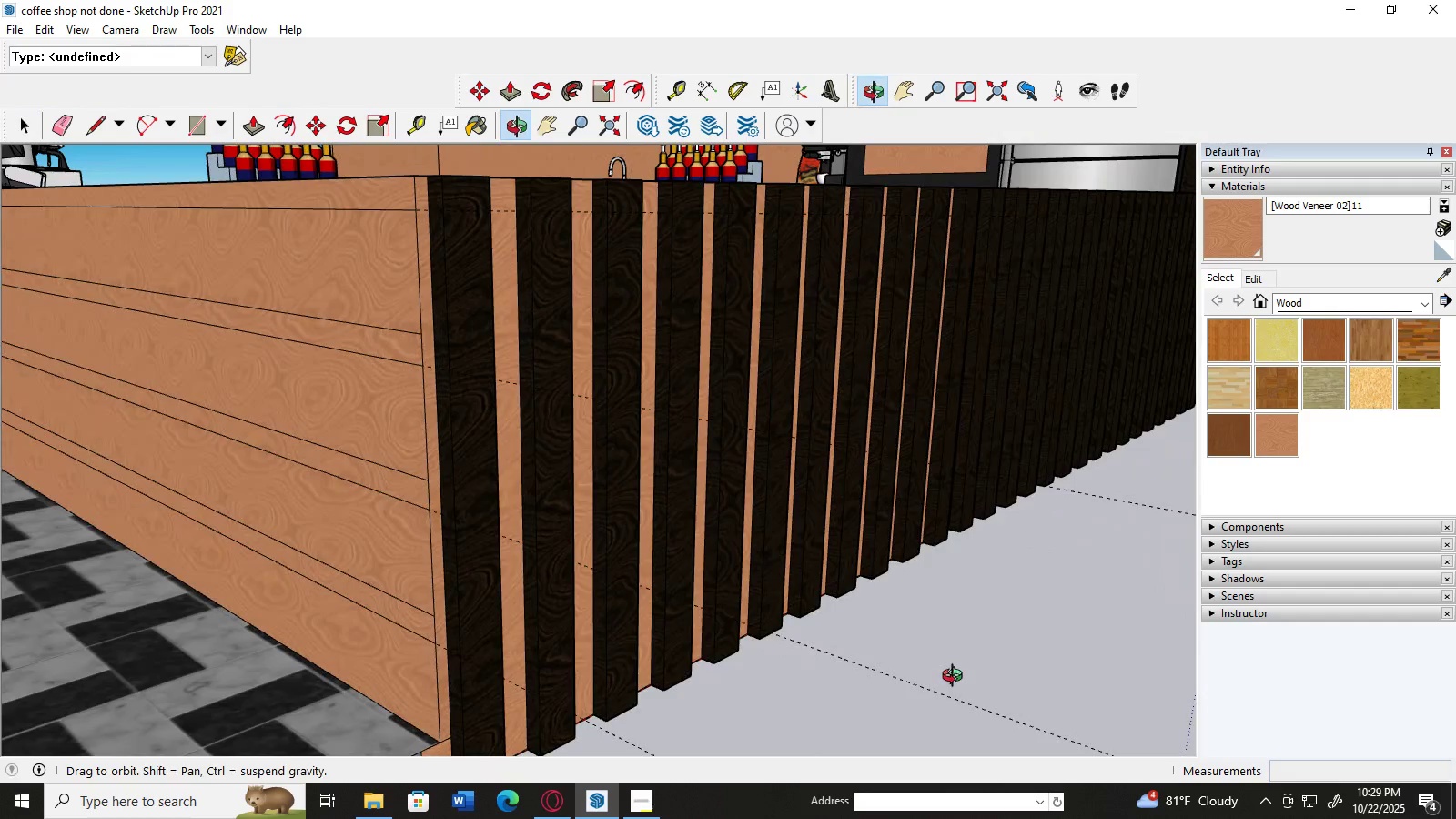 
scroll: coordinate [829, 669], scroll_direction: down, amount: 3.0
 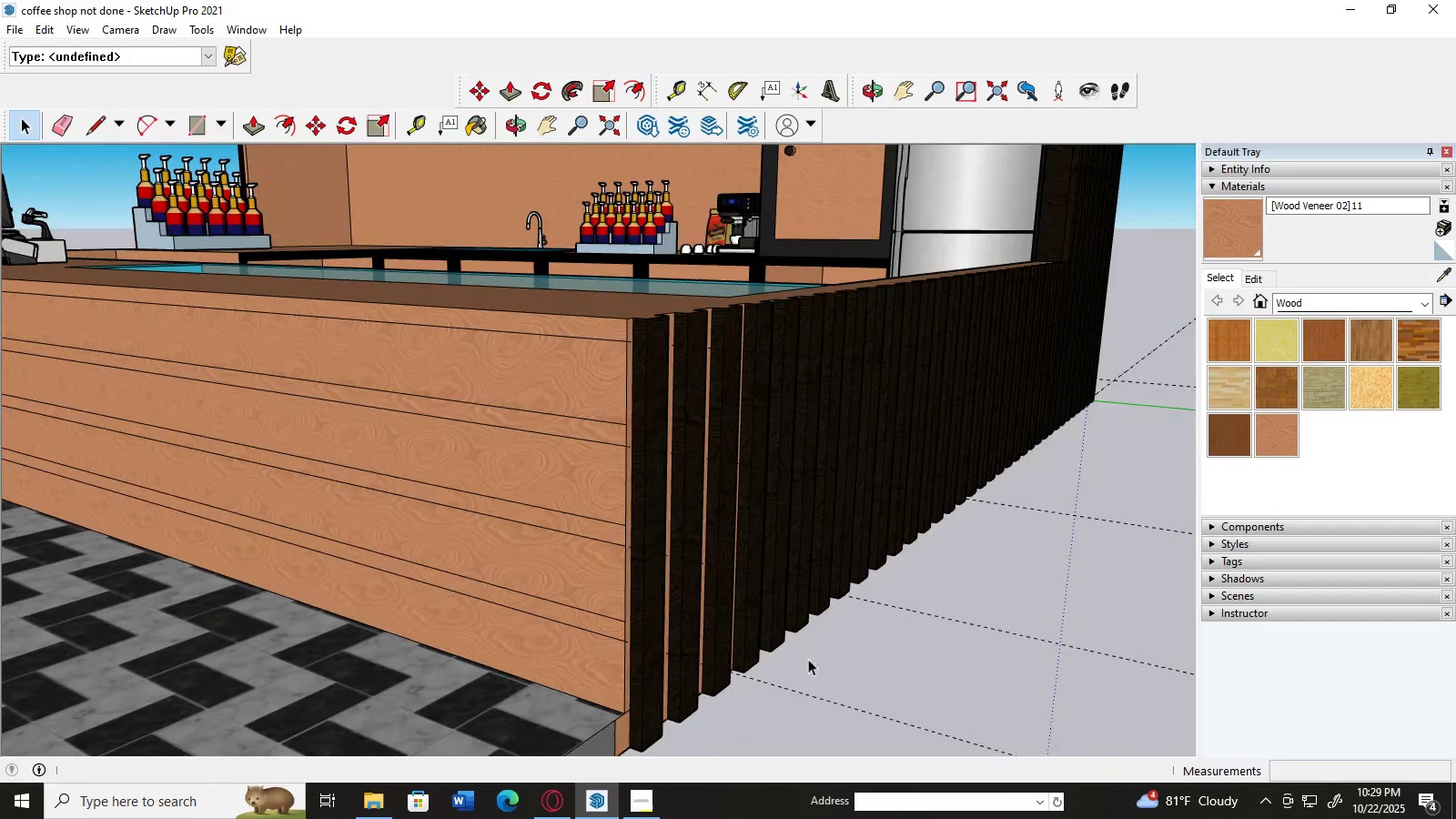 
scroll: coordinate [770, 623], scroll_direction: up, amount: 3.0
 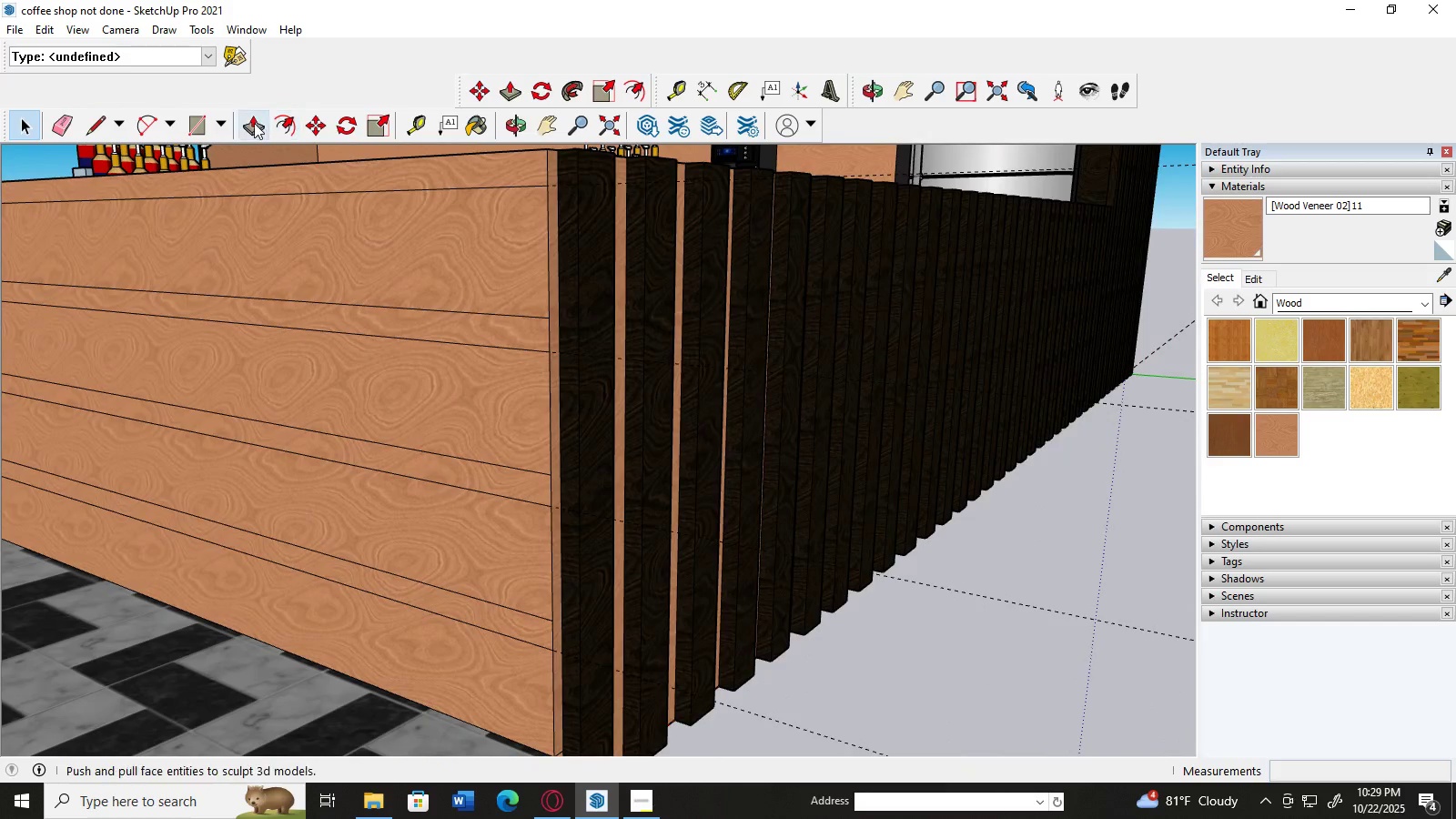 
left_click([254, 123])
 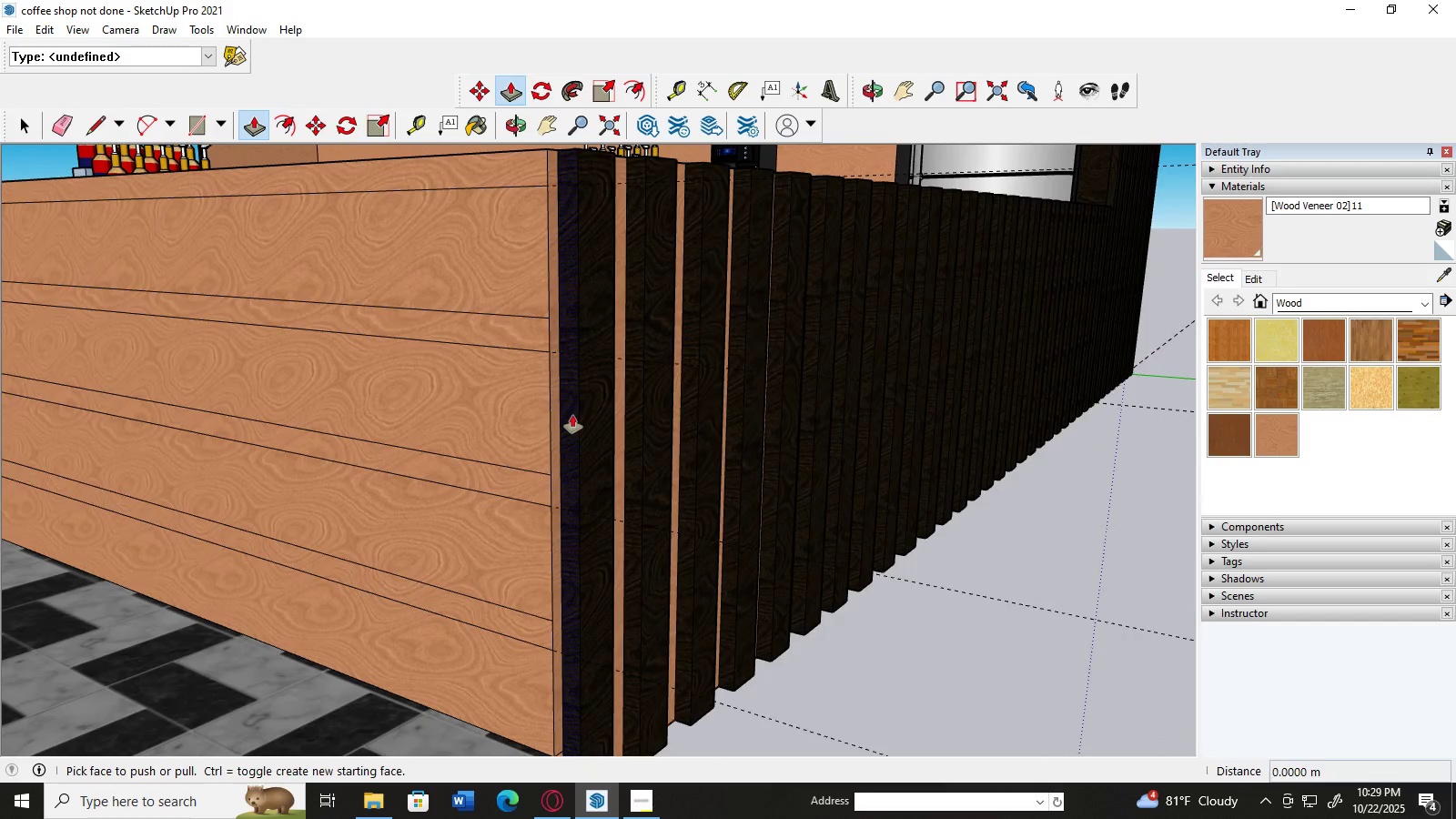 
left_click([572, 415])
 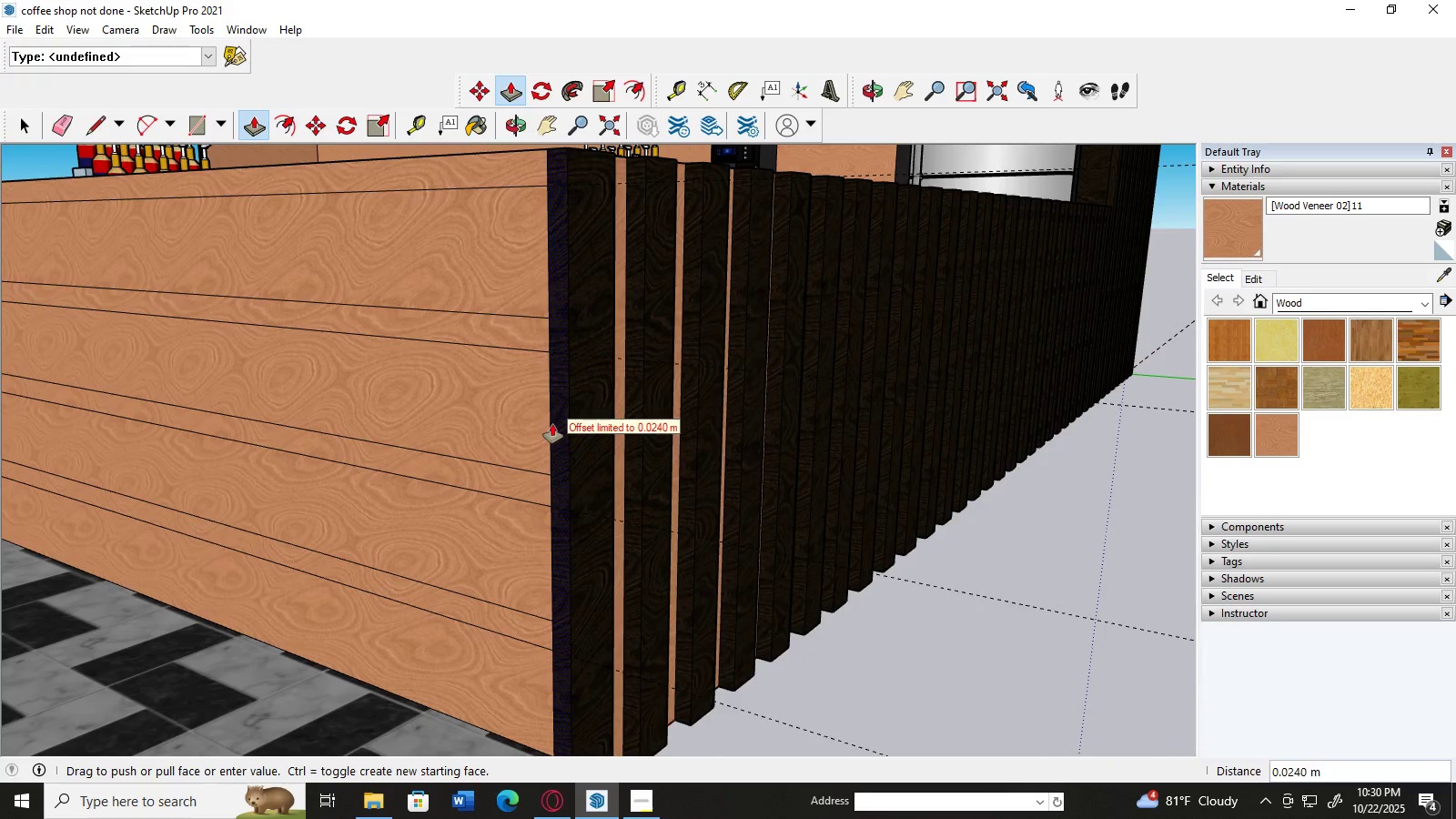 
left_click([552, 424])
 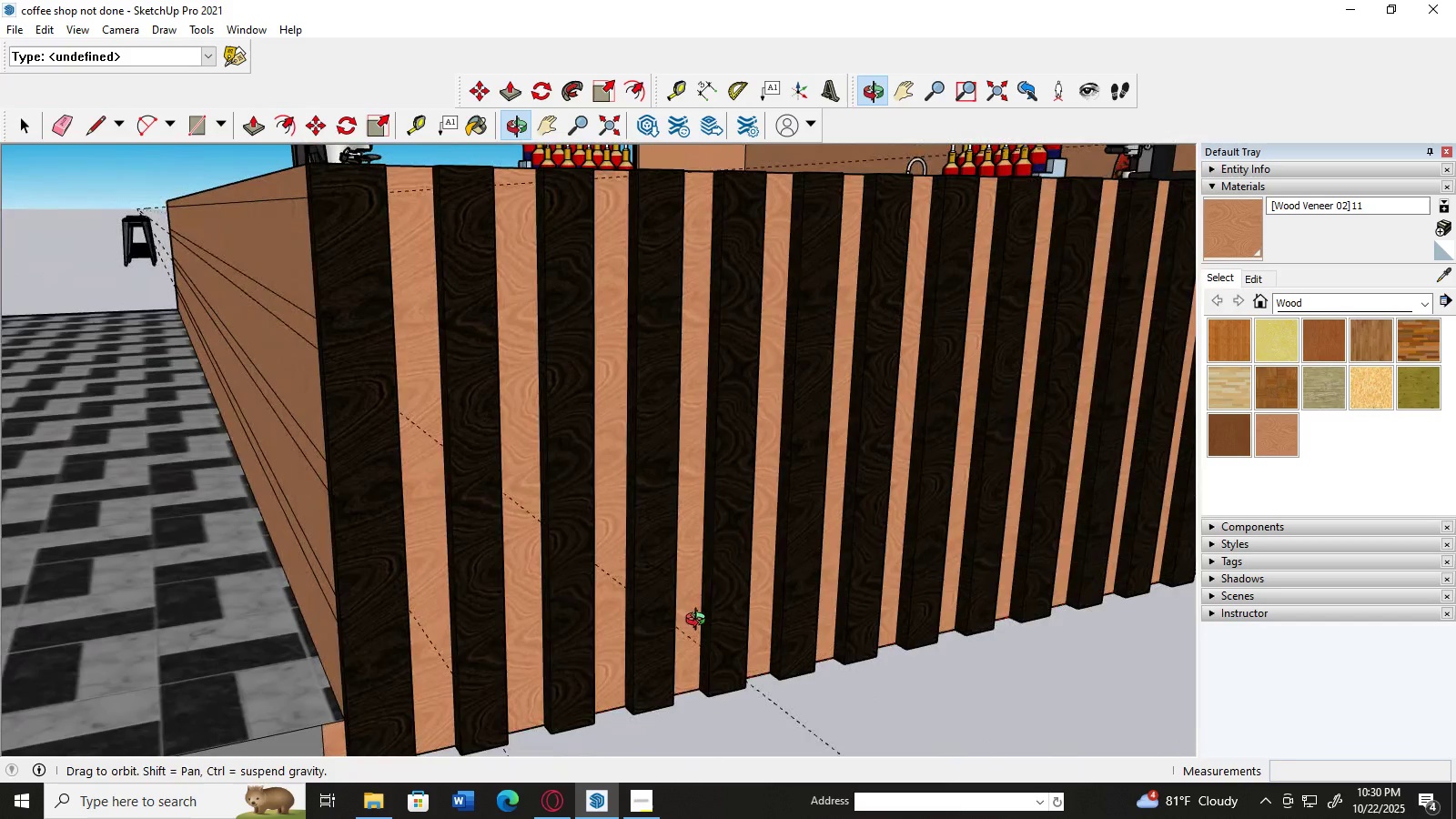 
scroll: coordinate [689, 618], scroll_direction: down, amount: 4.0
 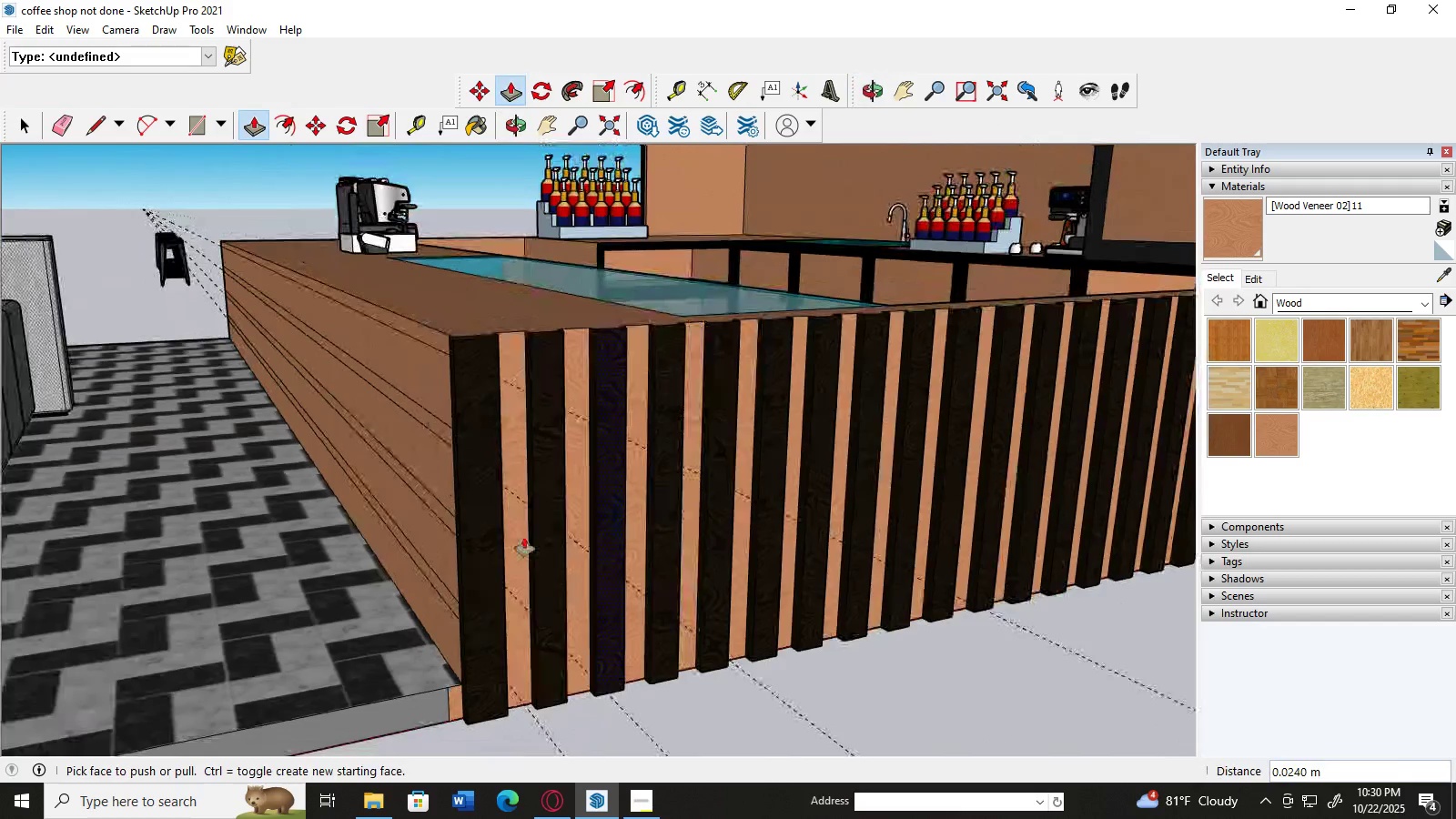 
scroll: coordinate [534, 525], scroll_direction: up, amount: 8.0
 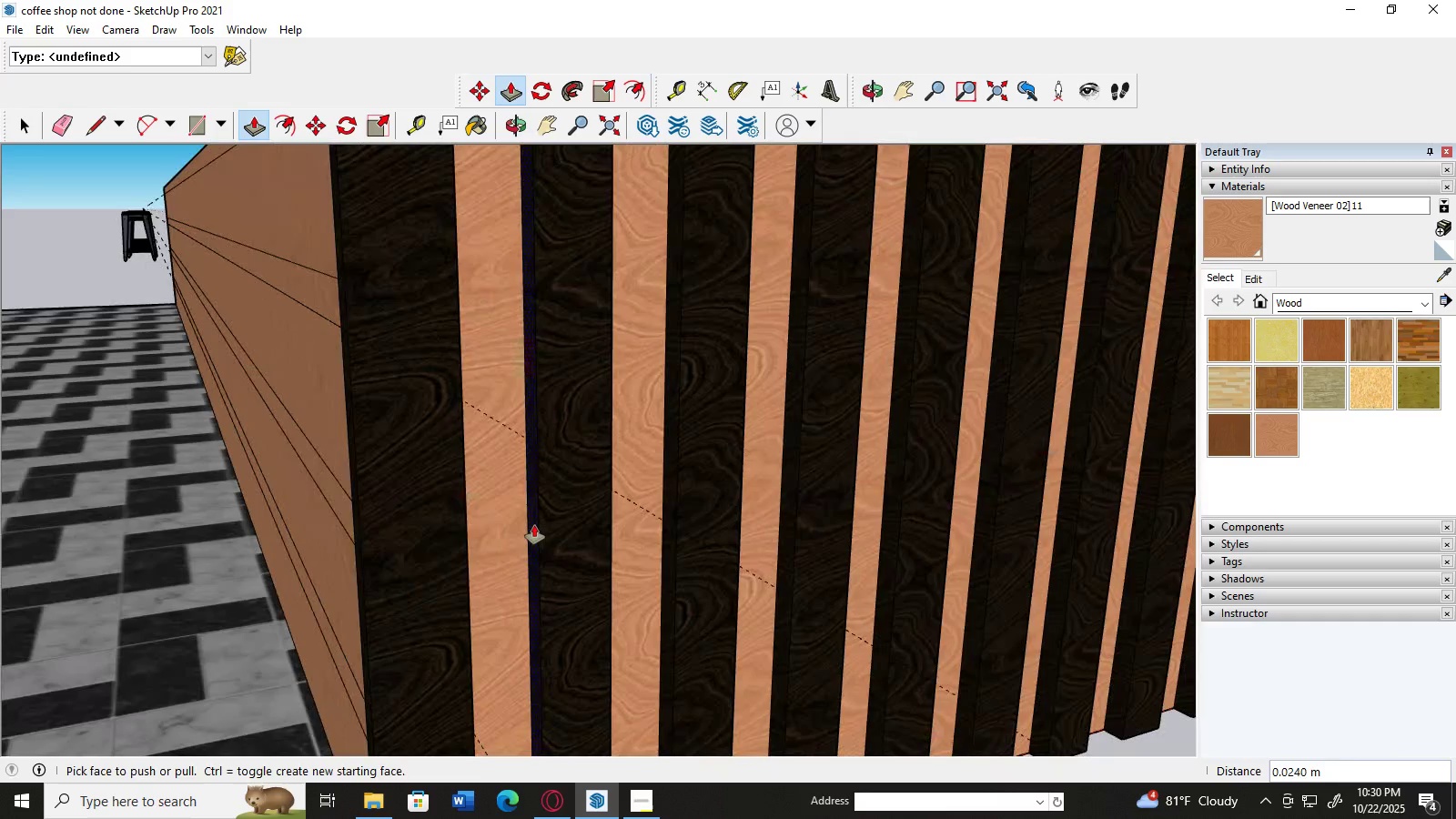 
left_click([534, 525])
 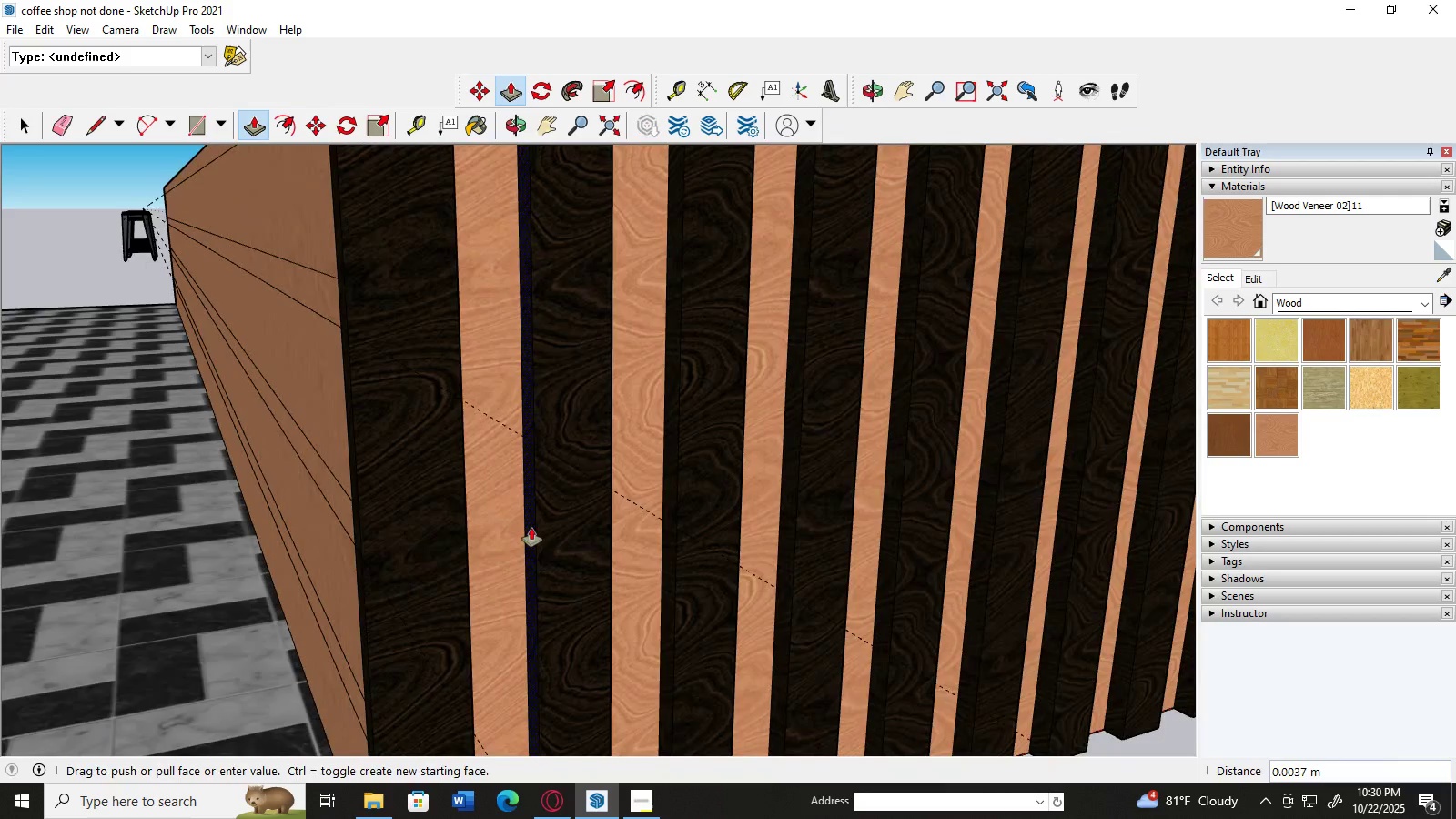 
left_click([531, 528])
 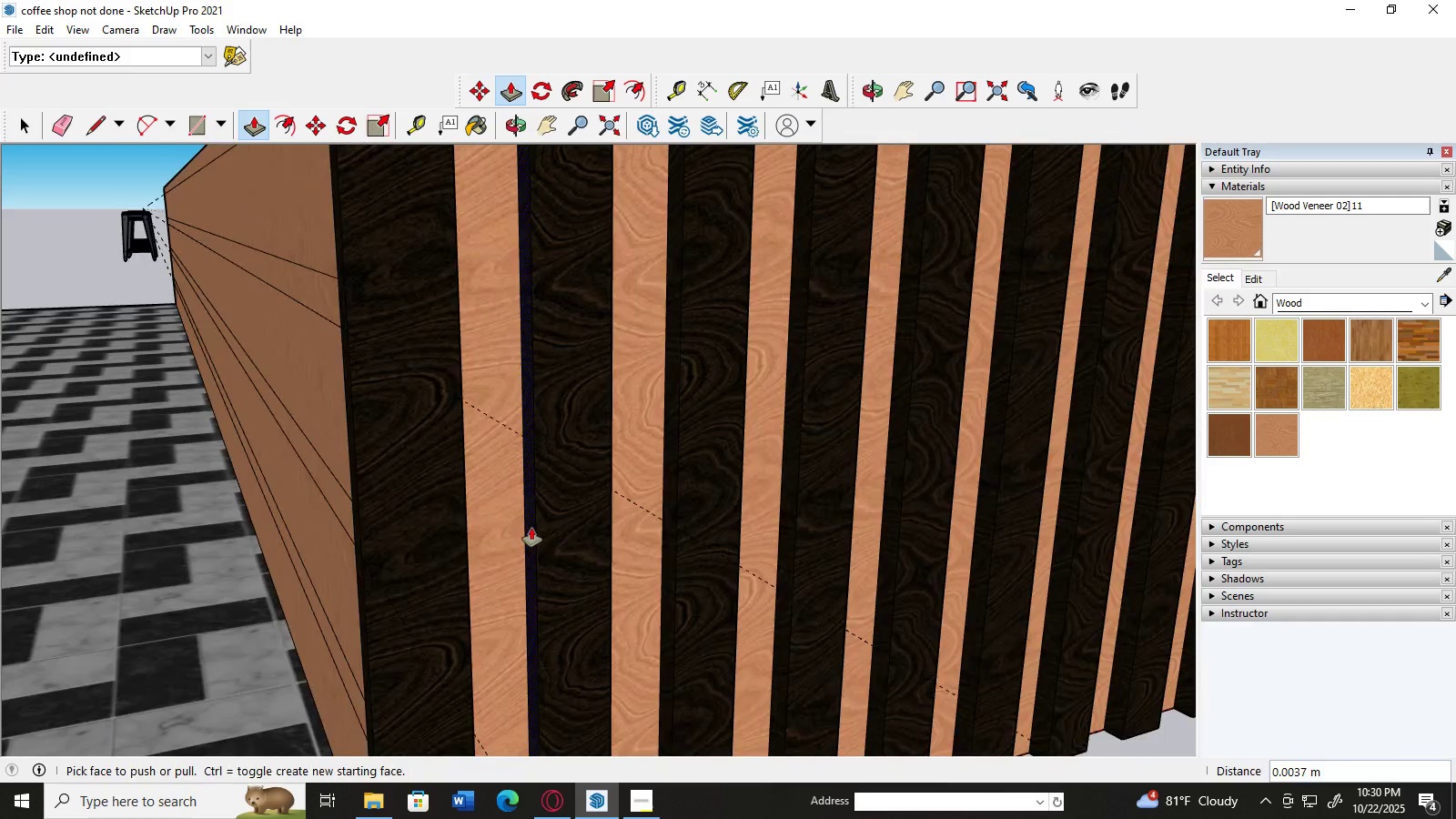 
scroll: coordinate [531, 528], scroll_direction: down, amount: 7.0
 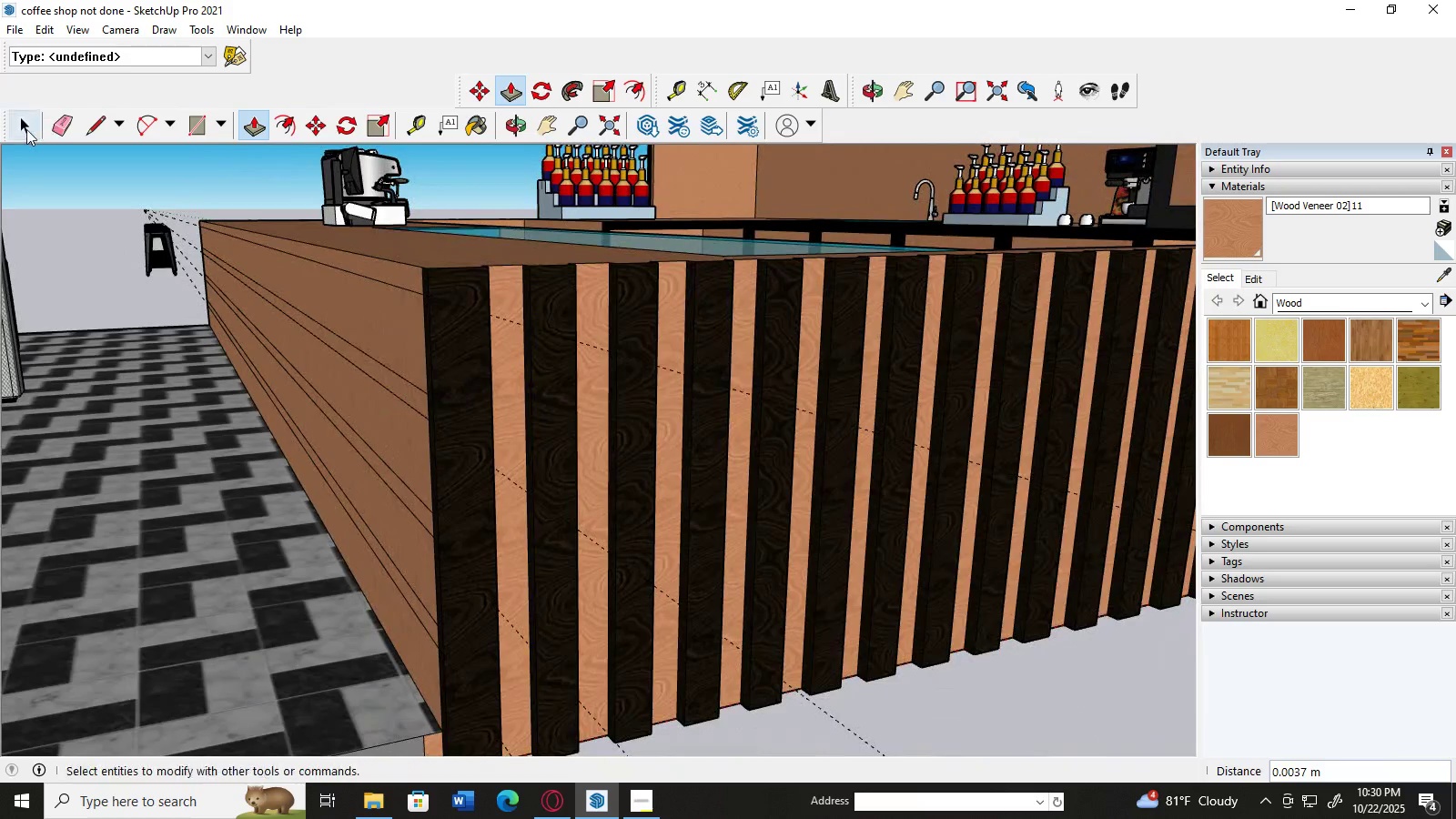 
left_click([26, 129])
 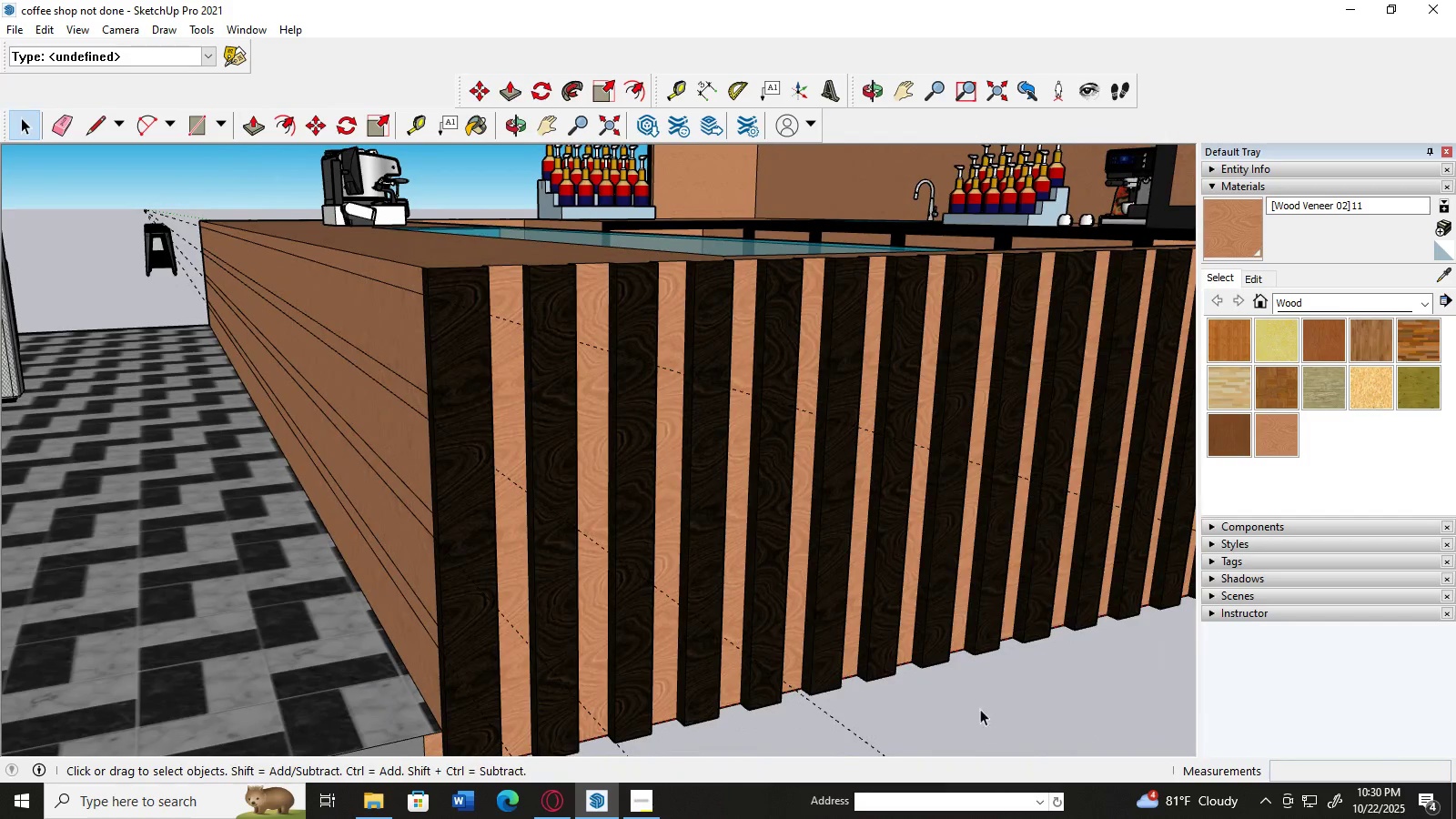 
scroll: coordinate [545, 551], scroll_direction: down, amount: 15.0
 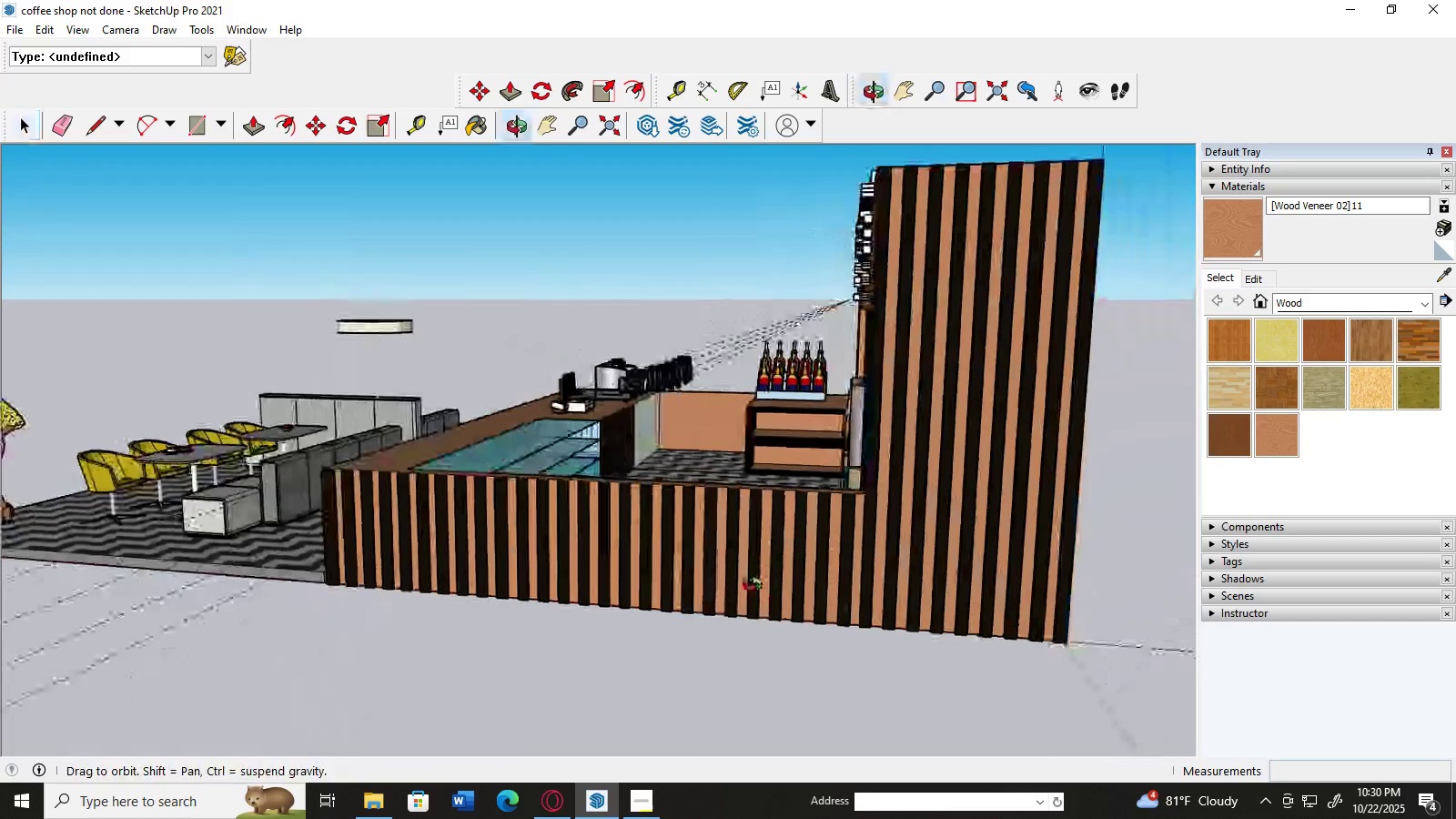 
scroll: coordinate [868, 547], scroll_direction: up, amount: 5.0
 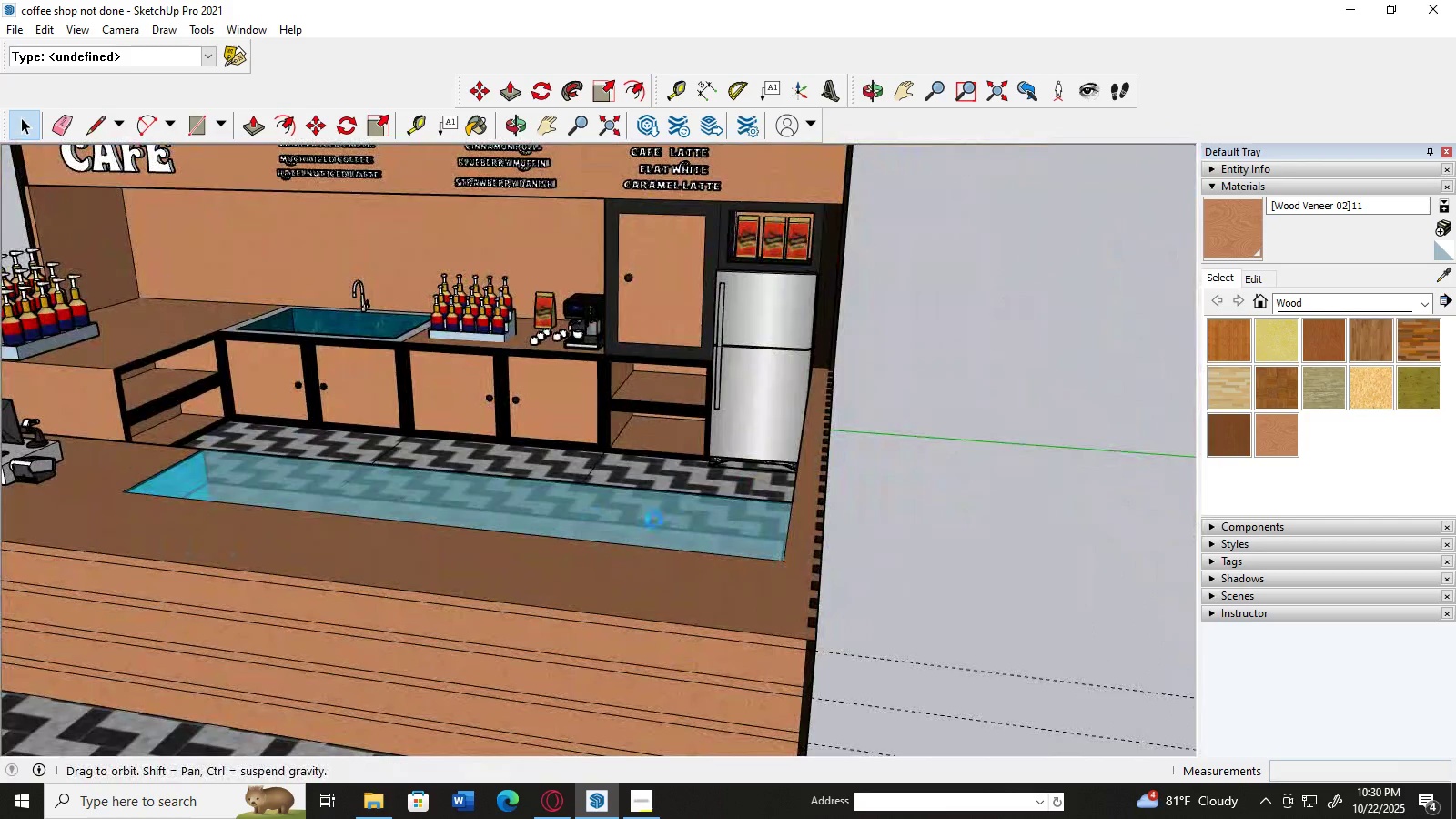 
scroll: coordinate [643, 571], scroll_direction: down, amount: 16.0
 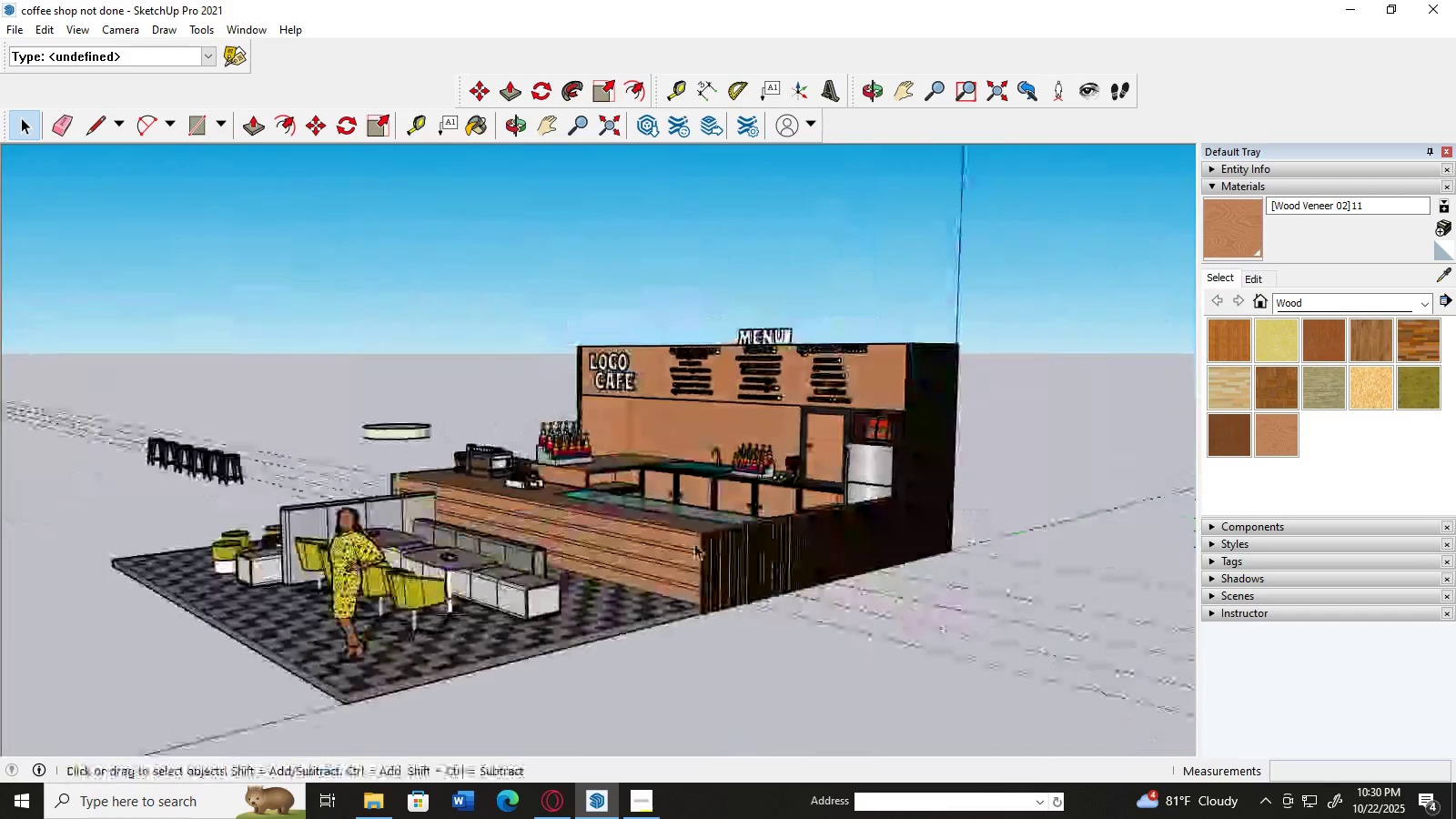 
scroll: coordinate [420, 570], scroll_direction: up, amount: 25.0
 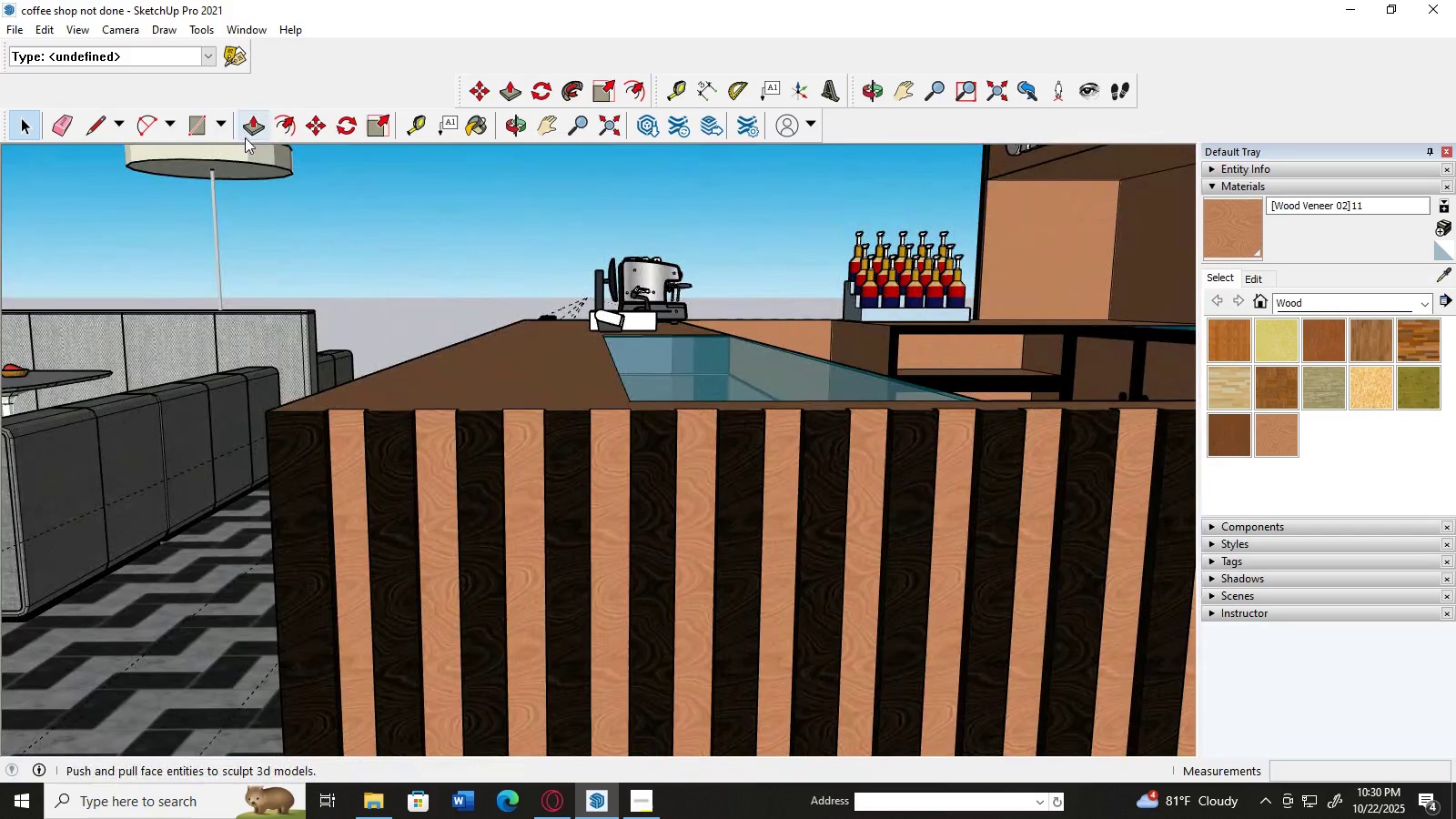 
left_click([250, 124])
 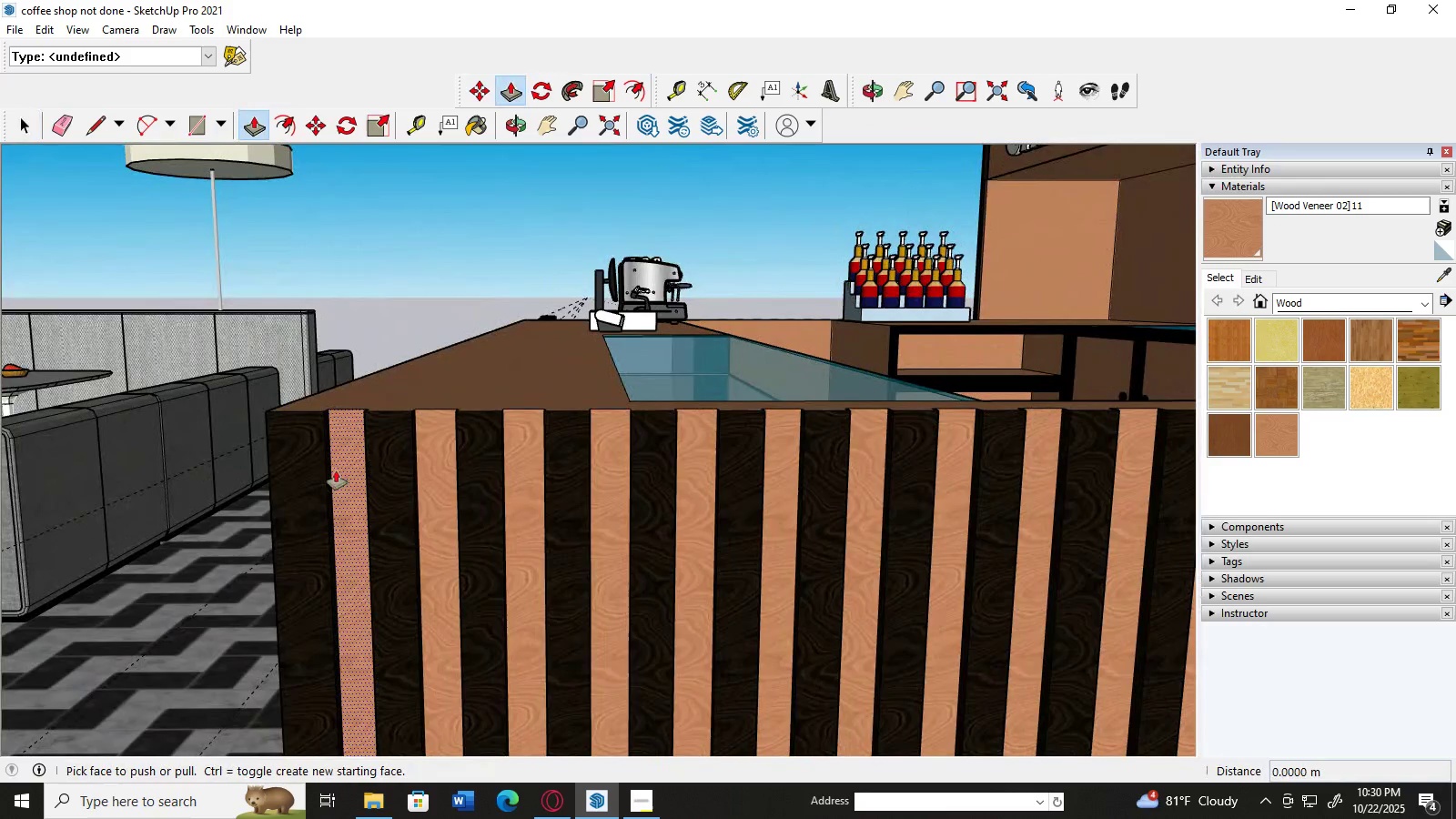 
scroll: coordinate [336, 470], scroll_direction: up, amount: 3.0
 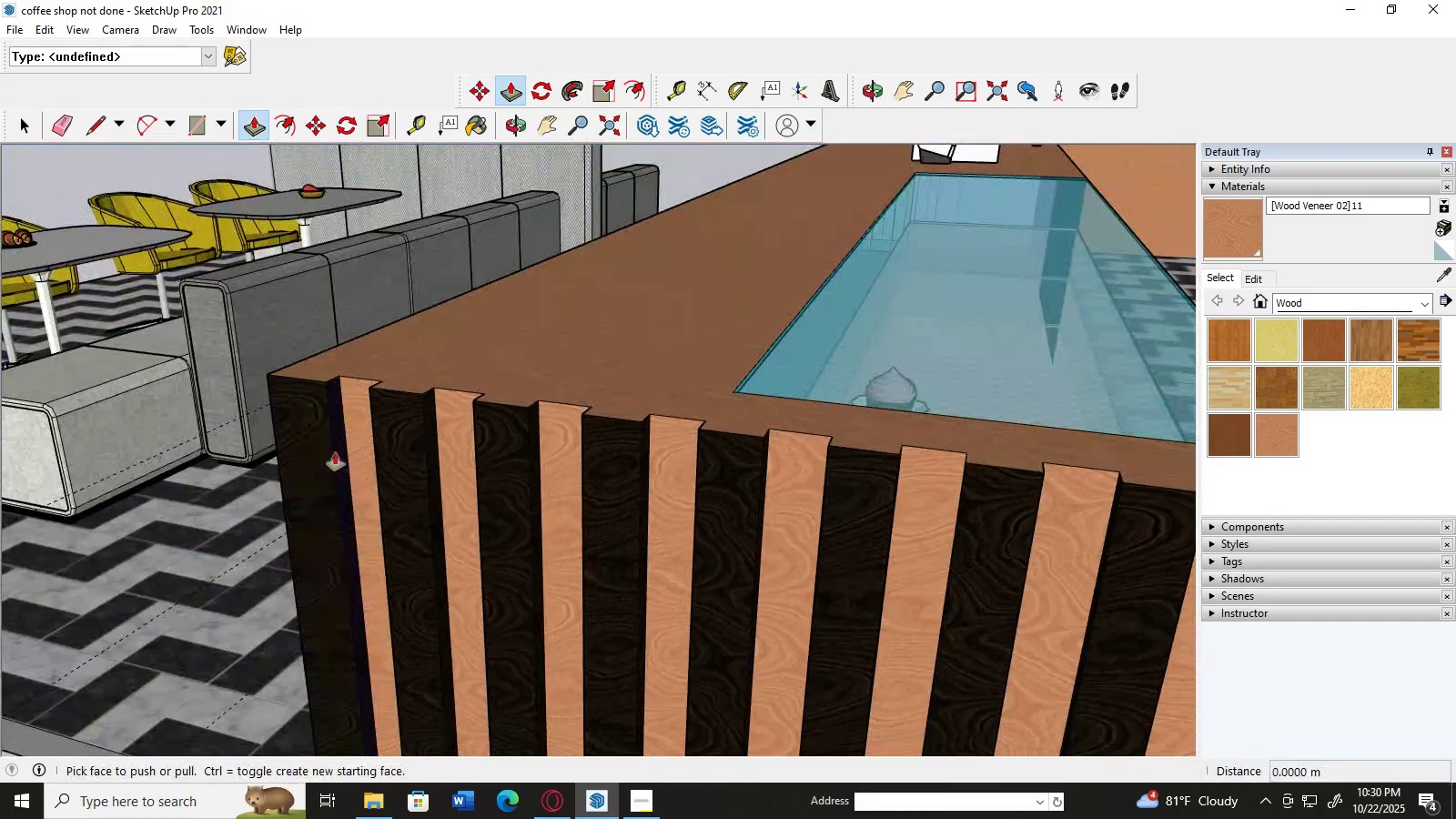 
left_click([336, 452])
 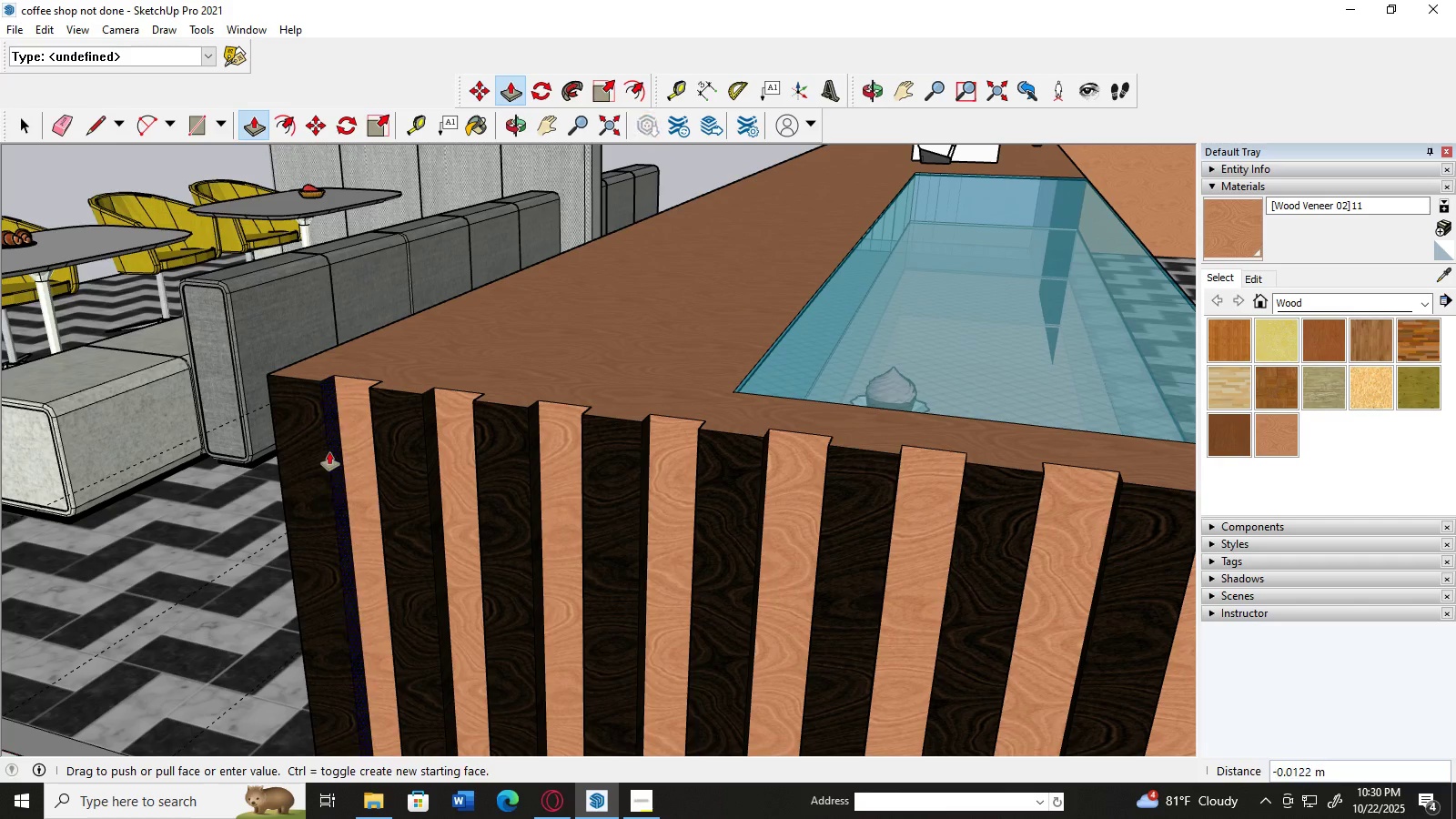 
left_click([329, 452])
 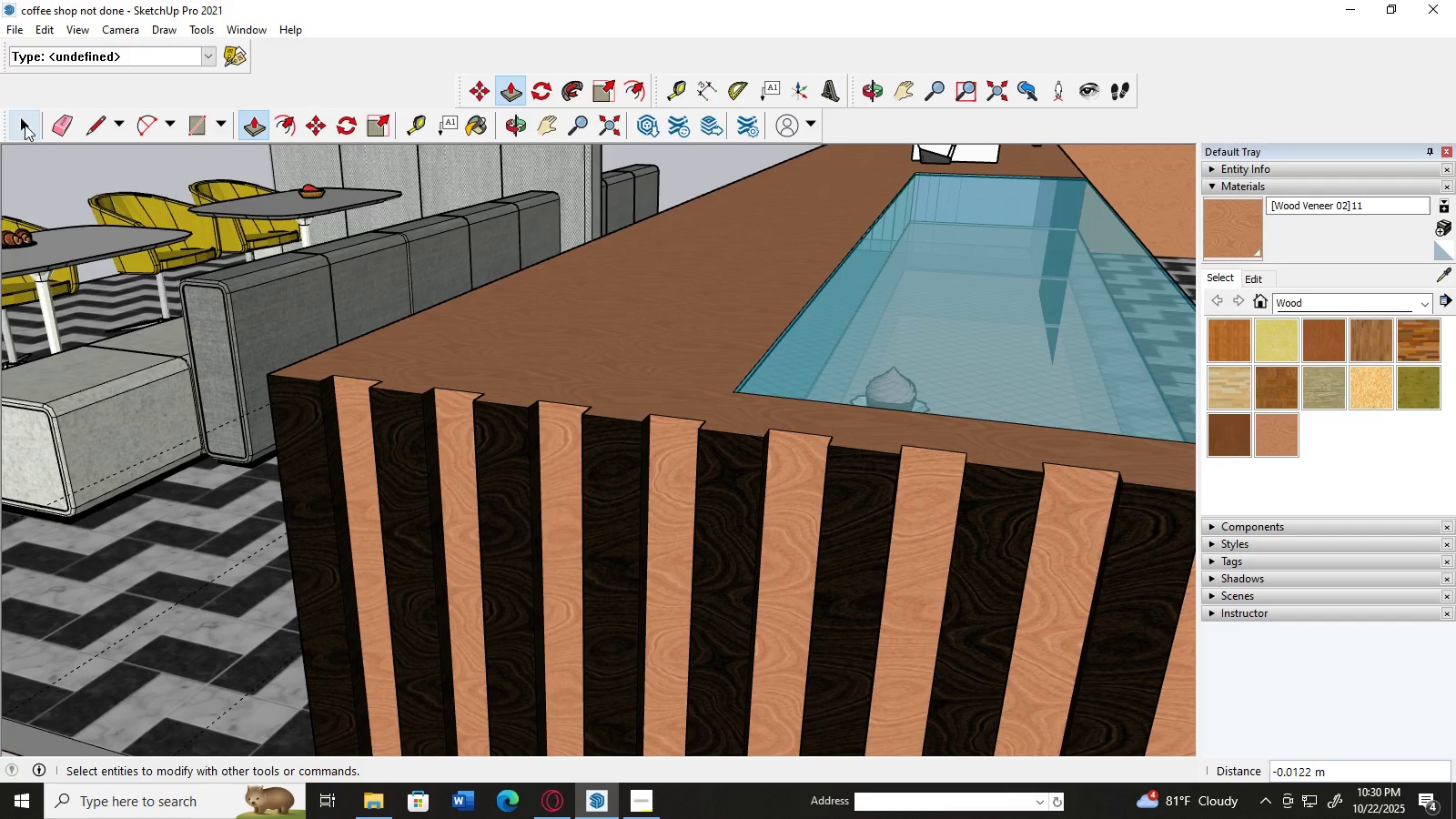 
left_click([23, 122])
 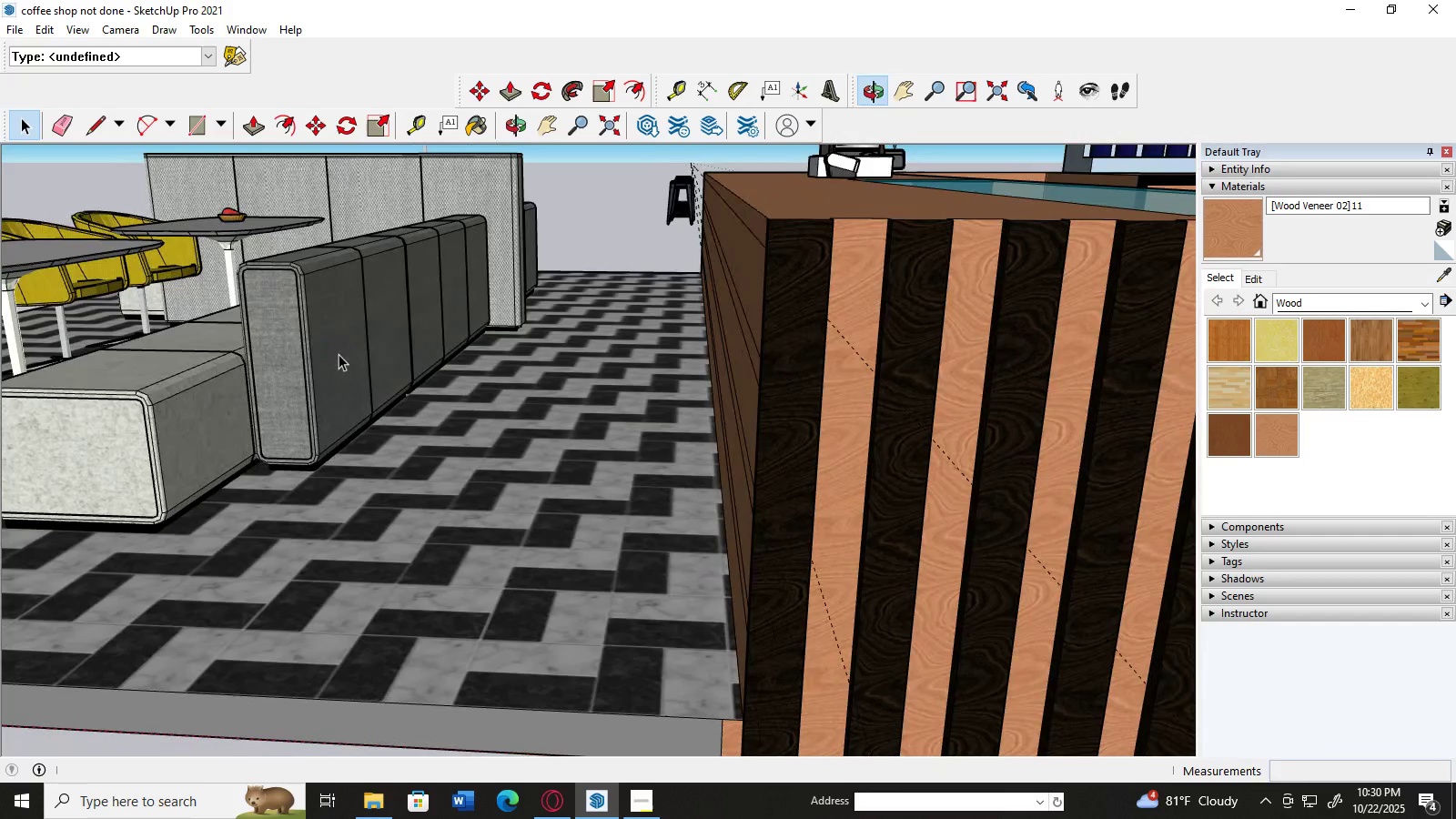 
scroll: coordinate [339, 354], scroll_direction: down, amount: 3.0
 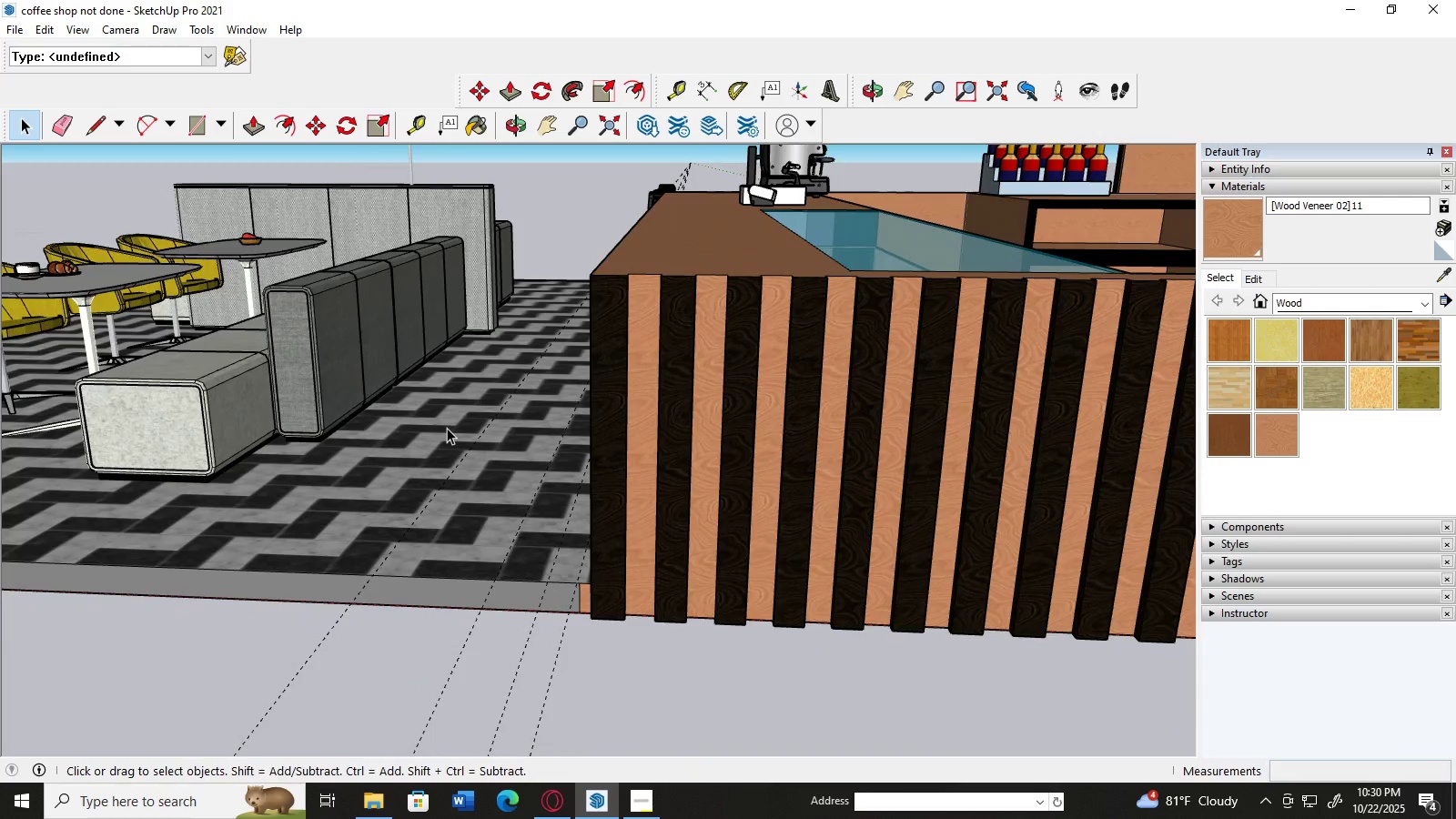 
wait(5.08)
 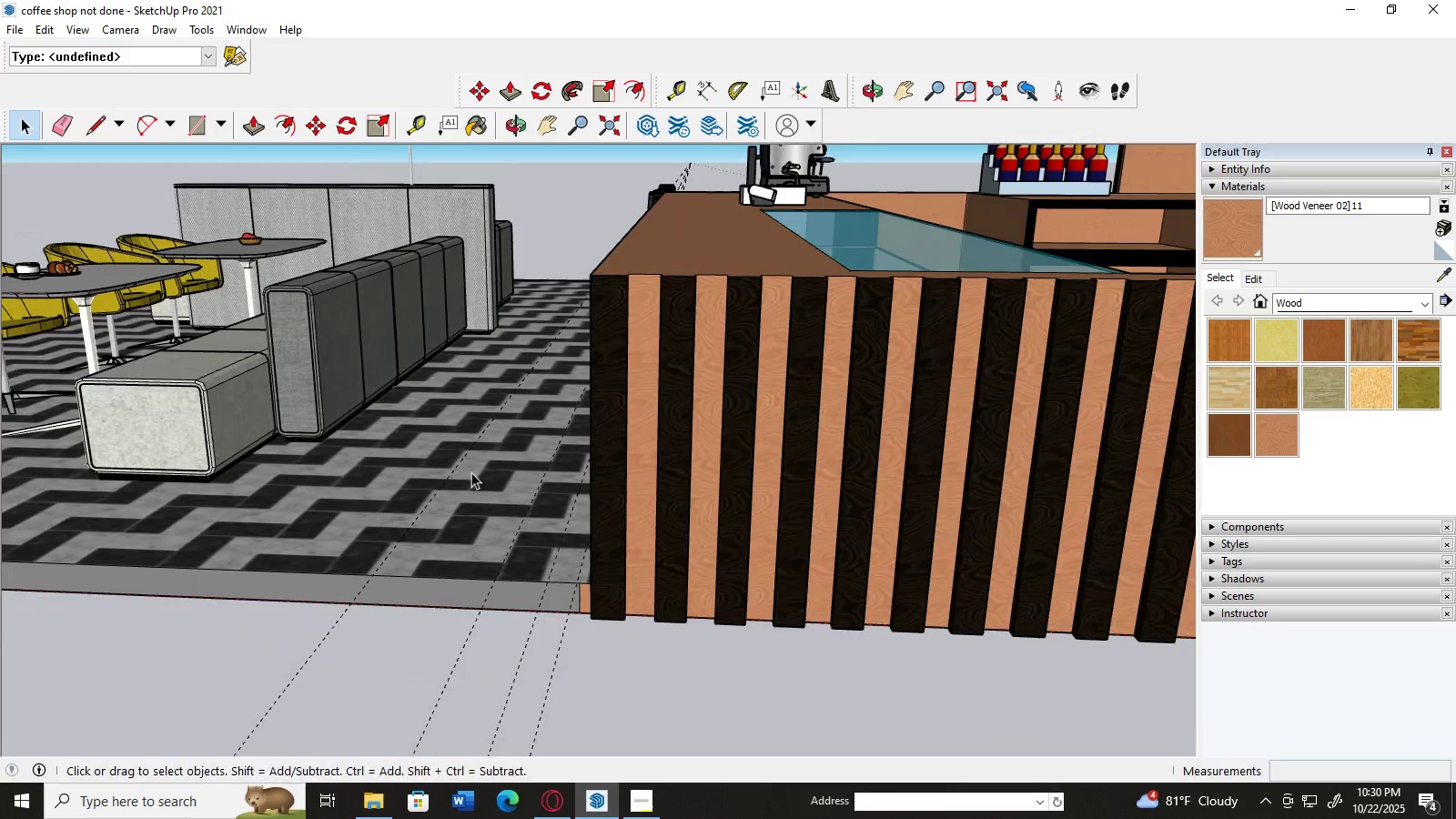 
scroll: coordinate [681, 423], scroll_direction: up, amount: 2.0
 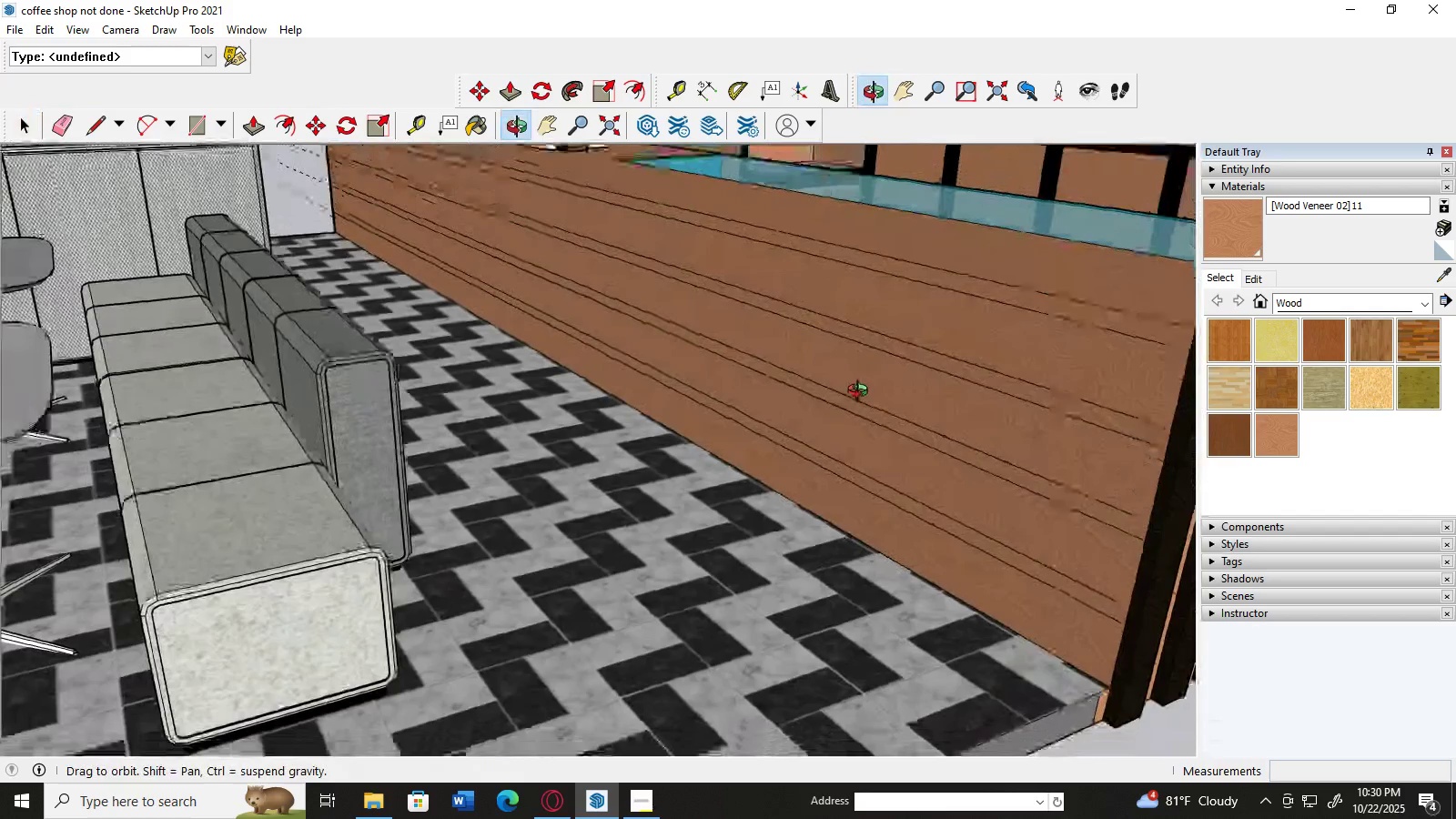 
scroll: coordinate [862, 392], scroll_direction: down, amount: 2.0
 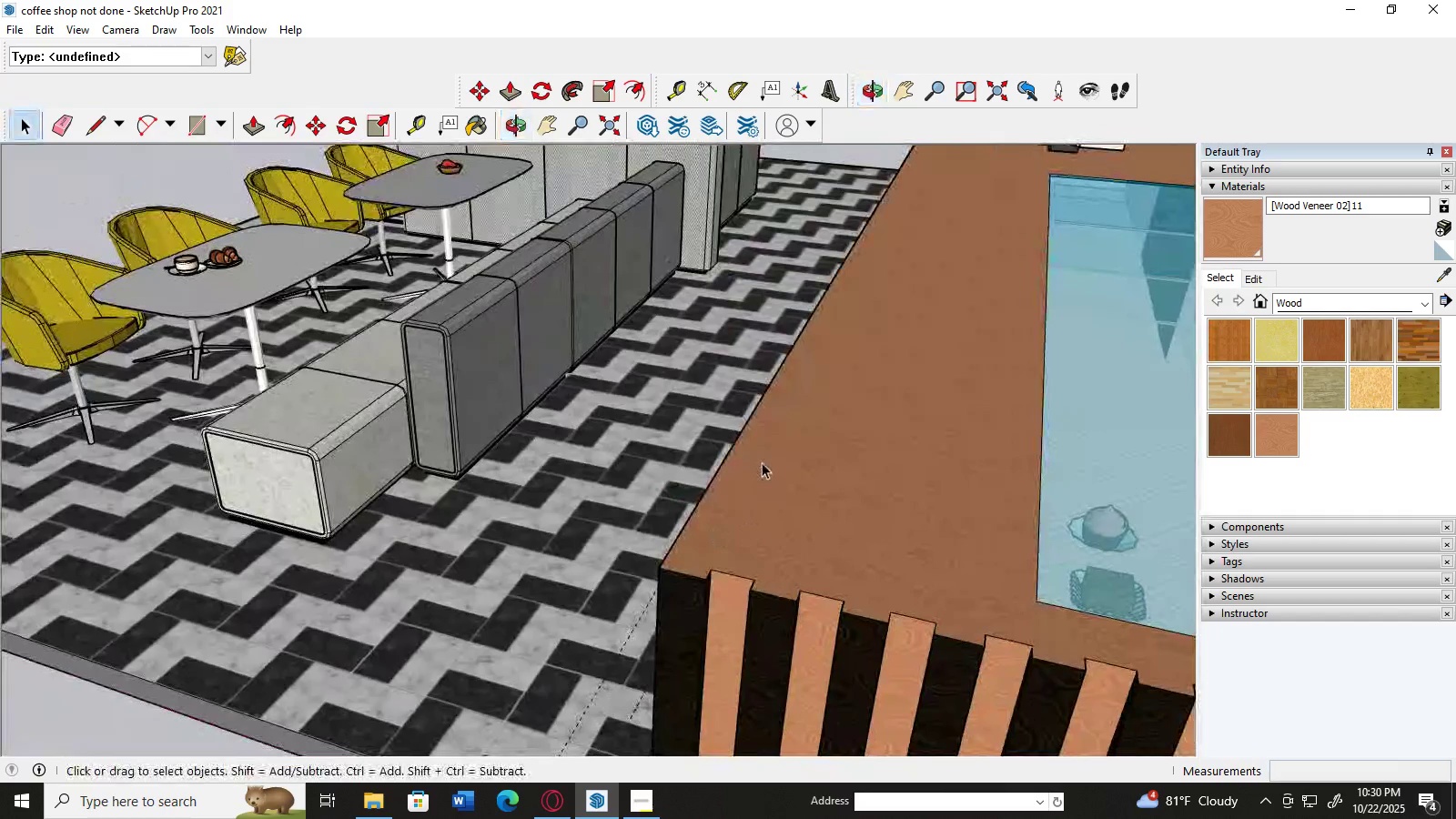 
wait(5.91)
 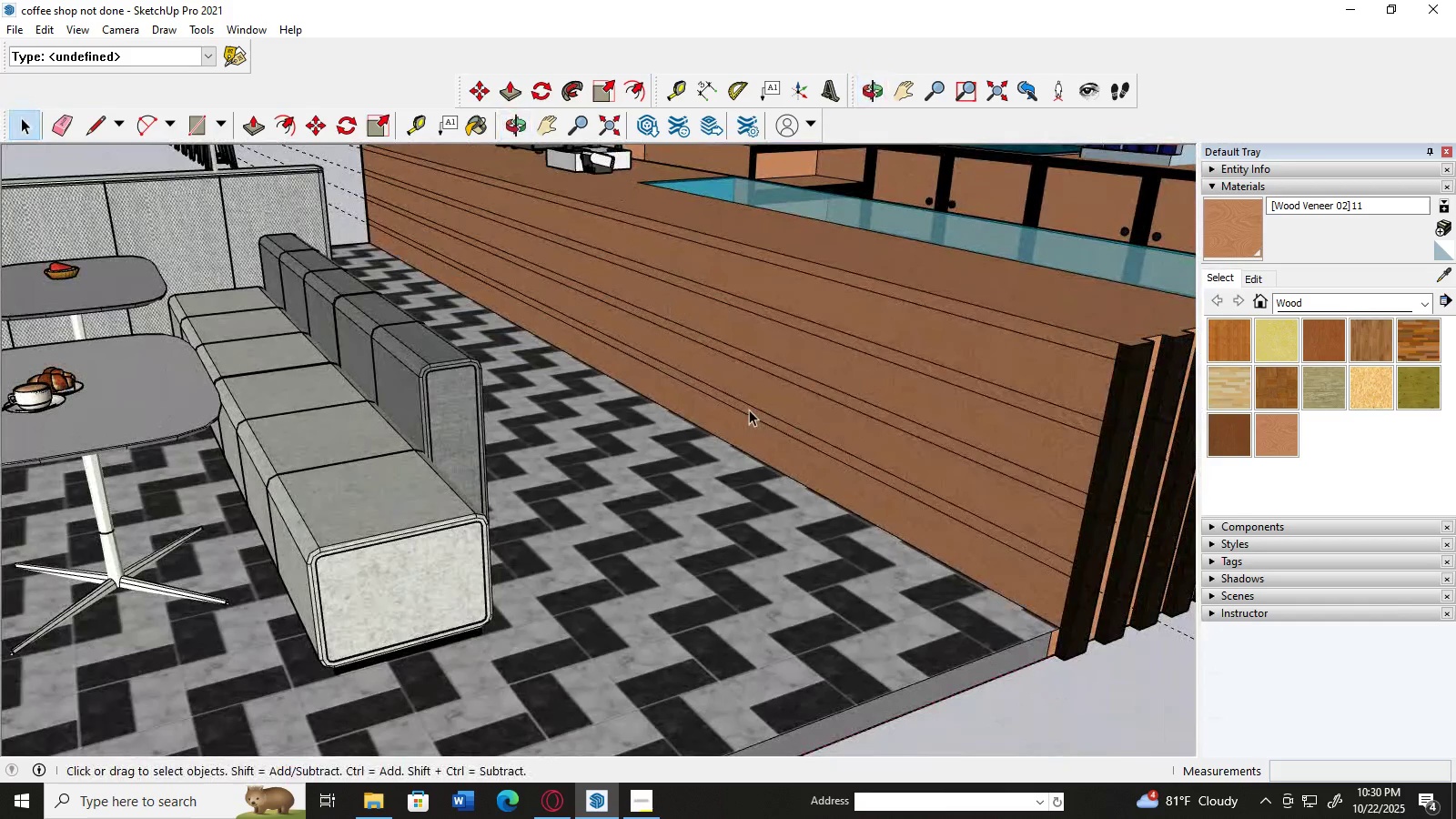 
scroll: coordinate [986, 385], scroll_direction: down, amount: 2.0
 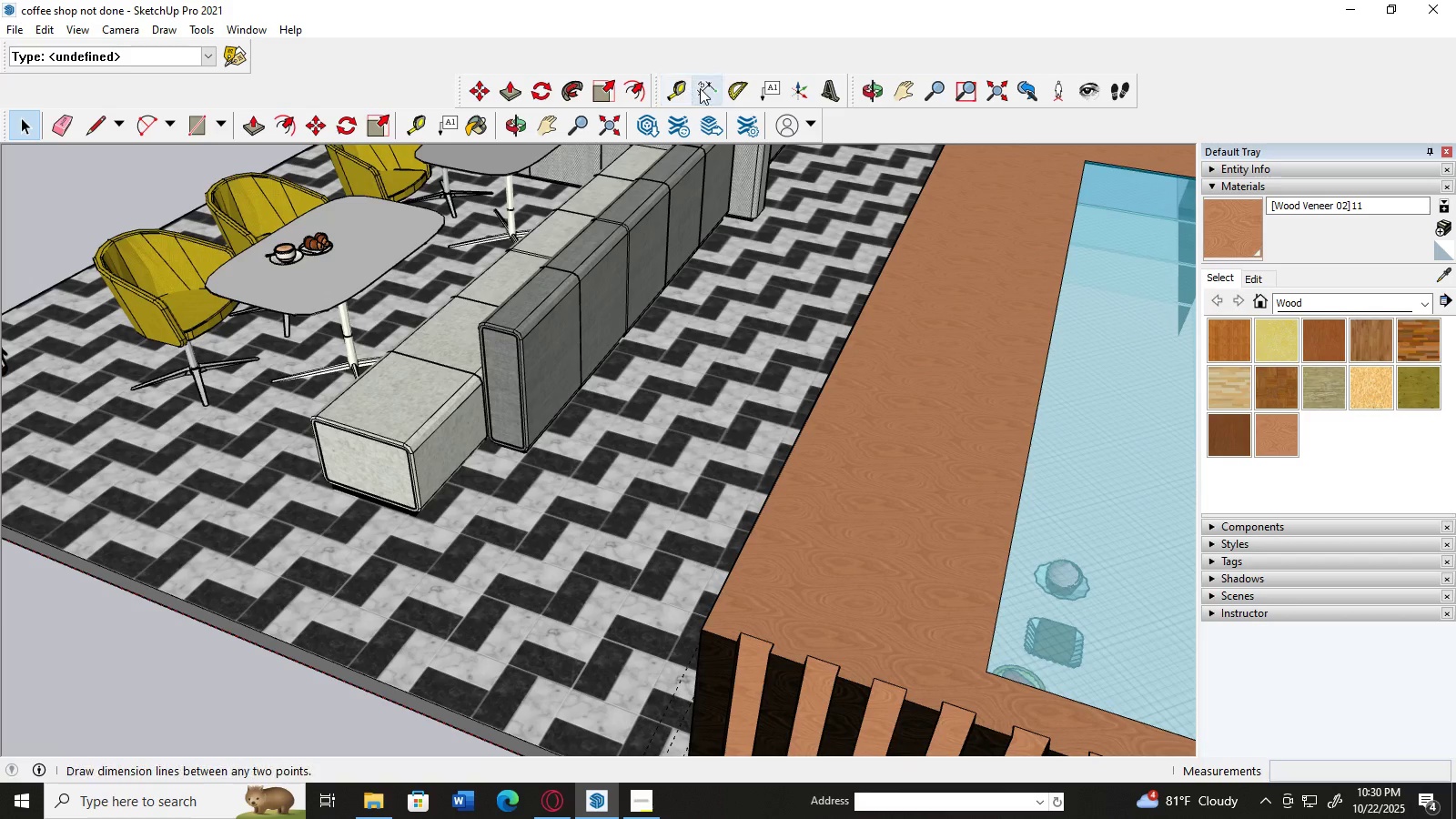 
left_click([700, 88])
 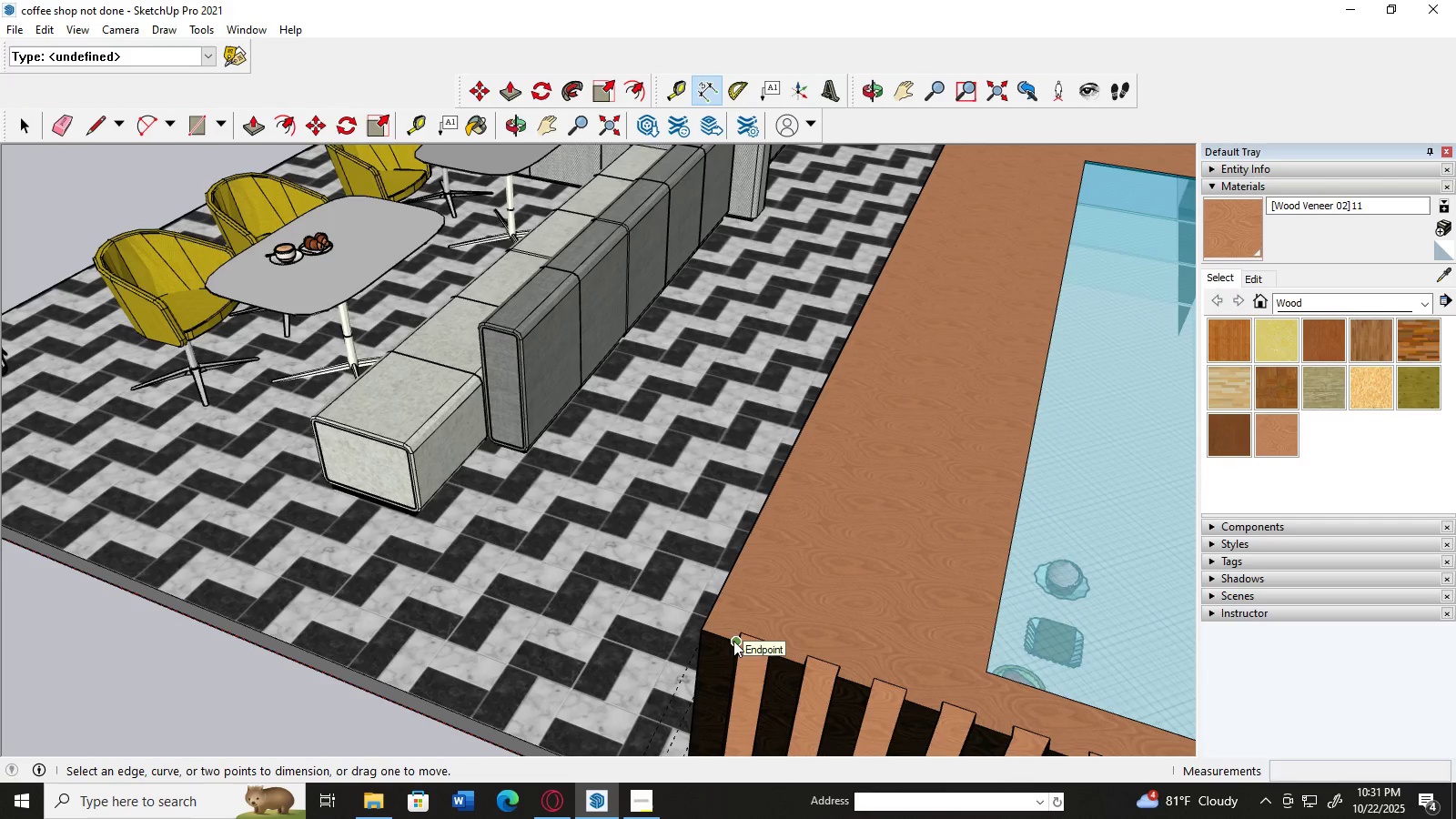 
wait(6.32)
 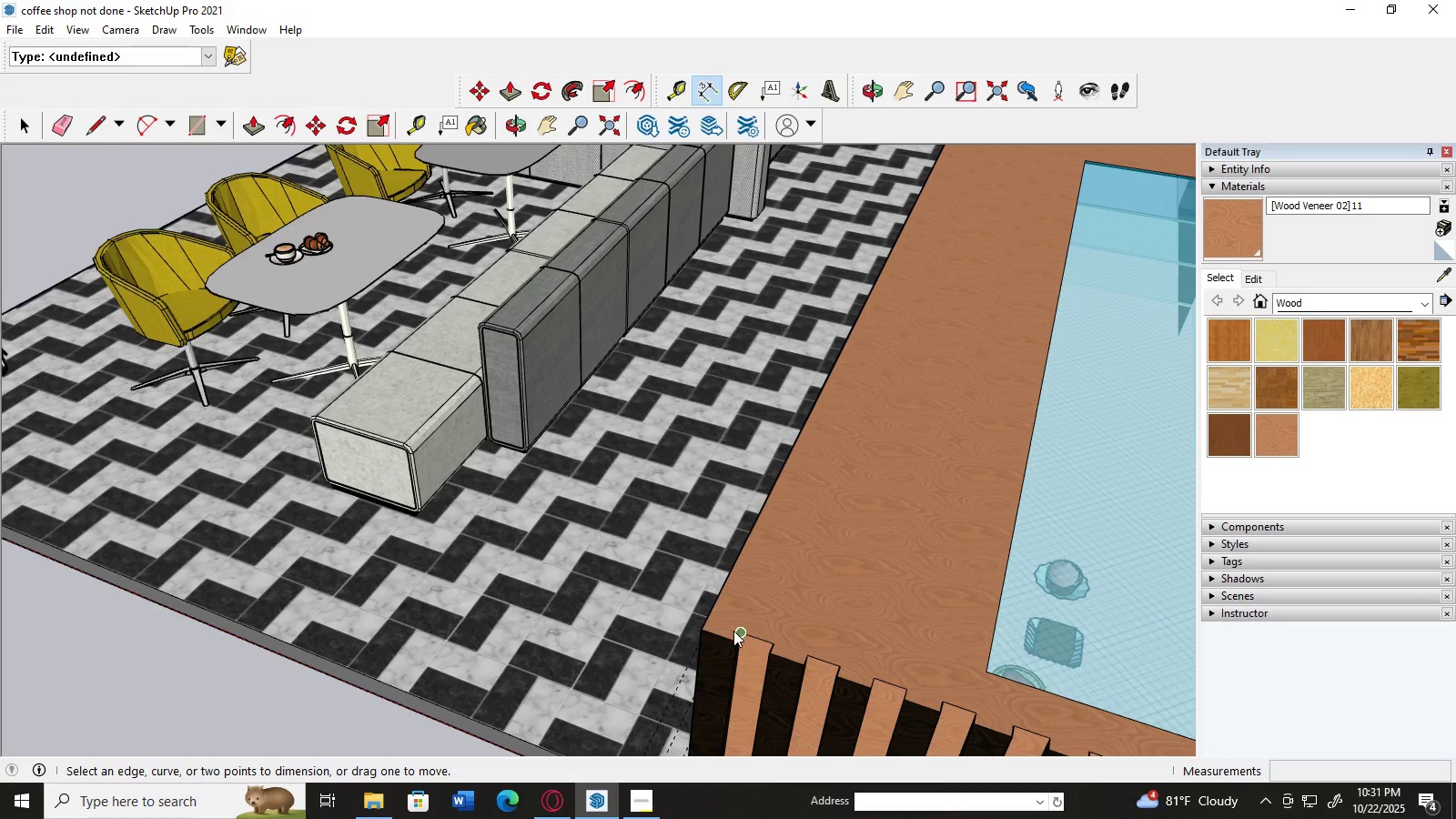 
left_click([665, 90])
 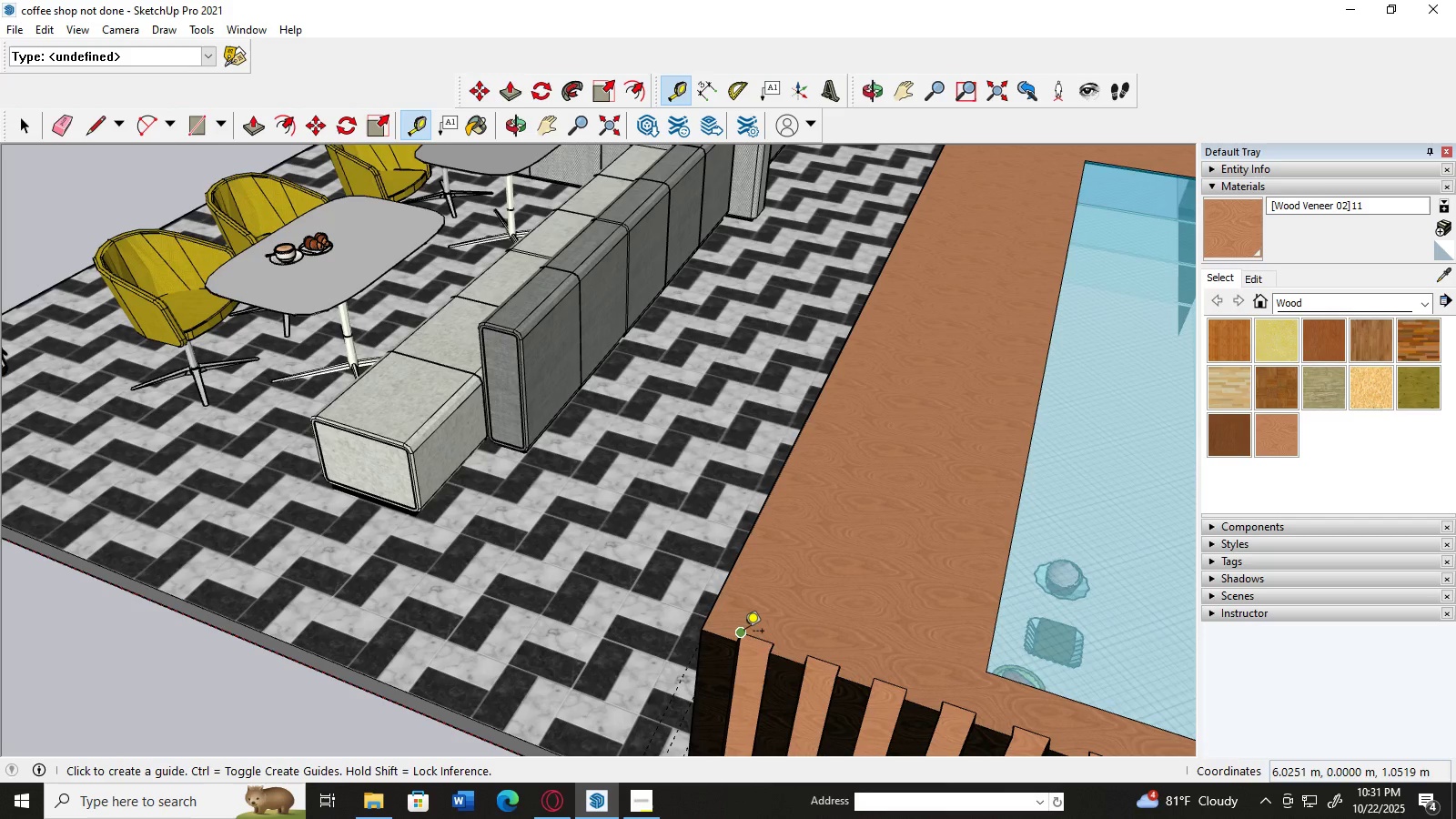 
left_click([744, 632])
 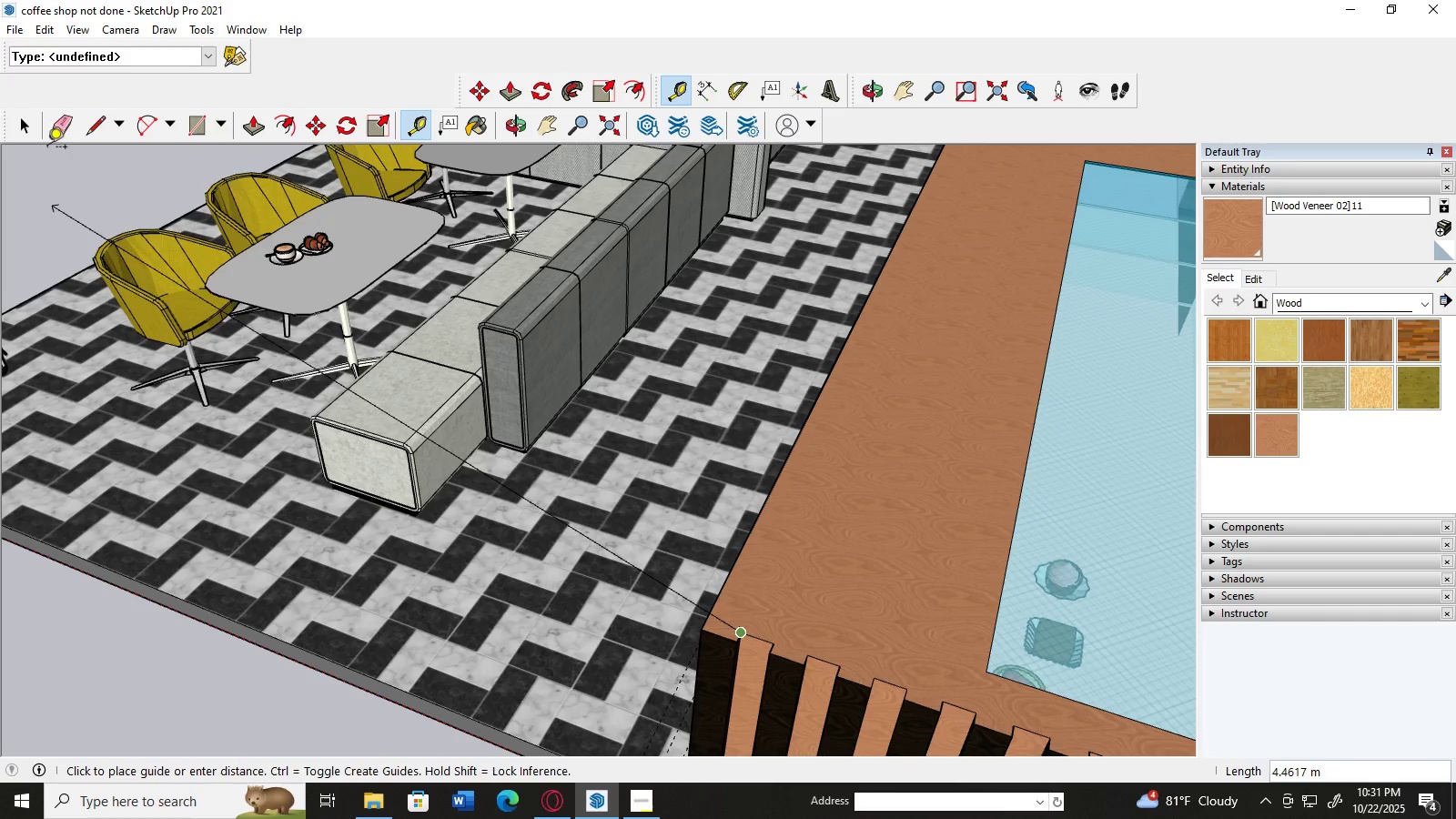 
left_click([24, 134])
 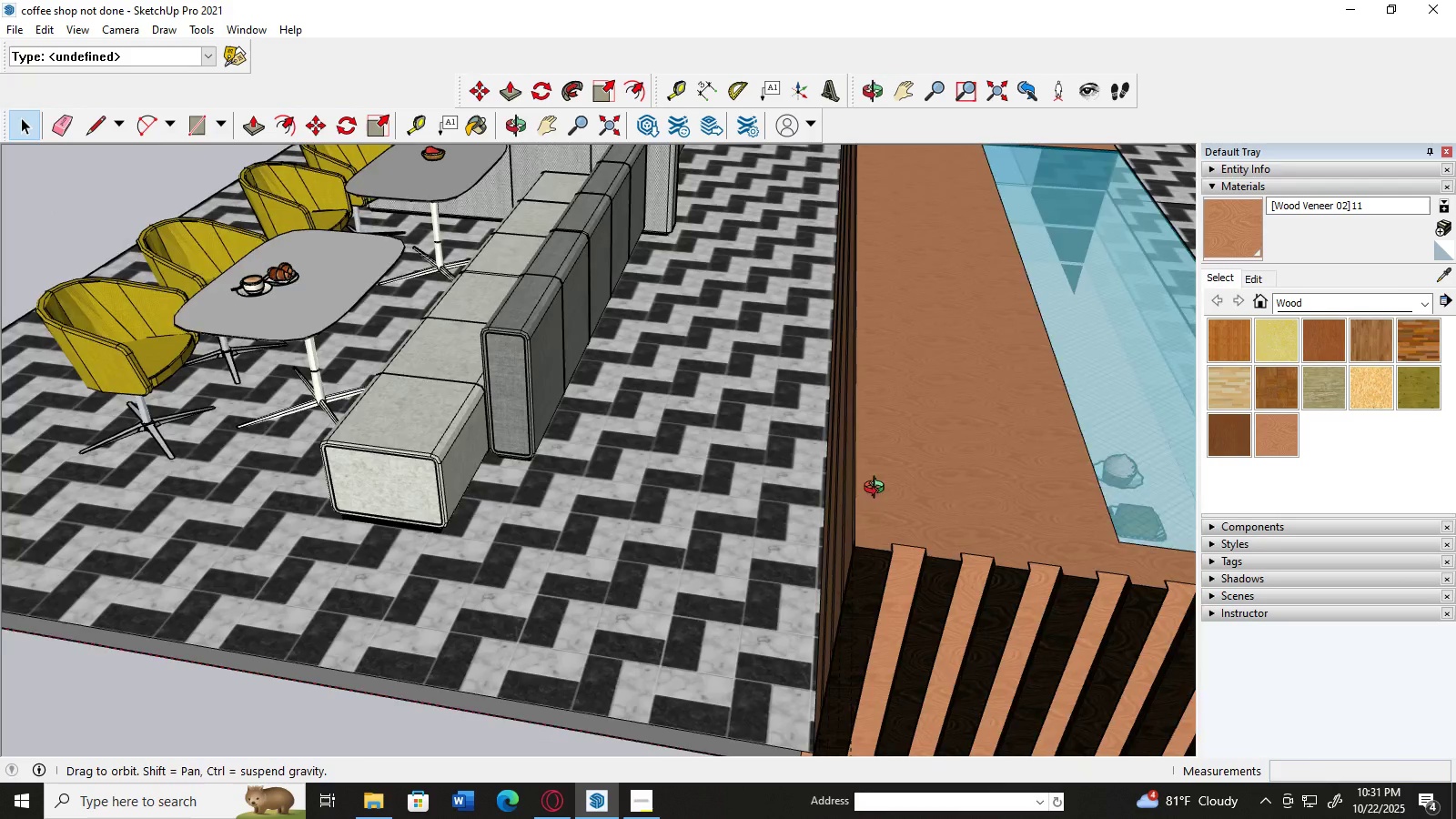 
scroll: coordinate [905, 490], scroll_direction: up, amount: 5.0
 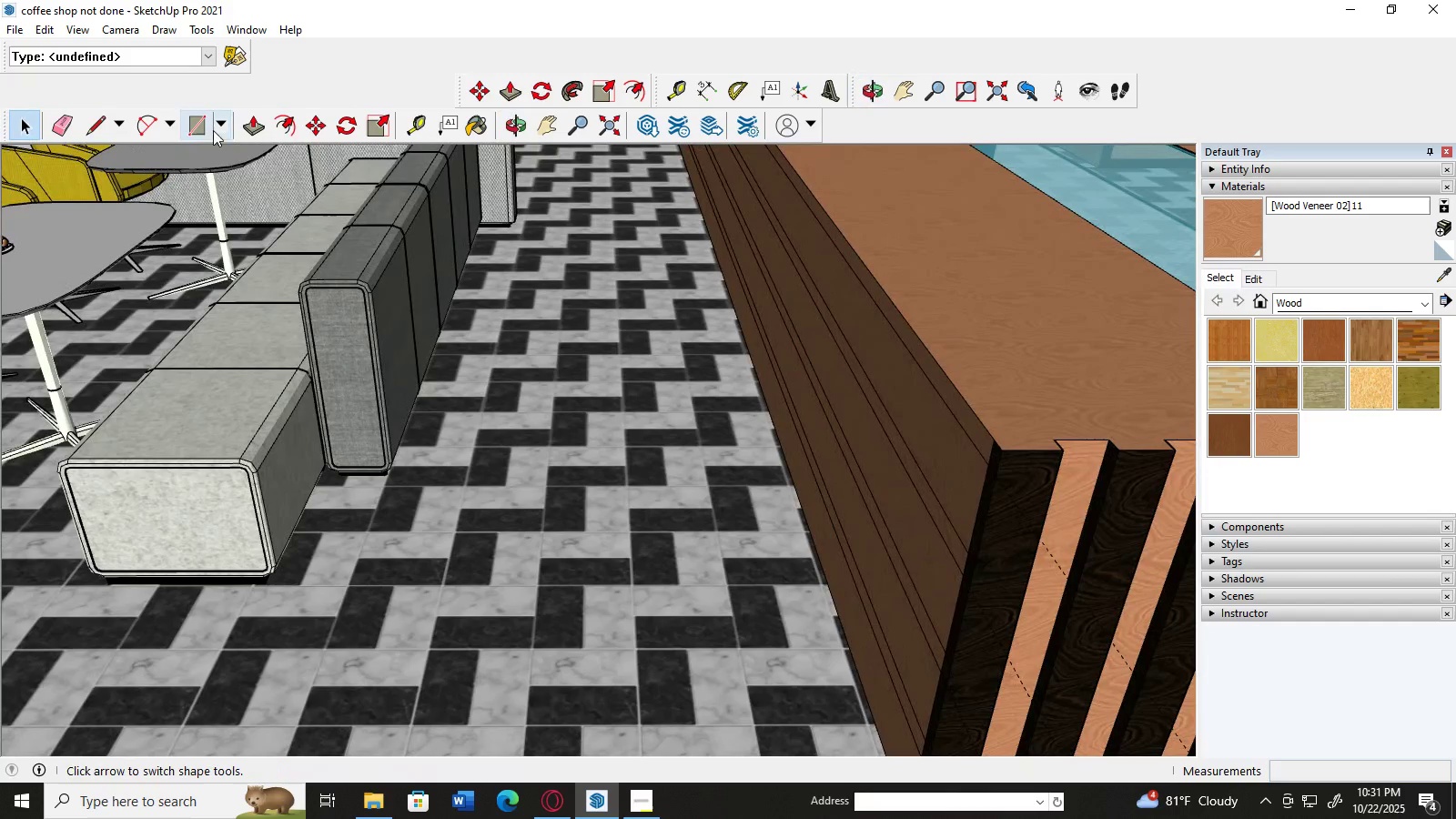 
left_click([243, 121])
 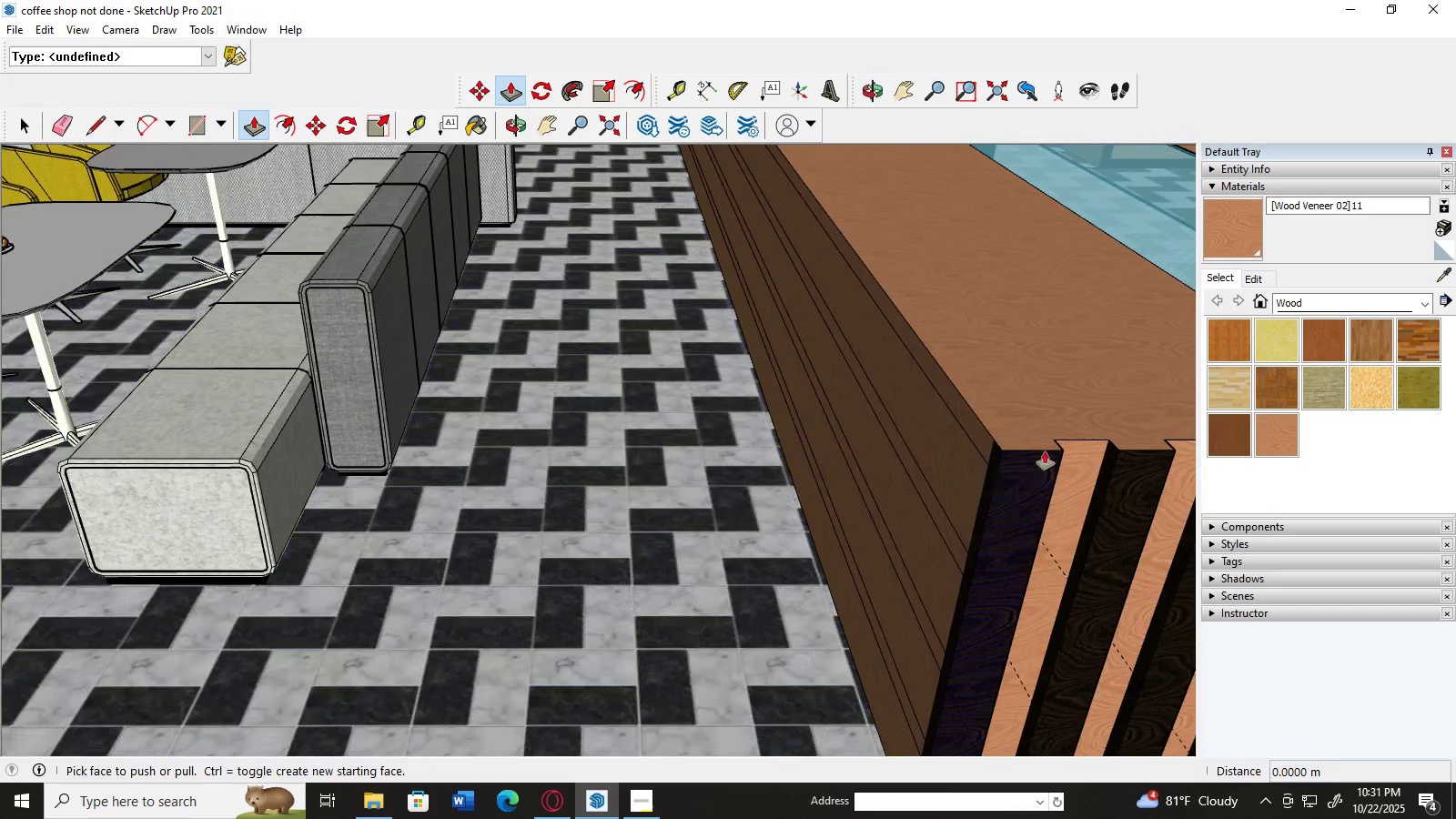 
scroll: coordinate [1039, 450], scroll_direction: up, amount: 3.0
 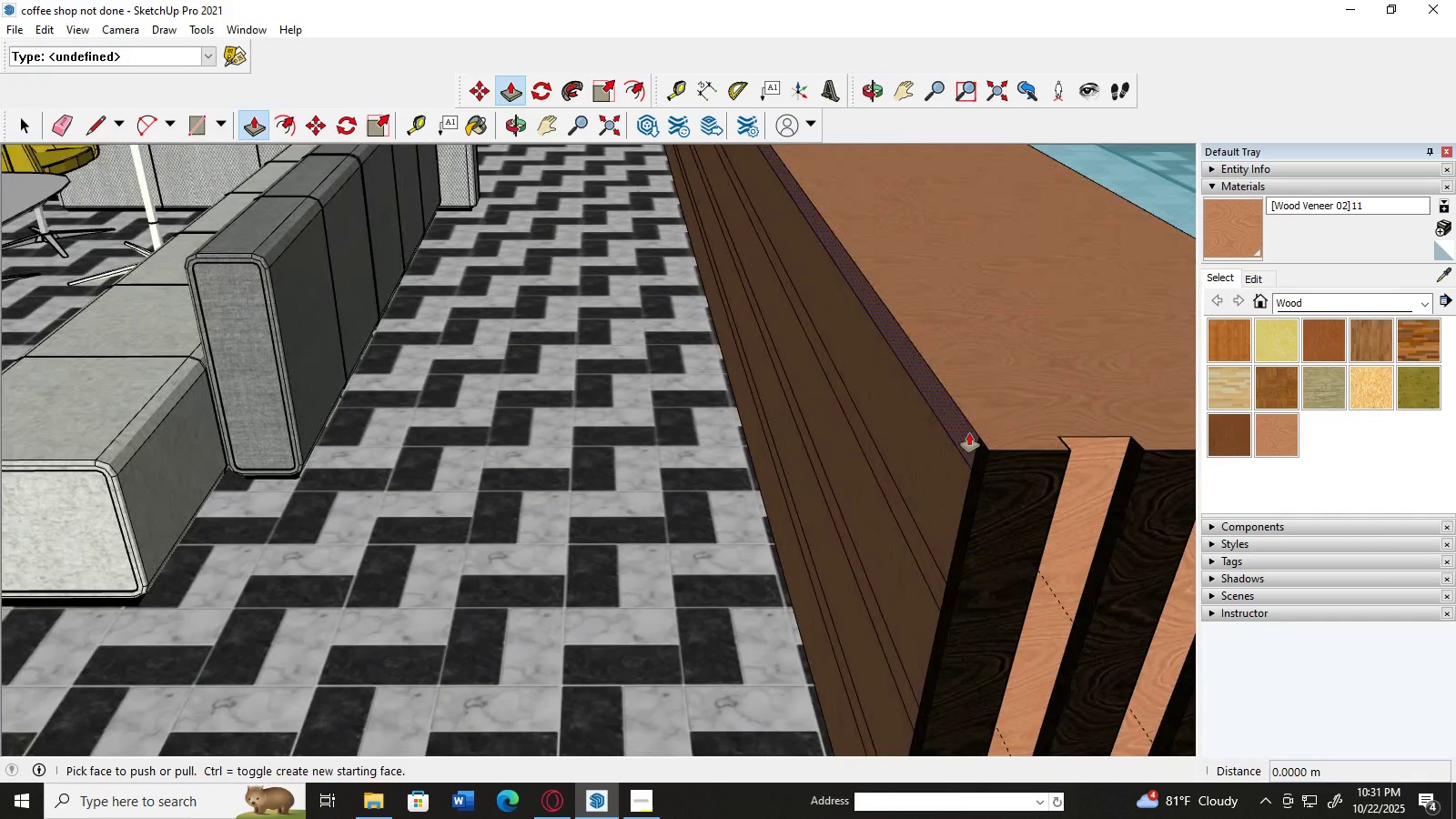 
left_click([969, 433])
 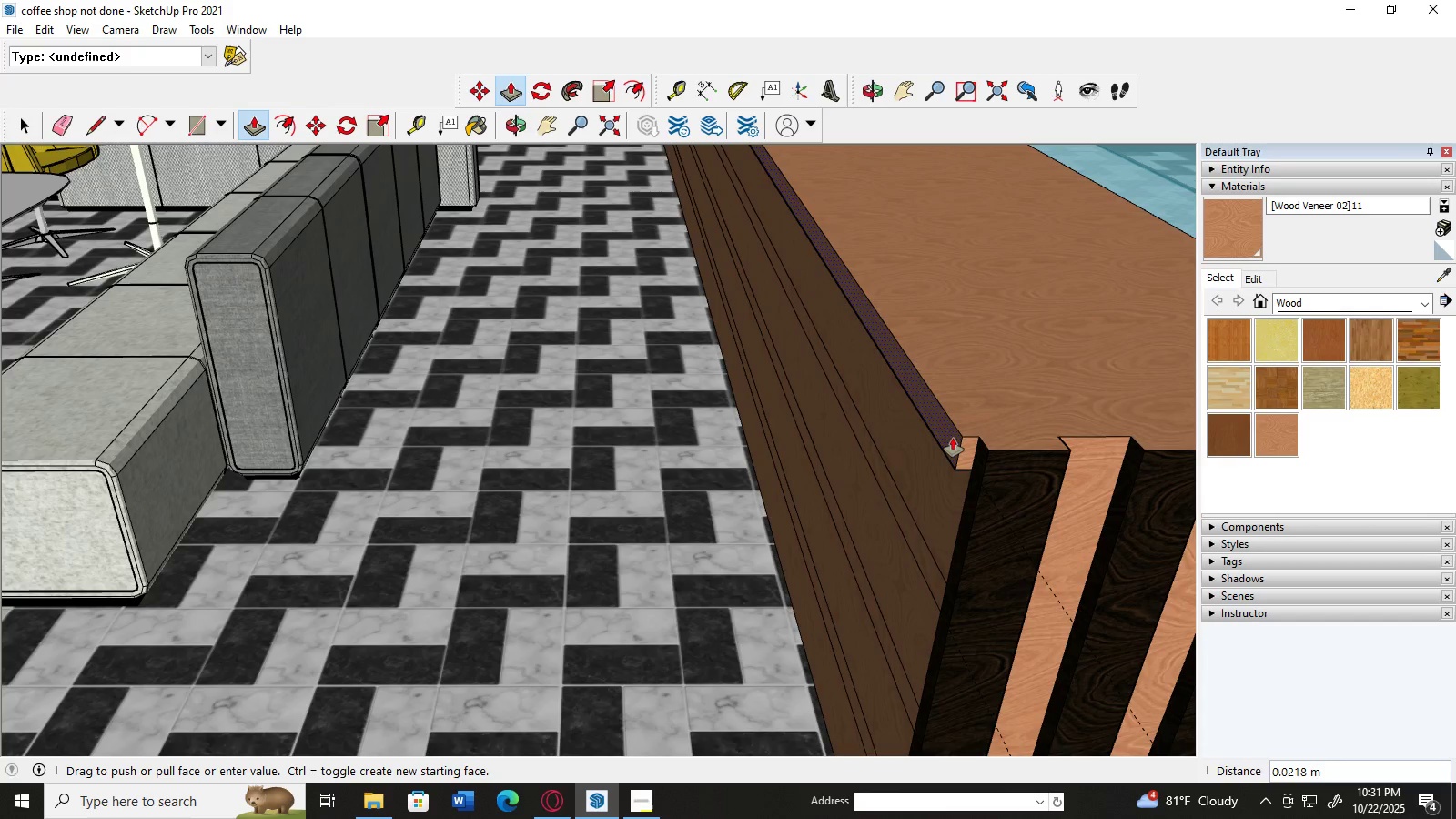 
wait(10.24)
 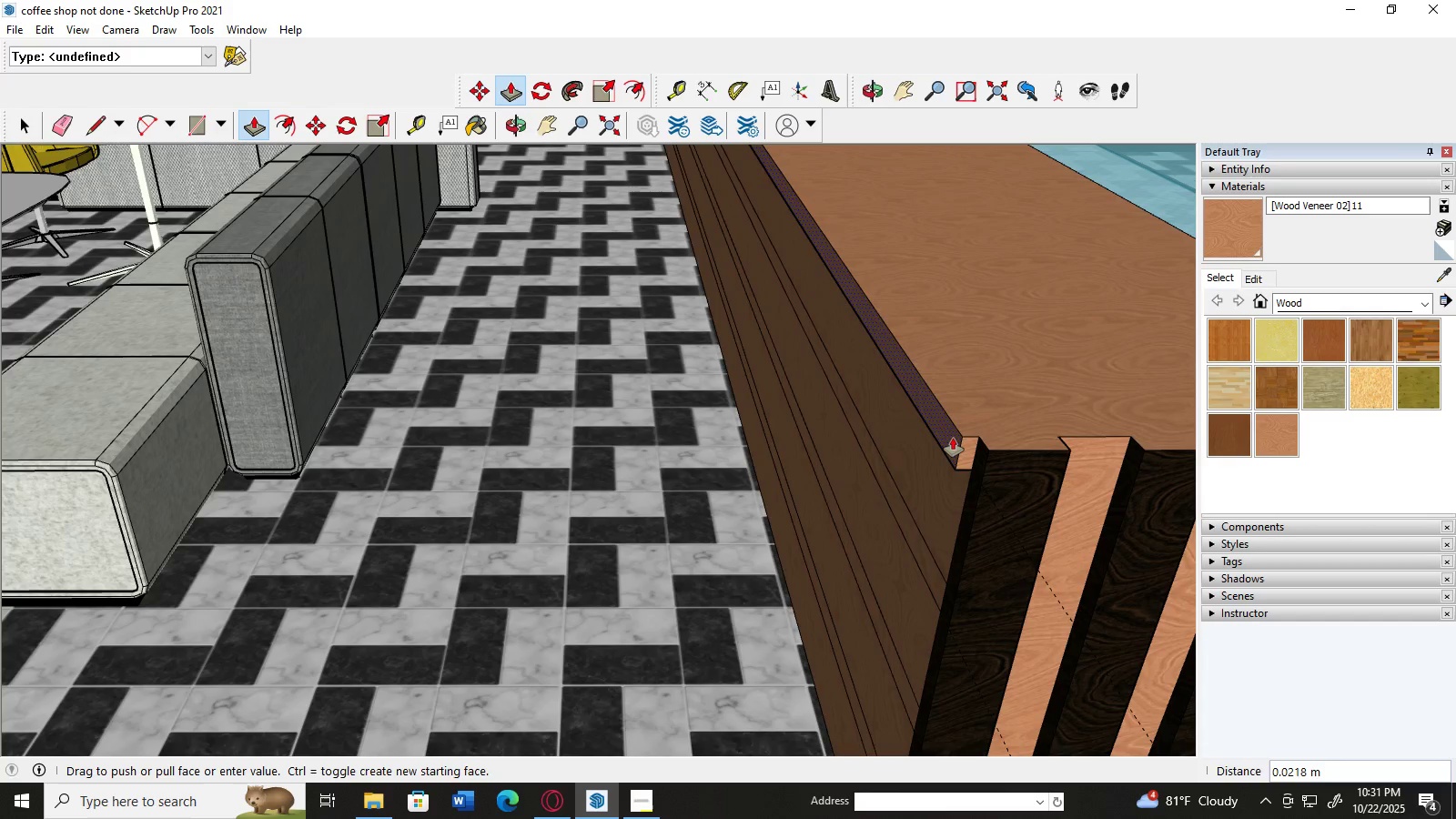 
key(Numpad0)
 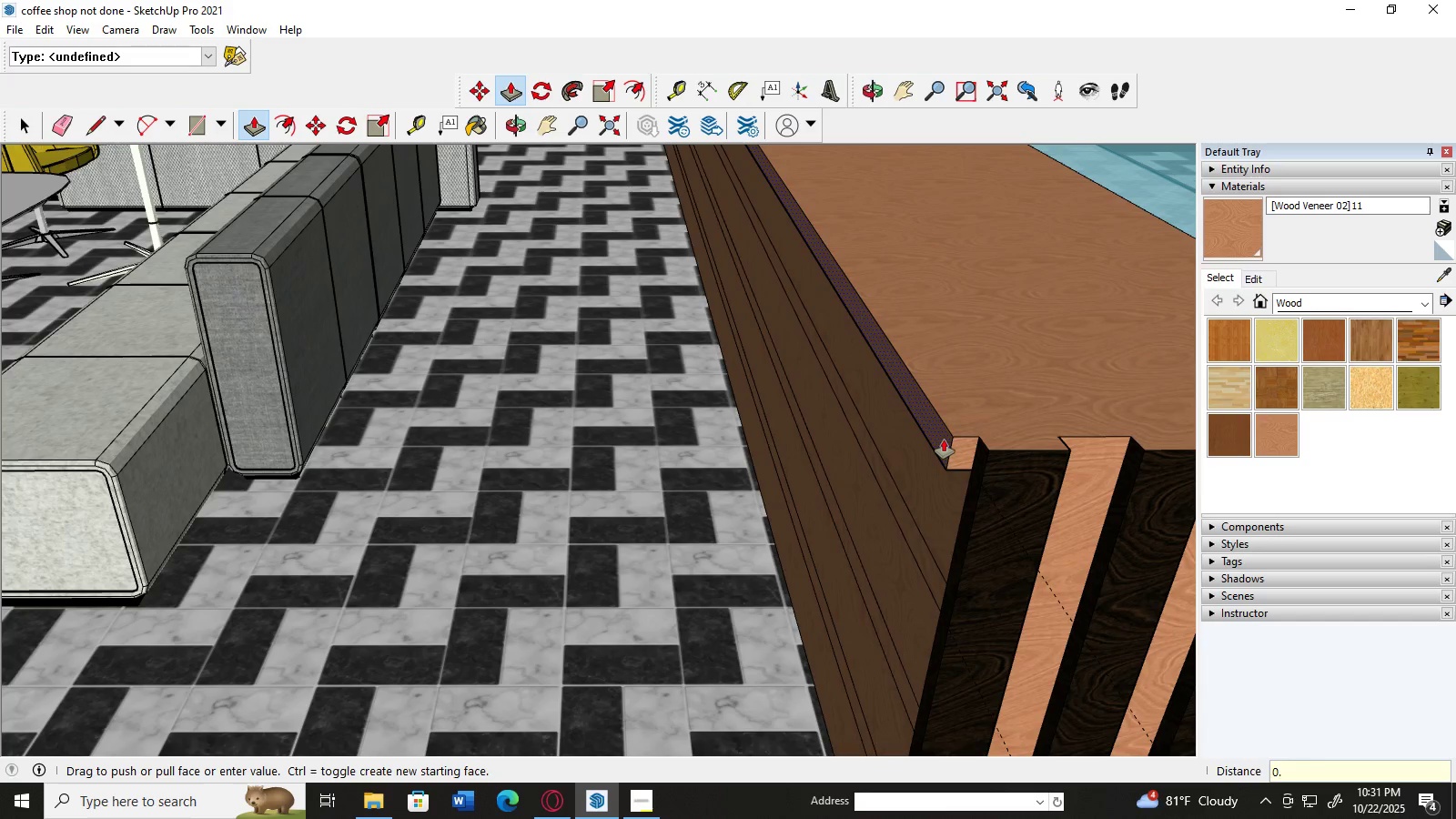 
key(NumpadDecimal)
 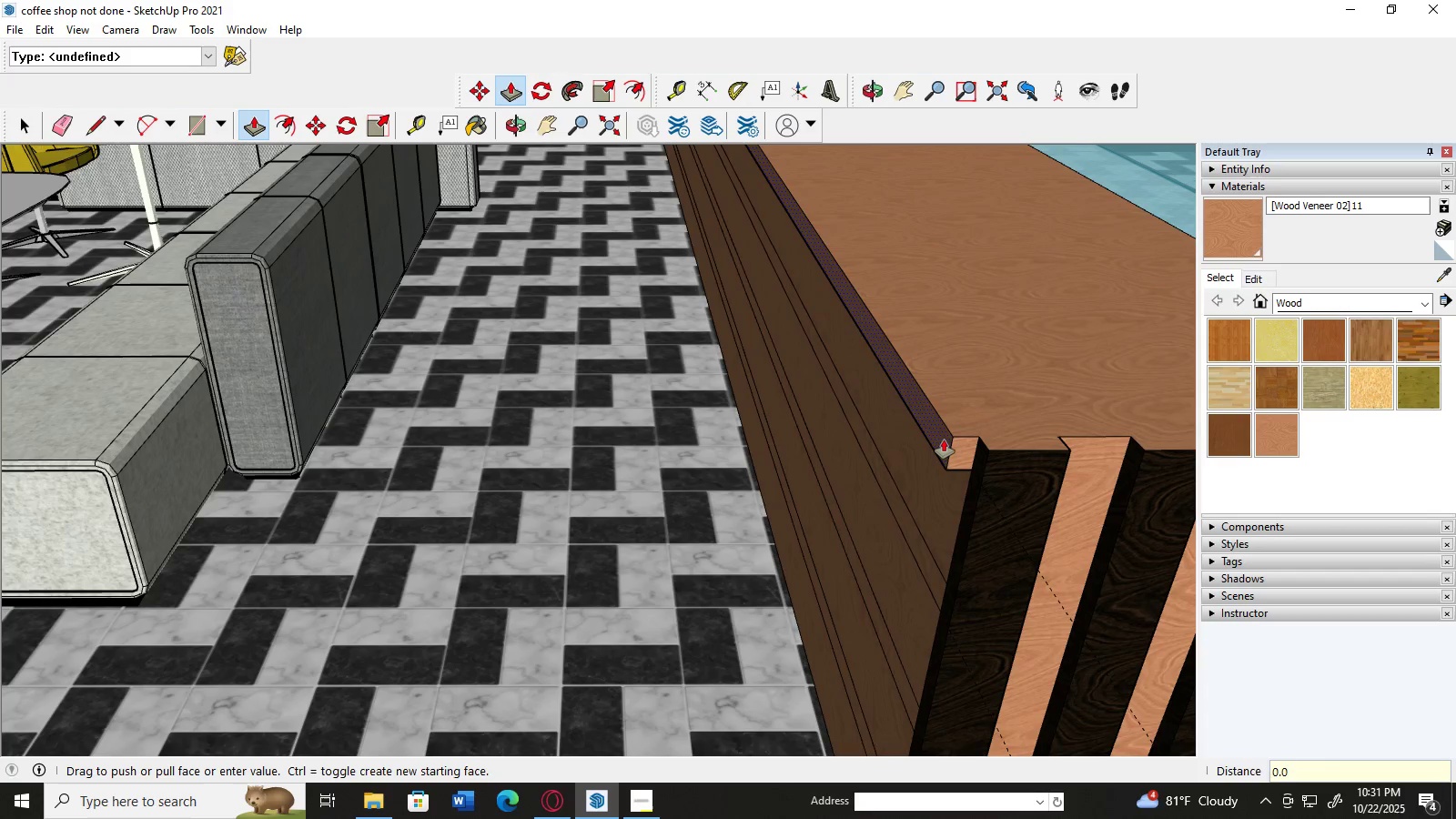 
key(Numpad0)
 